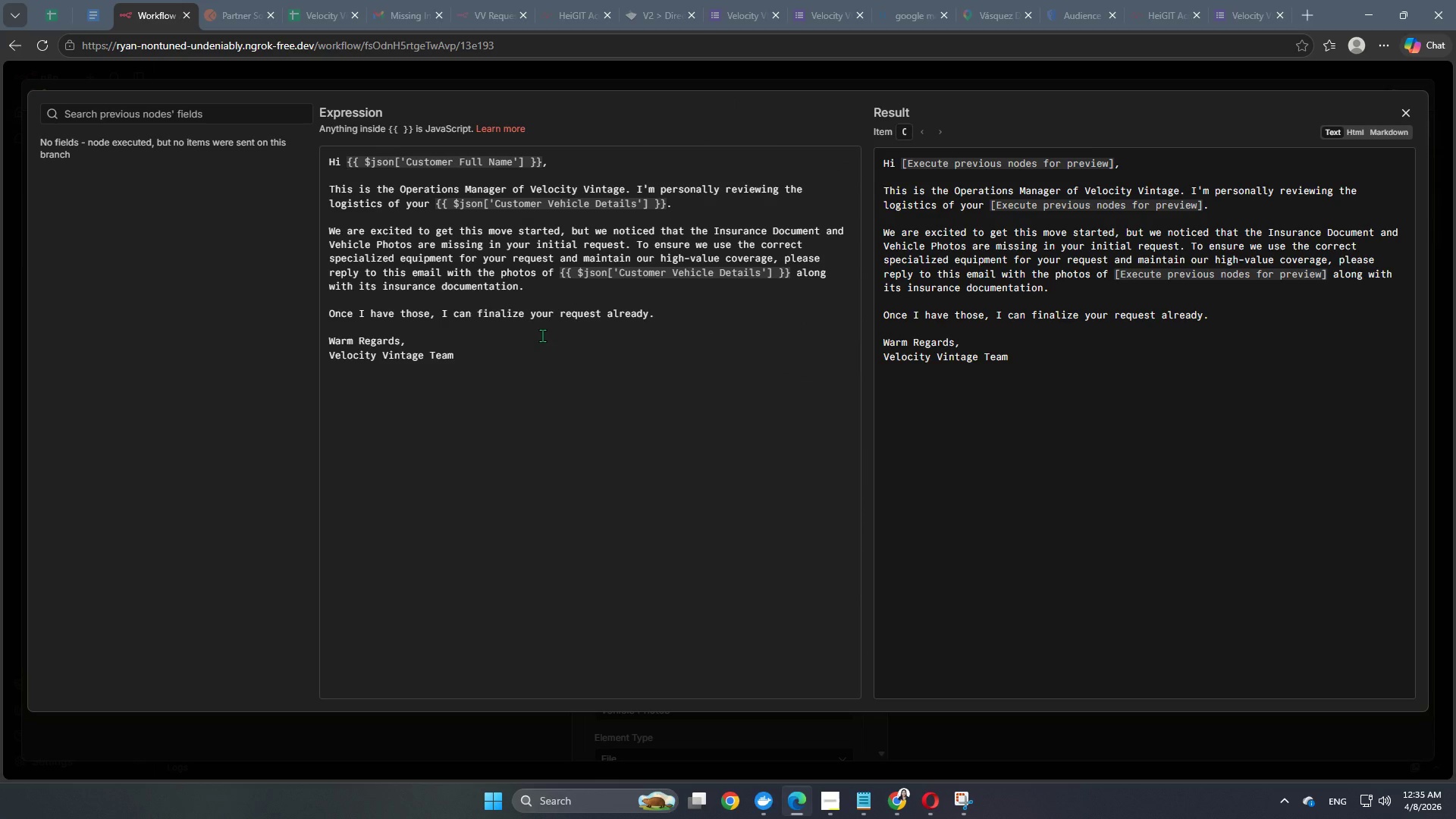 
scroll: coordinate [542, 335], scroll_direction: up, amount: 2.0
 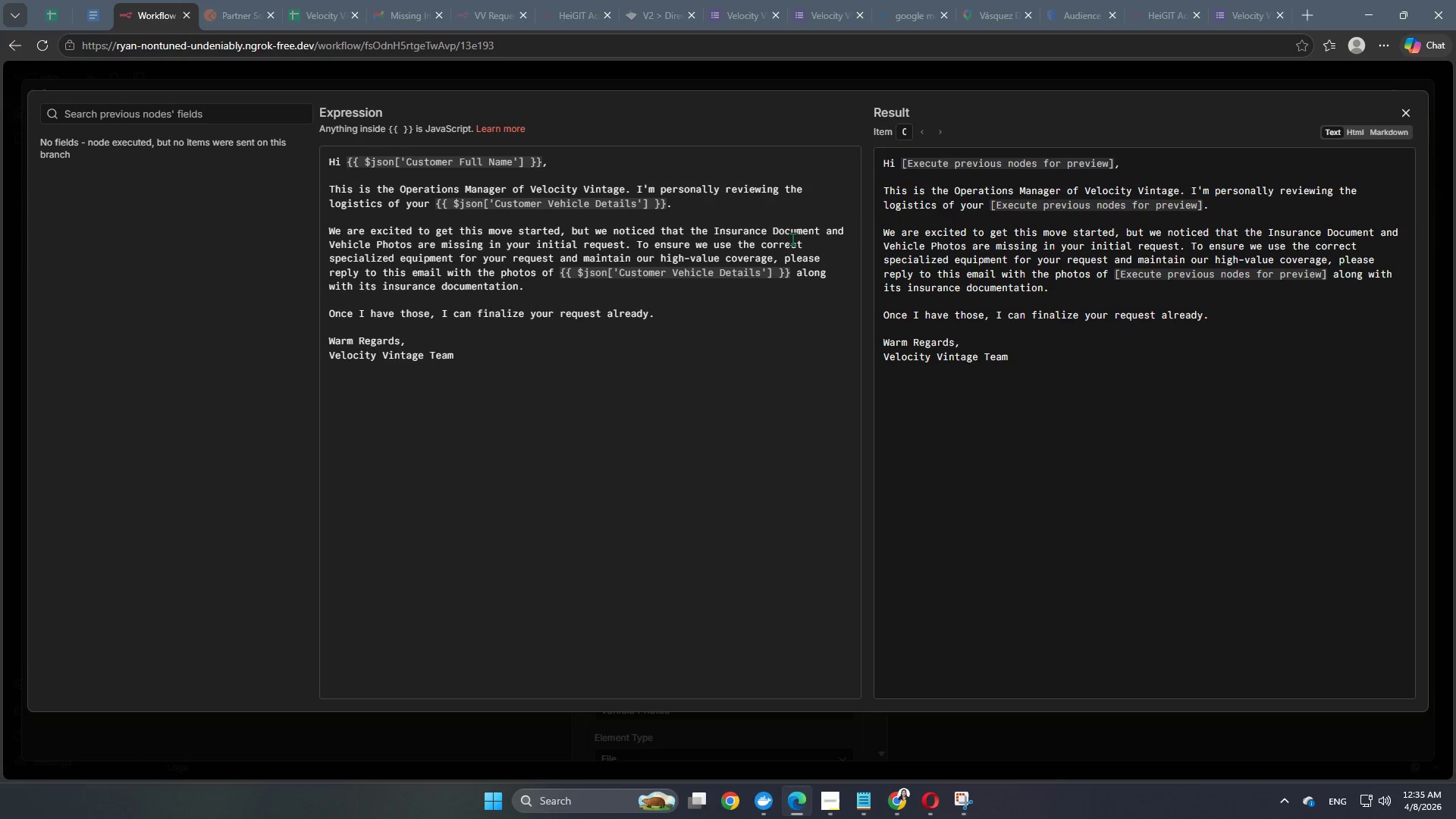 
wait(13.01)
 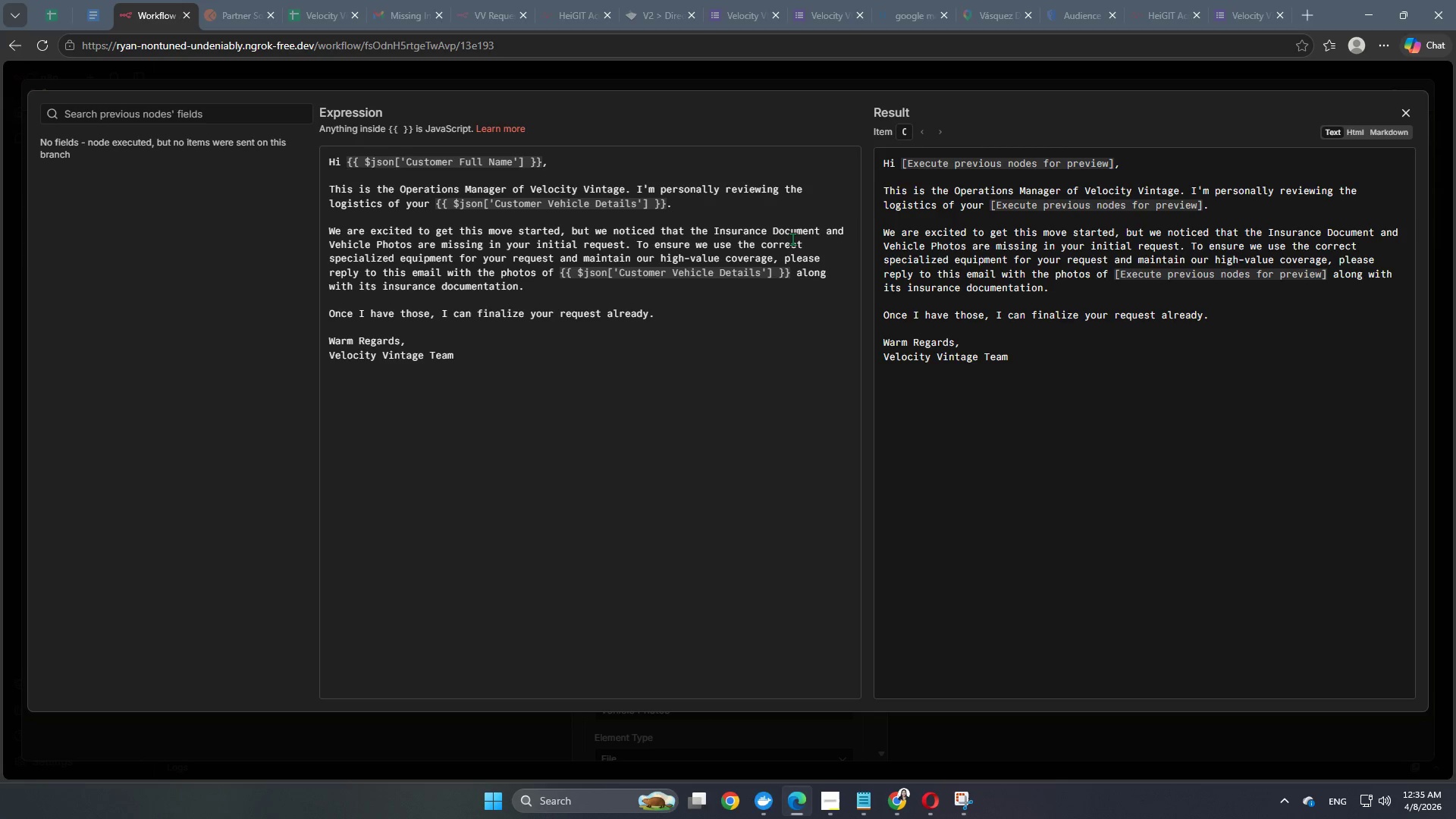 
left_click([846, 231])
 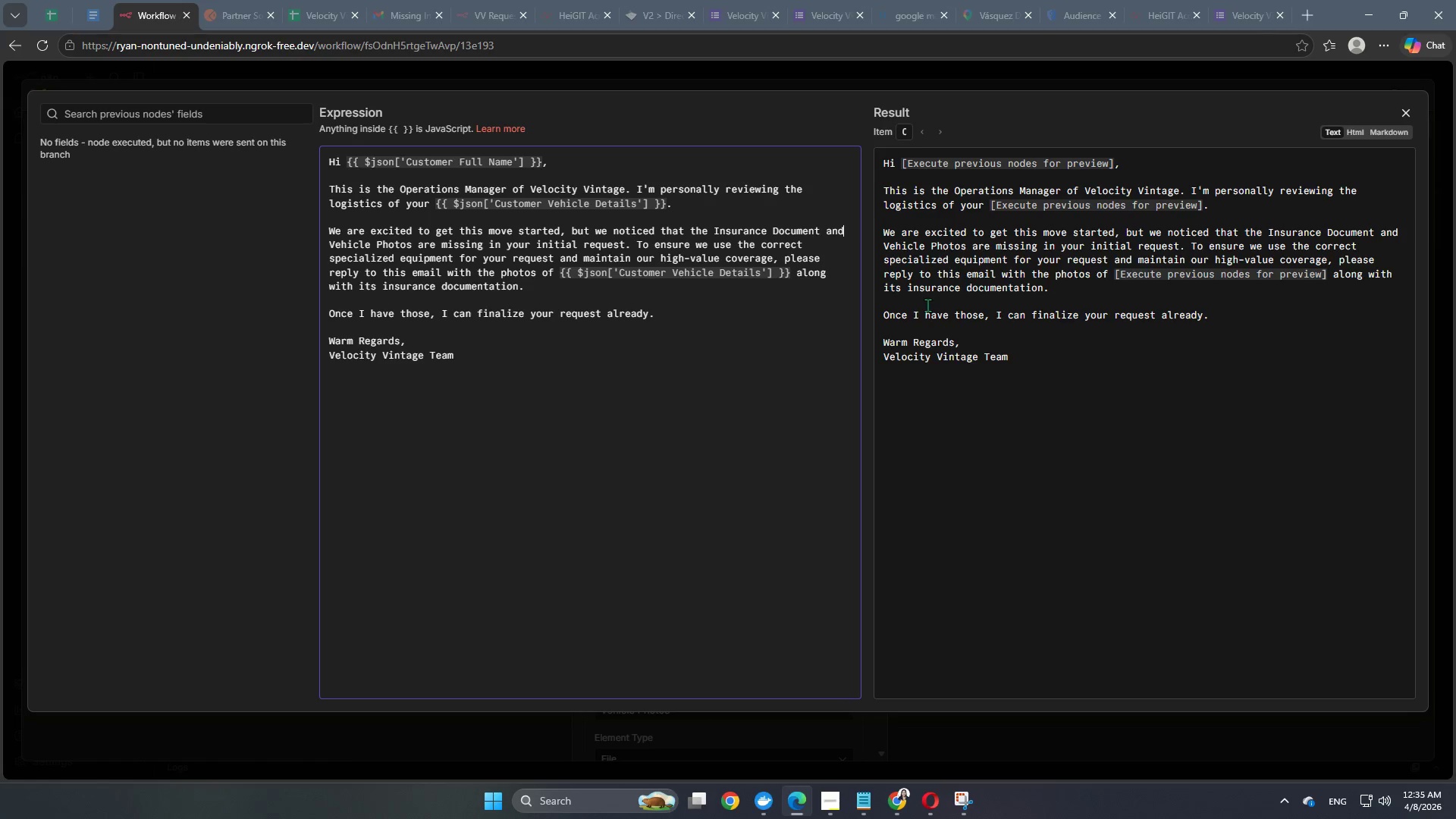 
type(/or)
 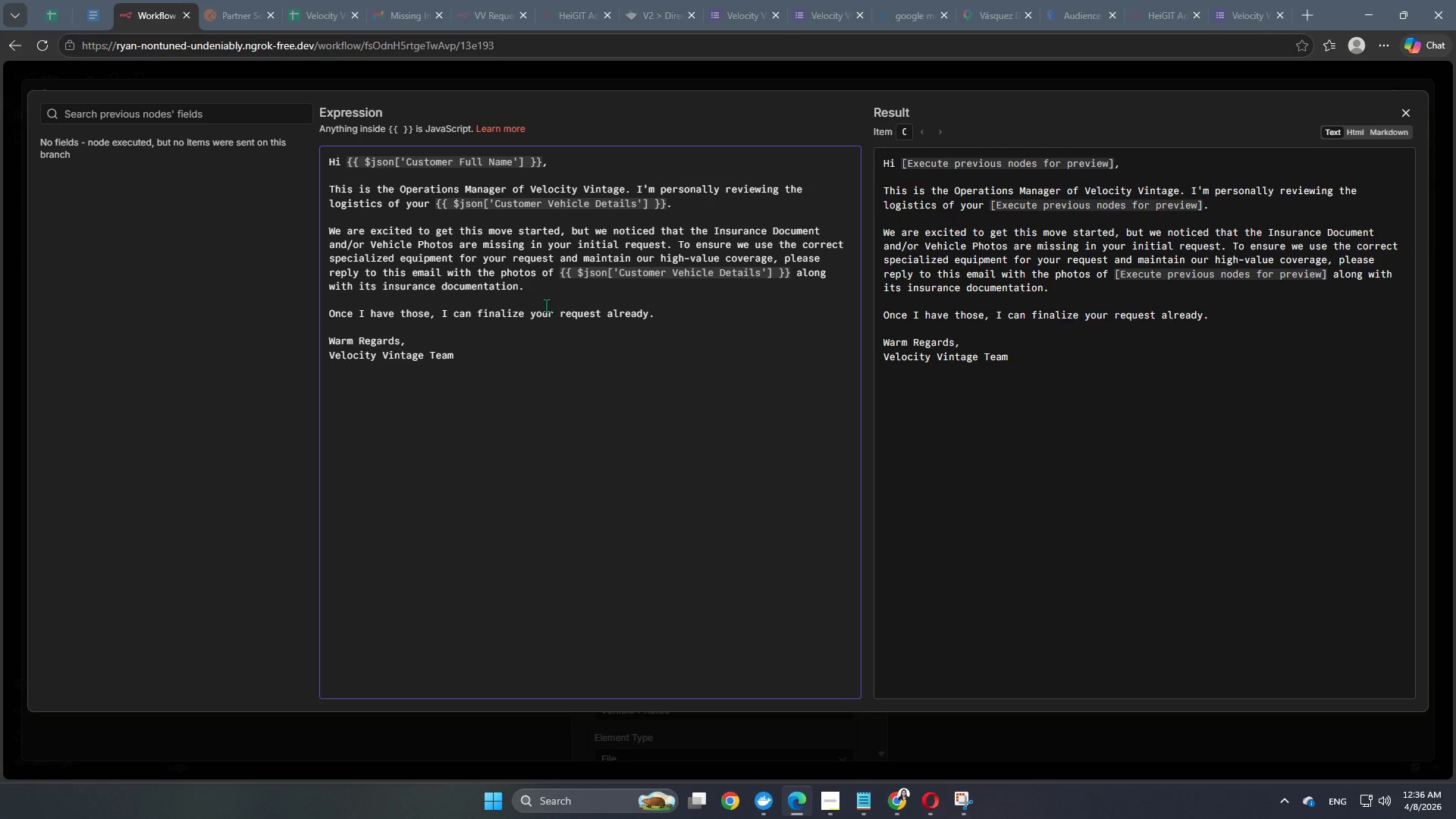 
wait(19.75)
 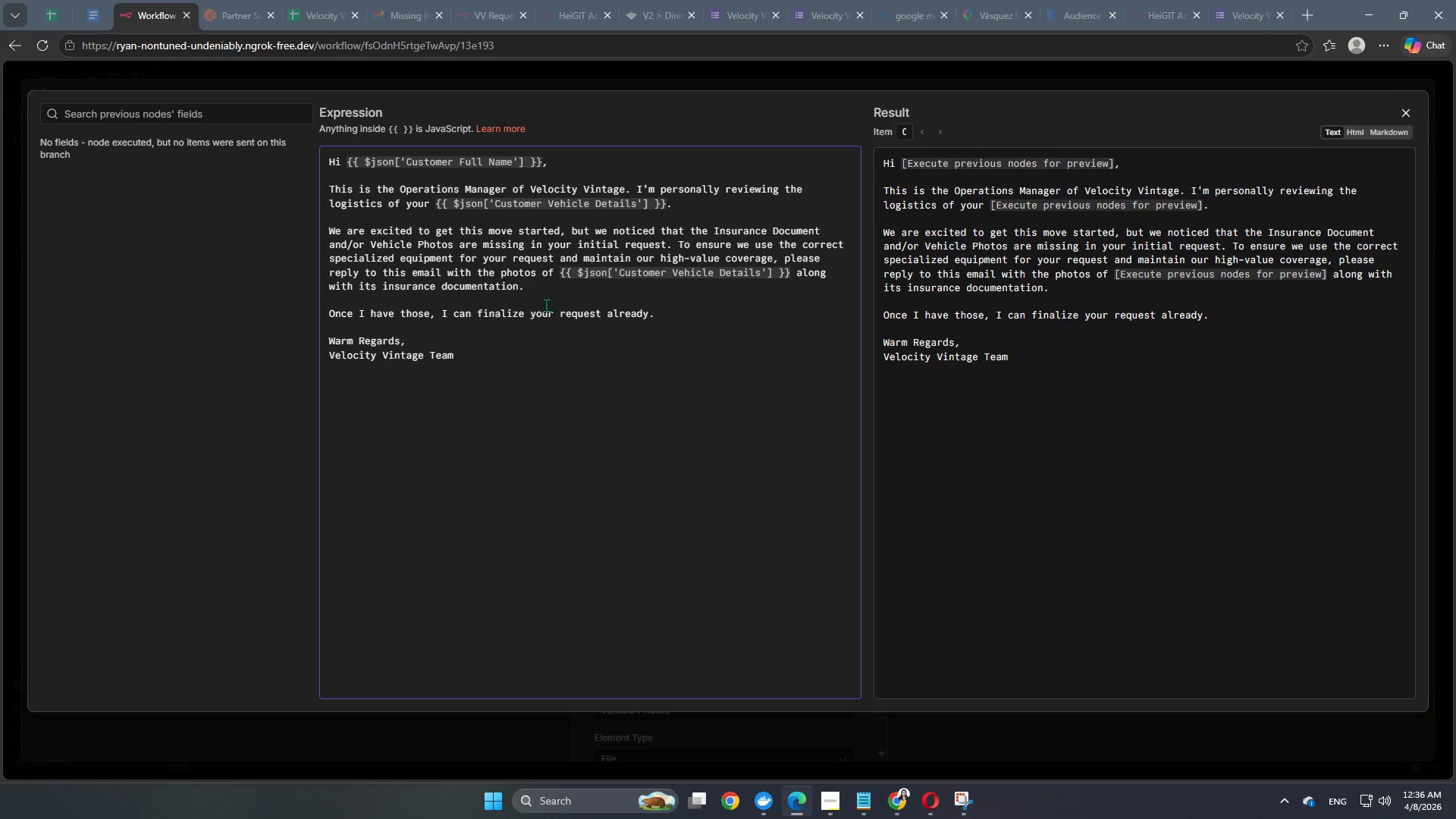 
left_click([380, 286])
 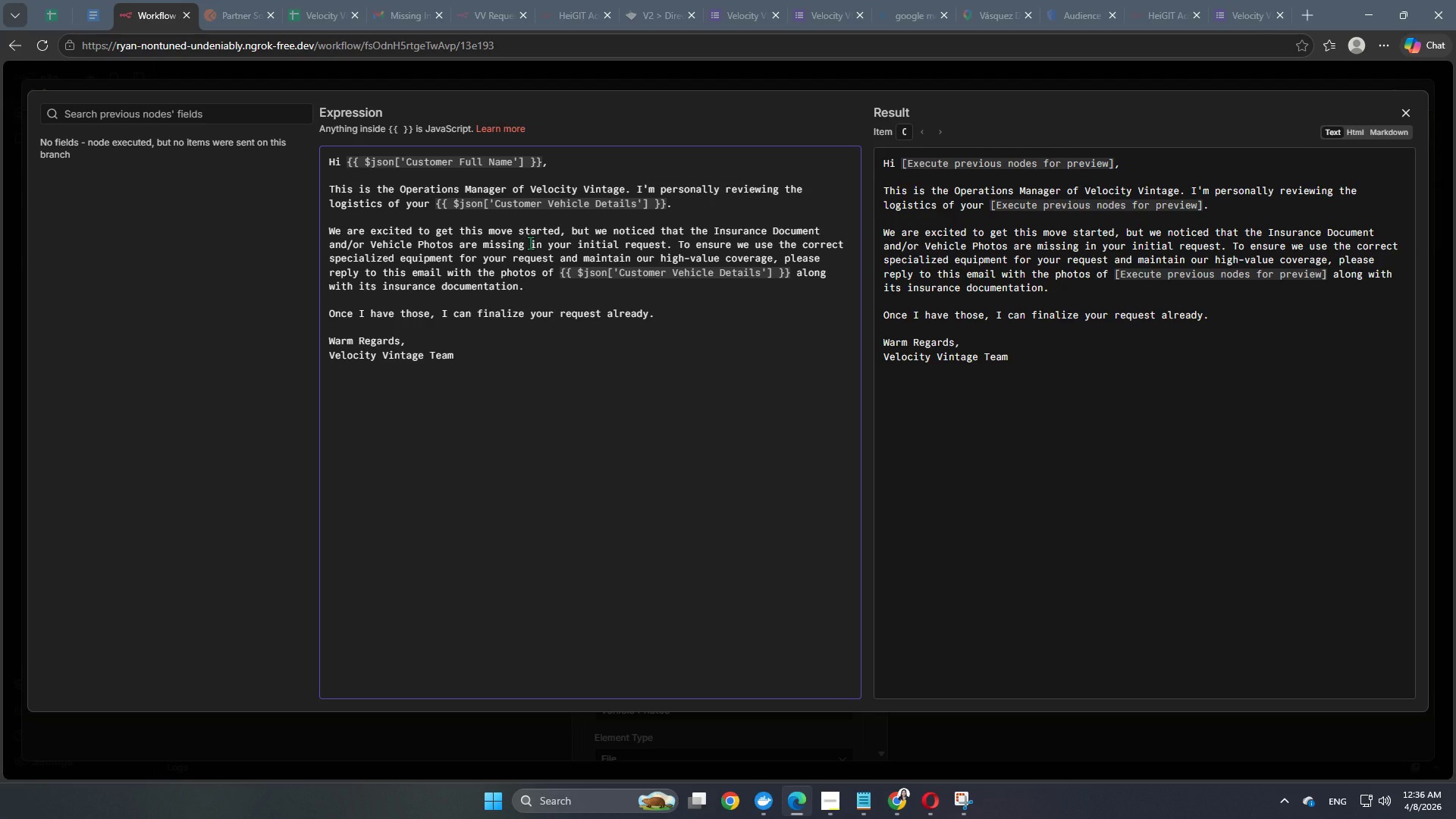 
type(validn)
key(Backspace)
type( )
 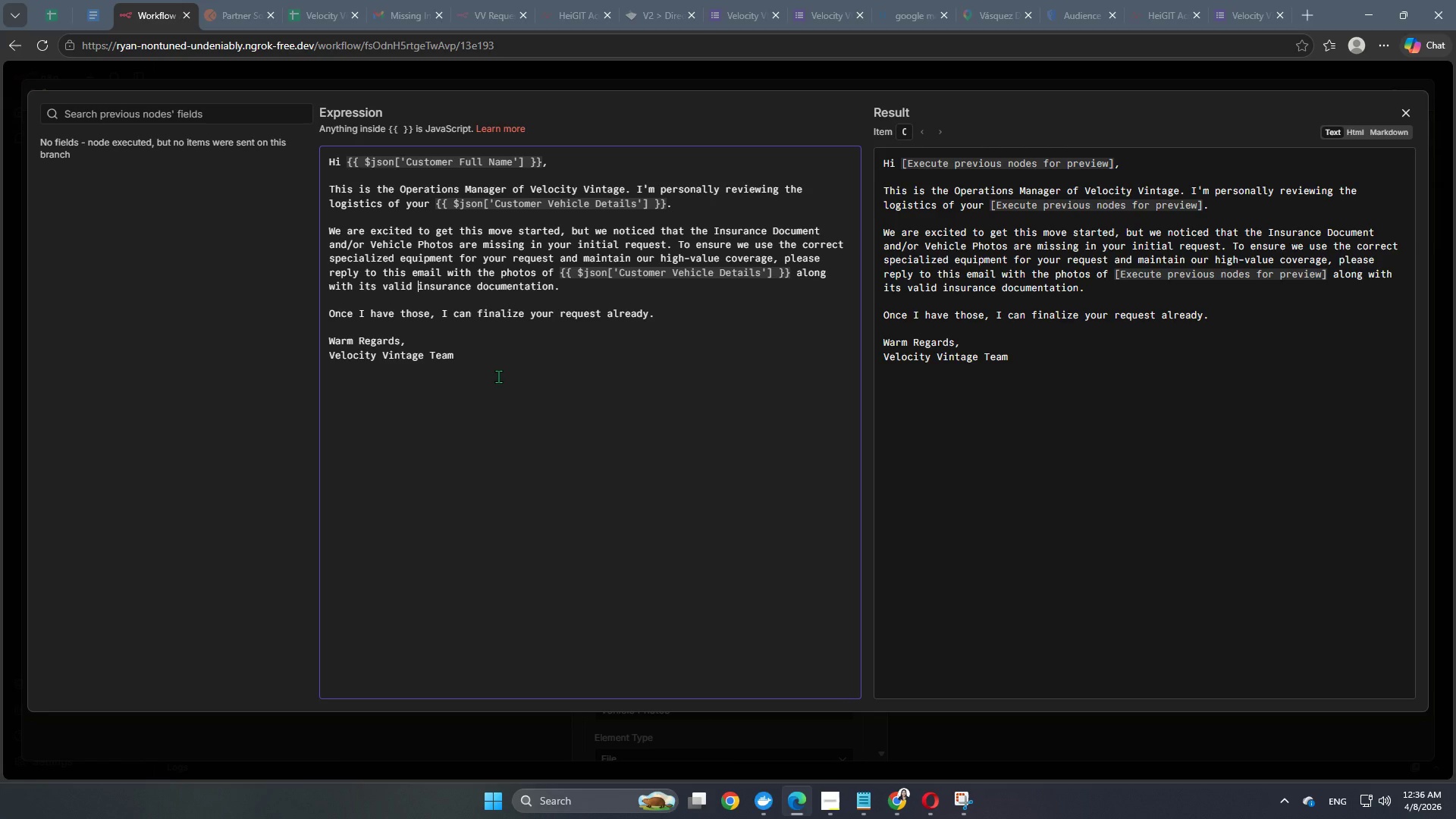 
left_click([846, 73])
 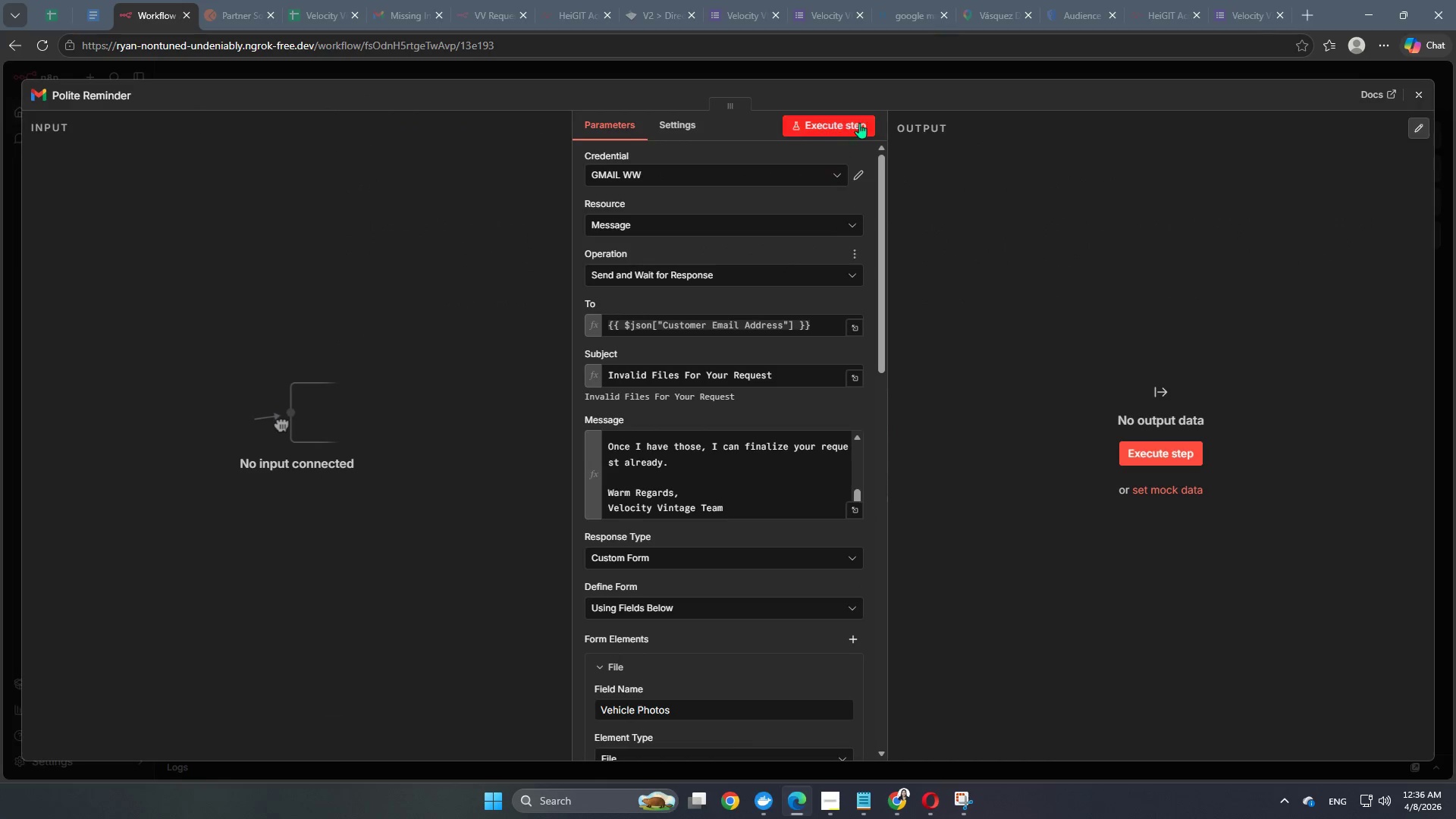 
left_click([892, 64])
 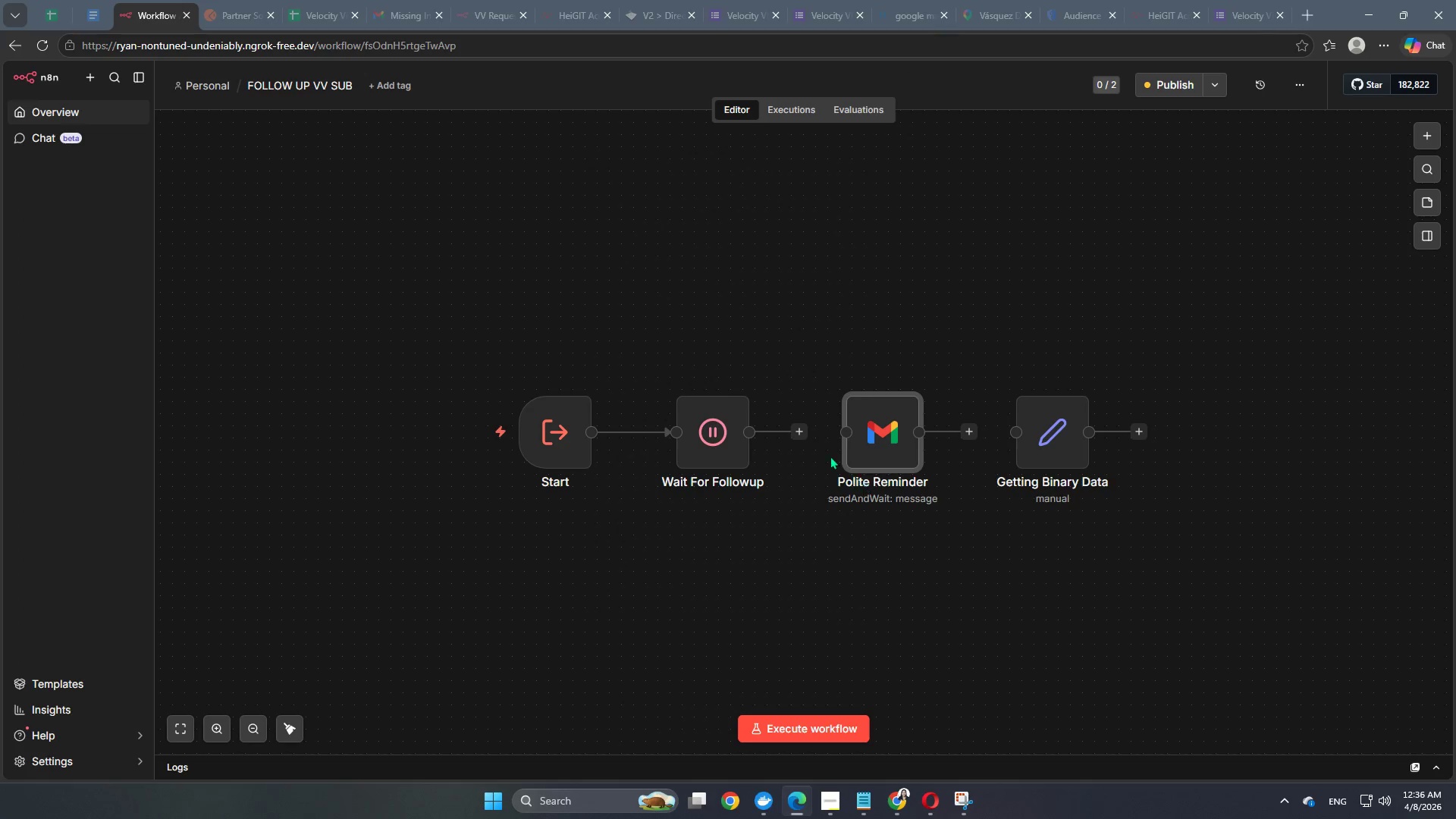 
left_click_drag(start_coordinate=[796, 434], to_coordinate=[868, 432])
 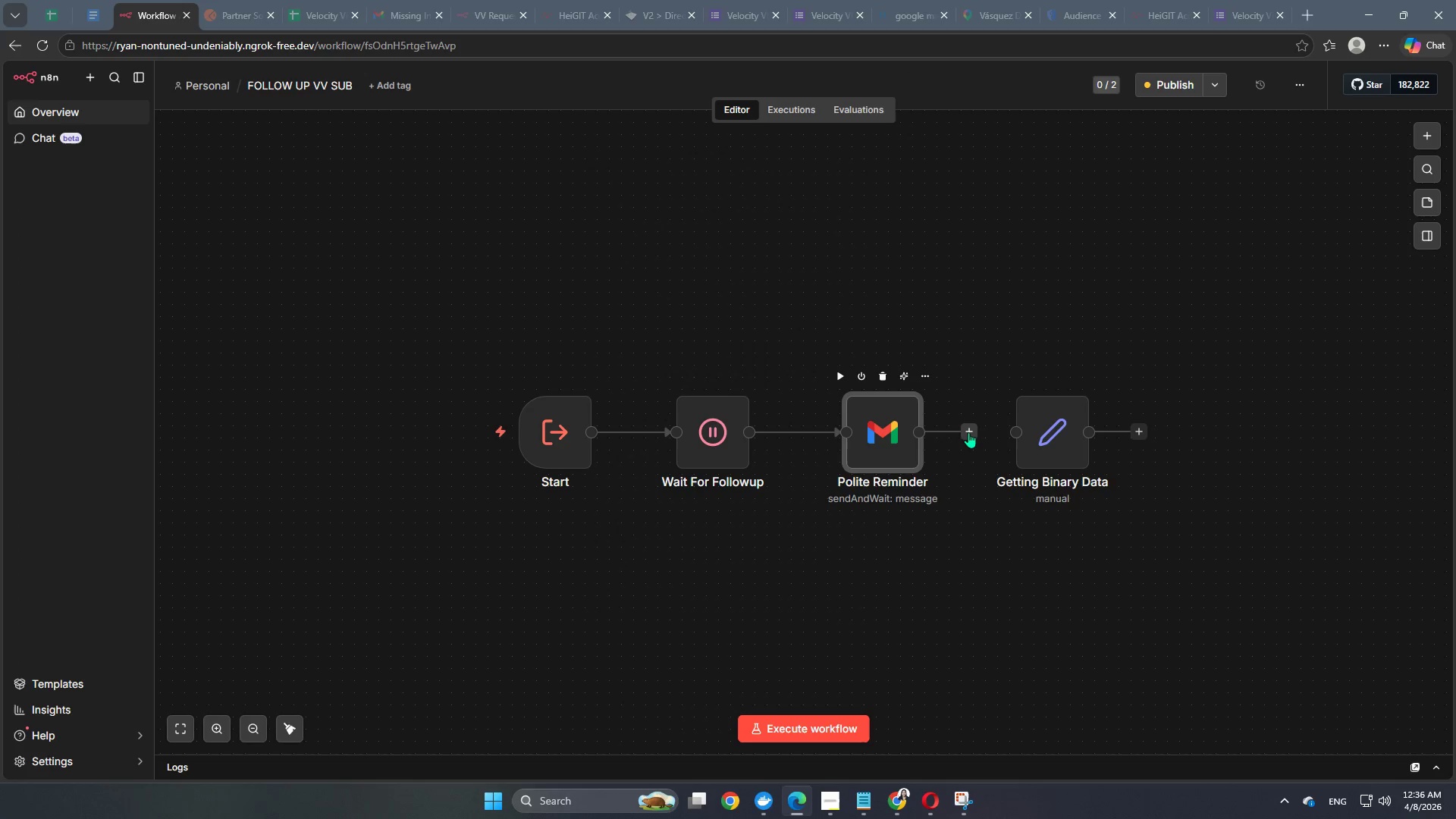 
left_click_drag(start_coordinate=[968, 431], to_coordinate=[1044, 426])
 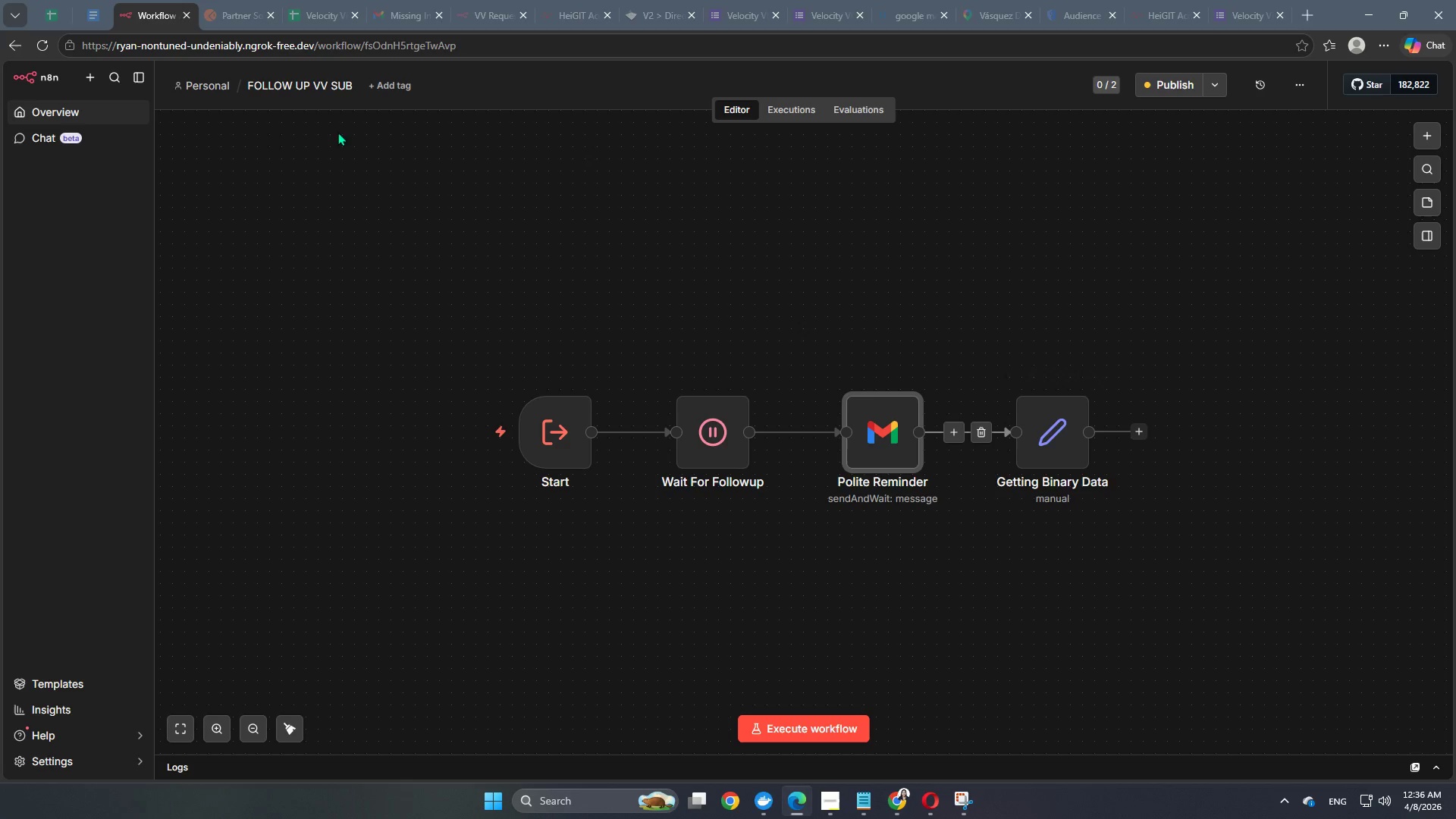 
left_click([52, 109])
 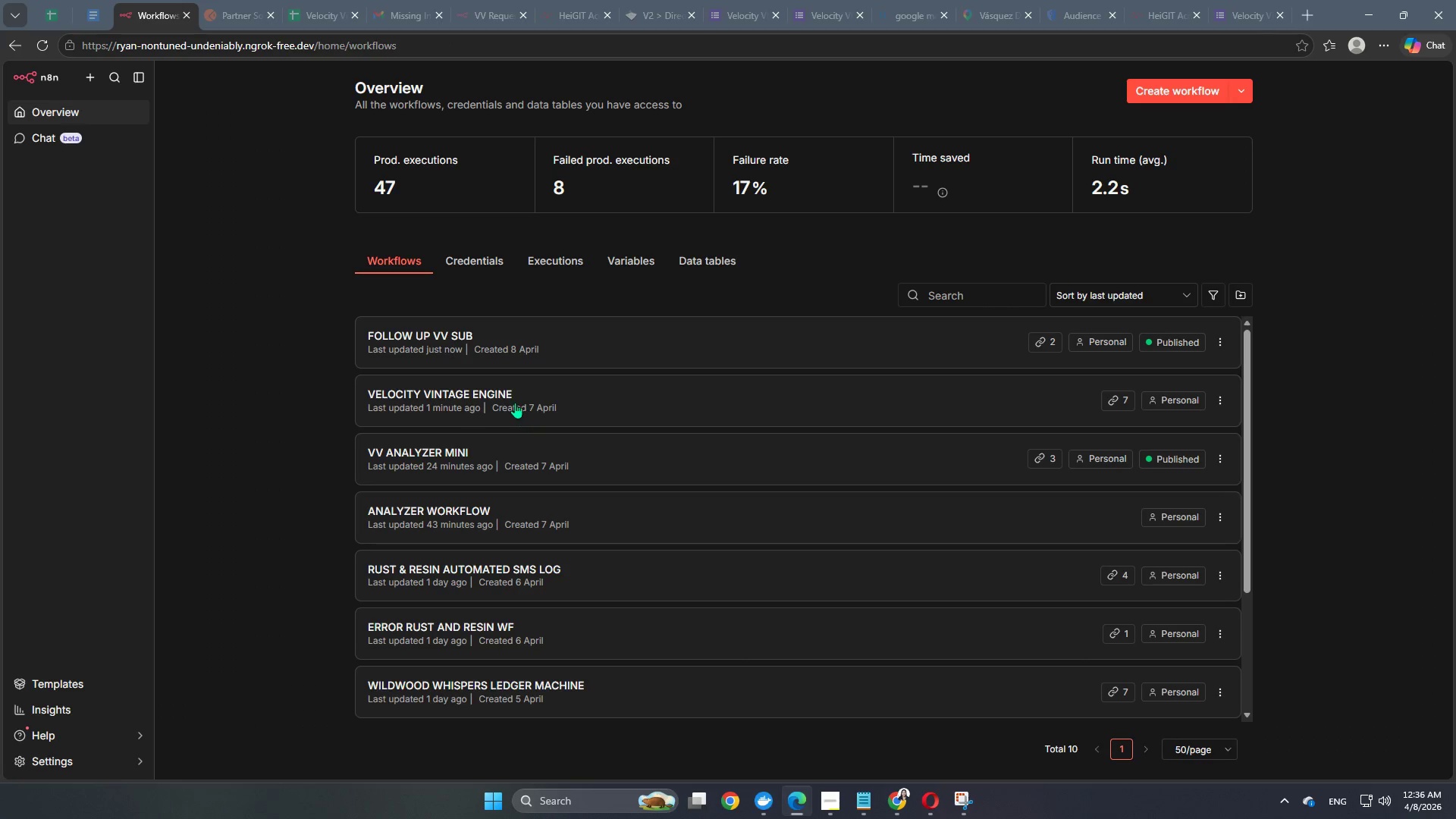 
left_click([500, 391])
 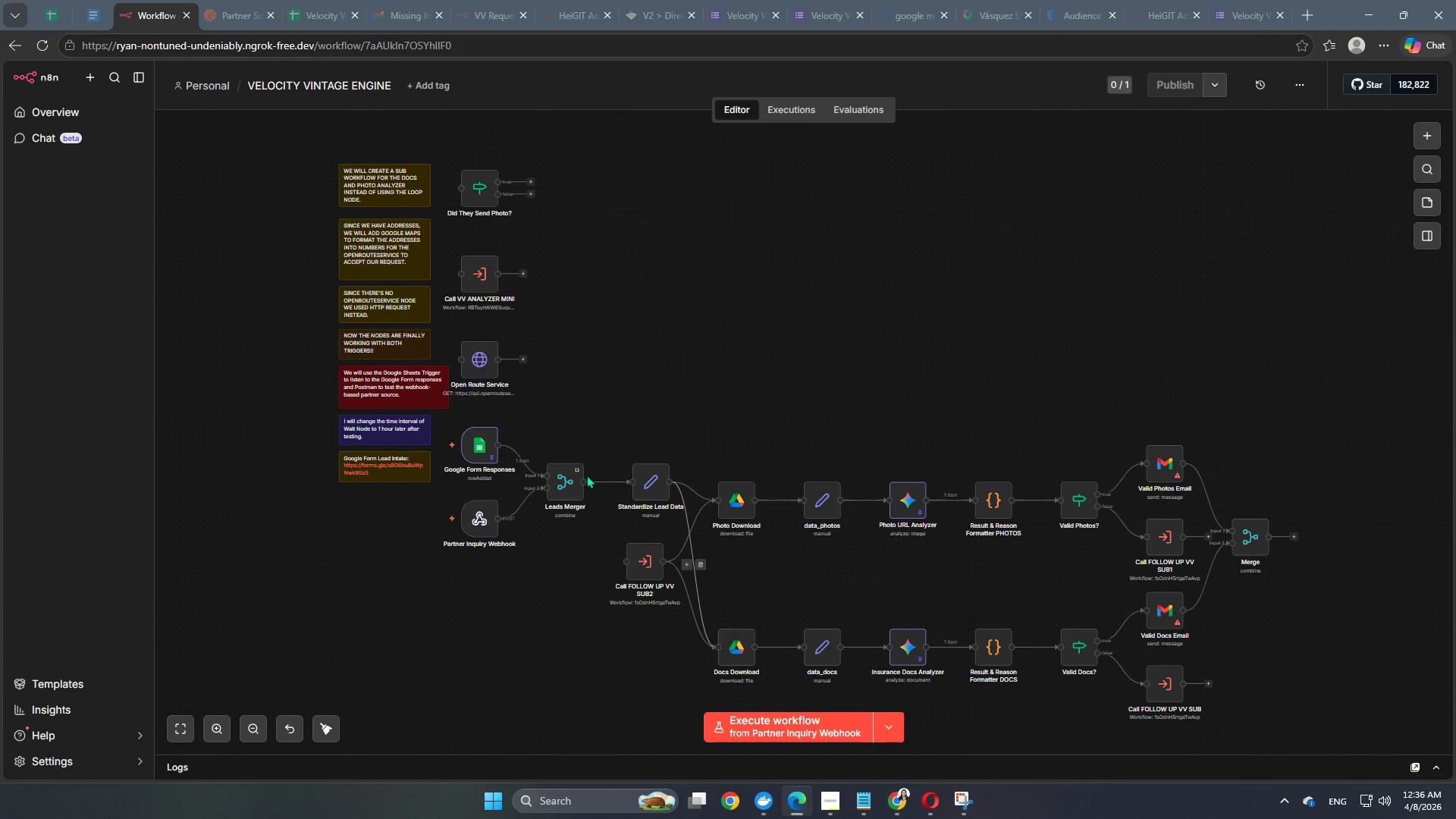 
wait(8.49)
 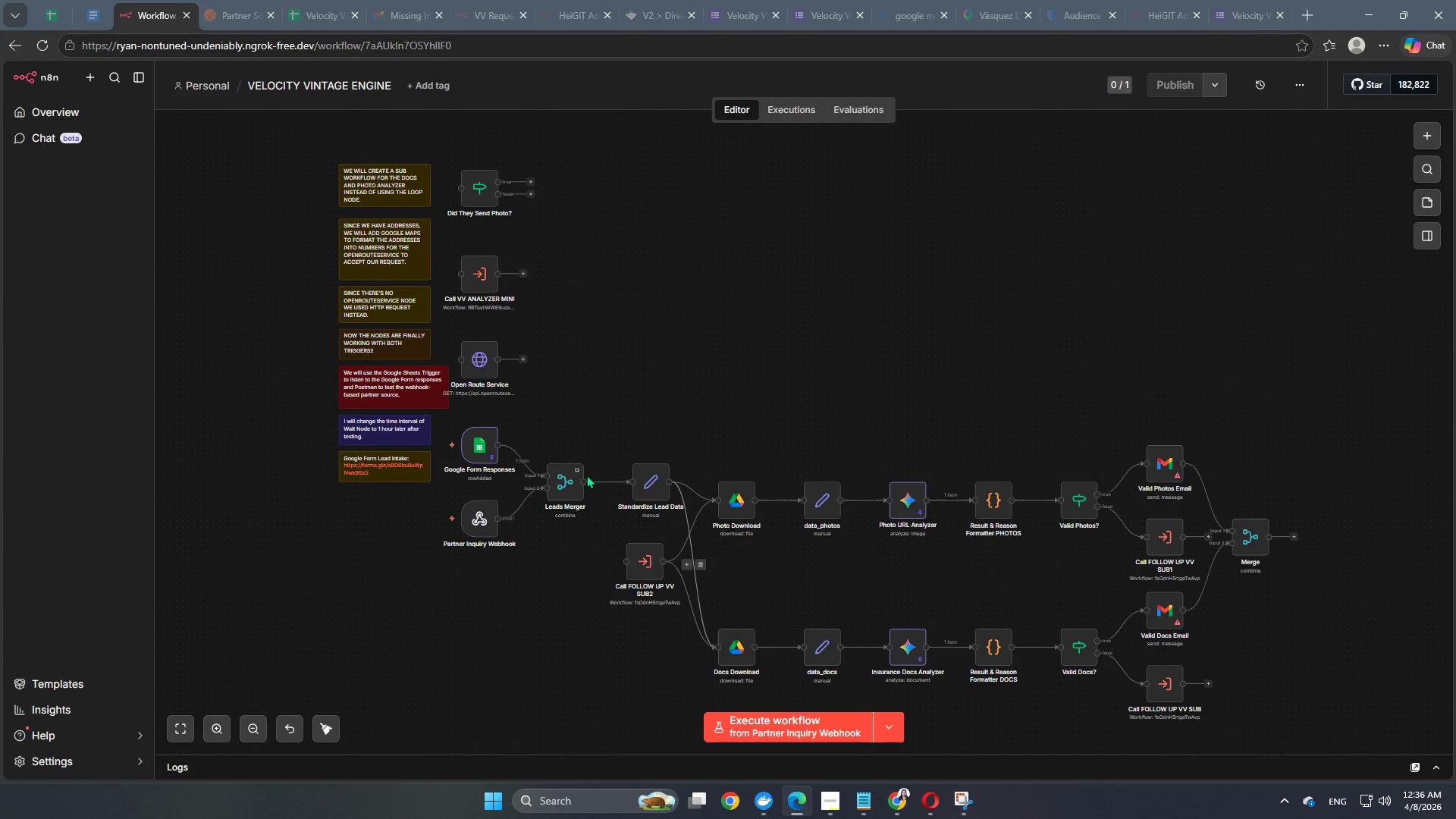 
left_click([457, 413])
 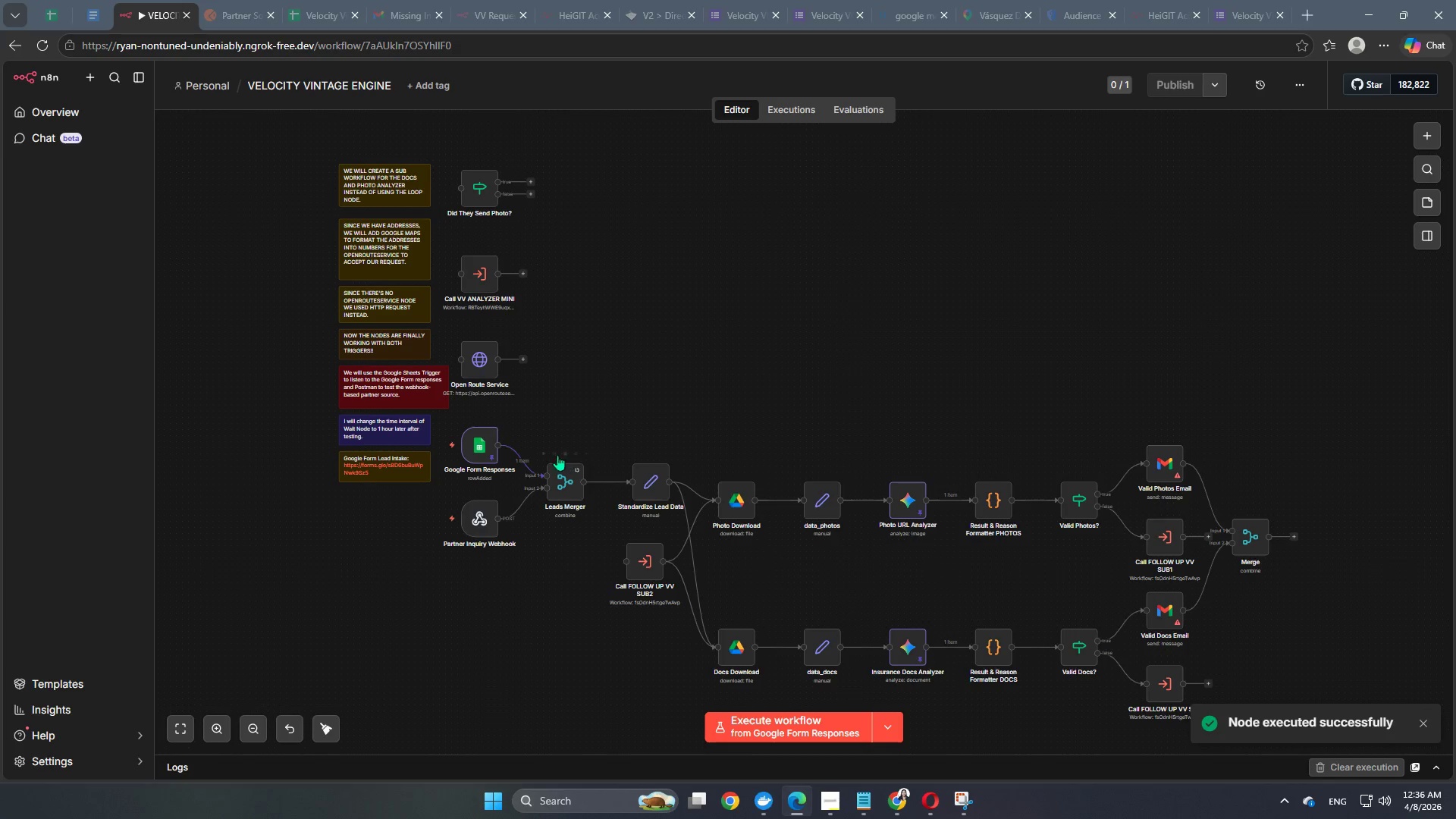 
left_click([547, 451])
 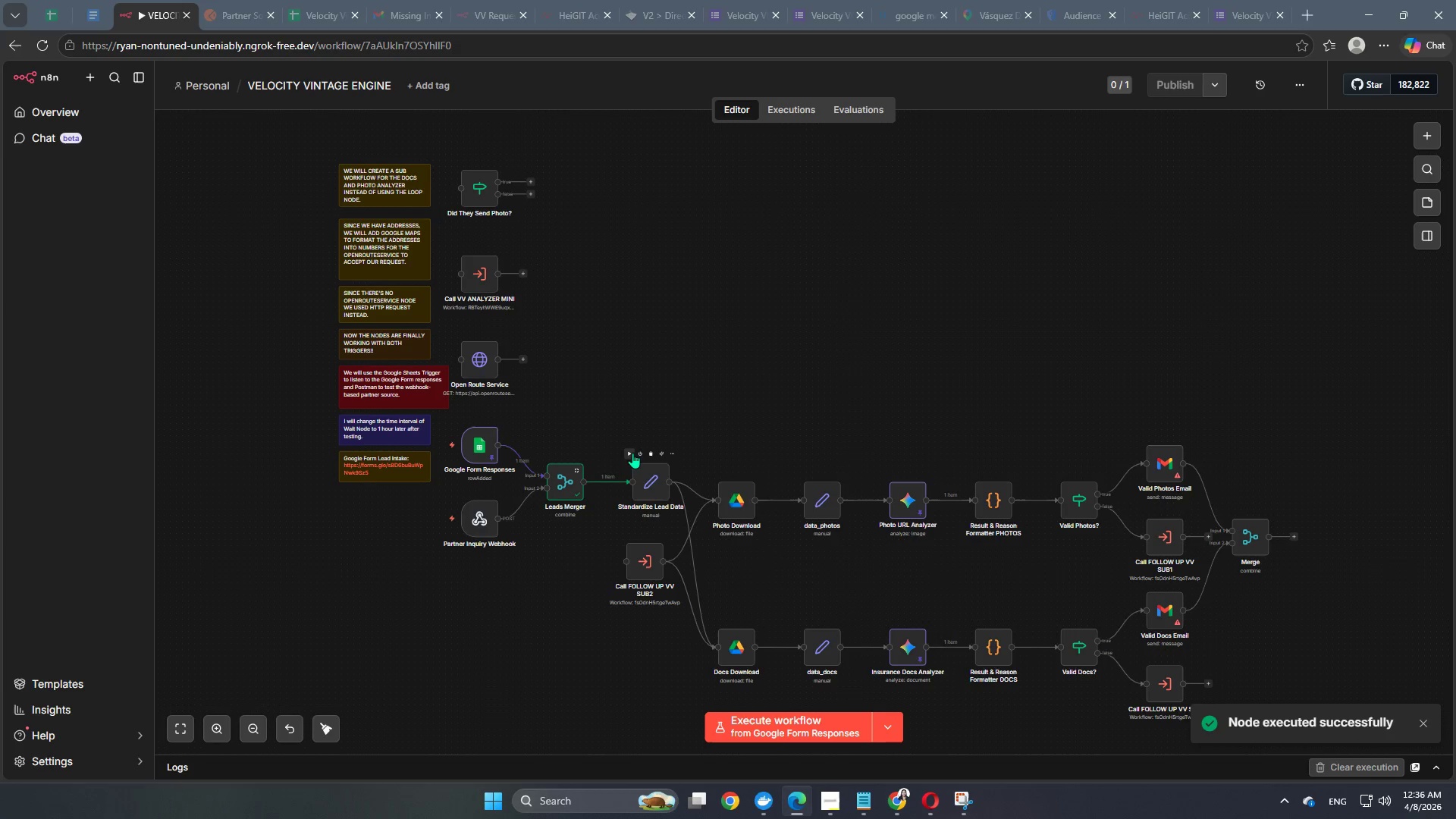 
wait(5.16)
 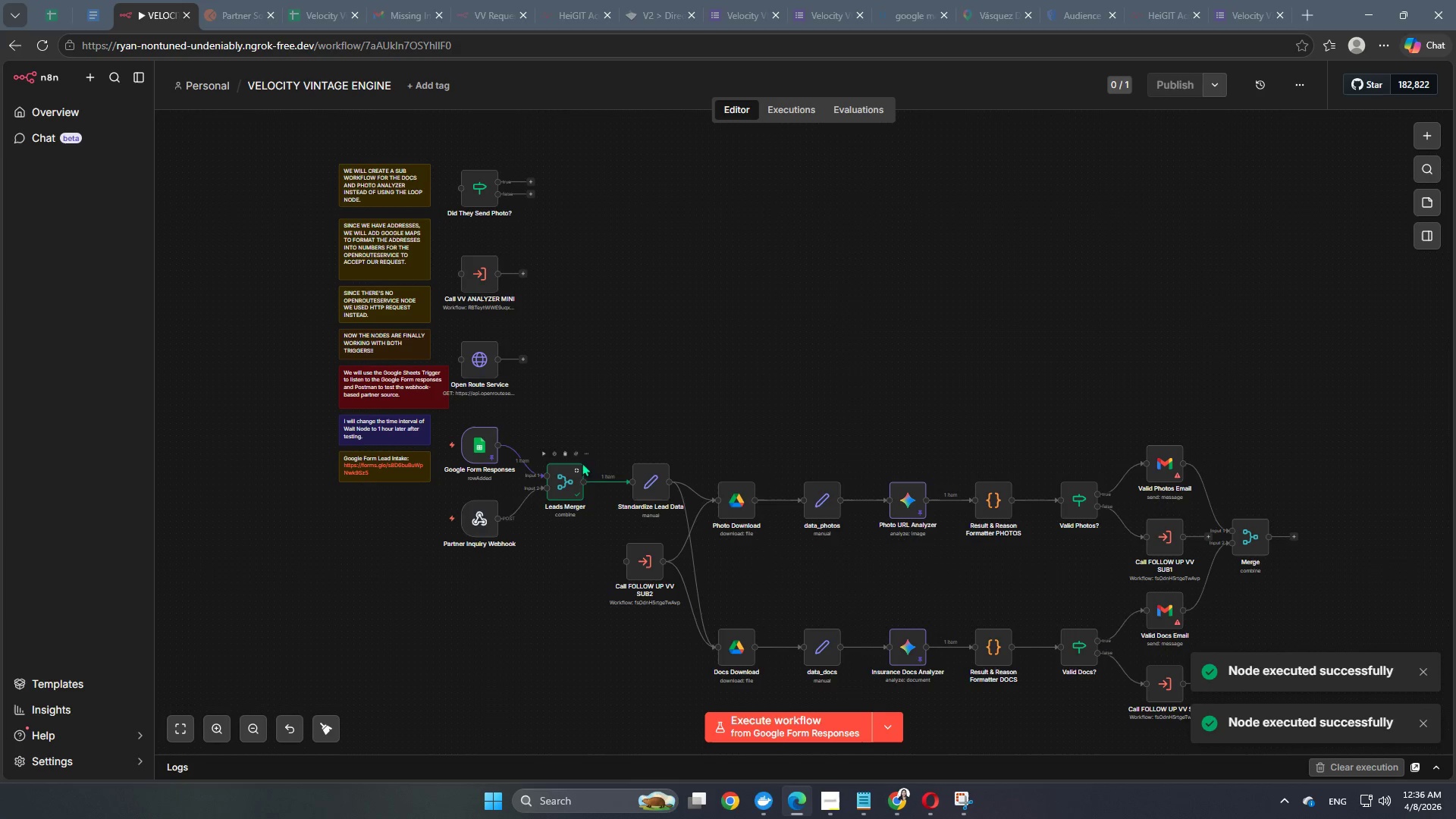 
left_click([626, 452])
 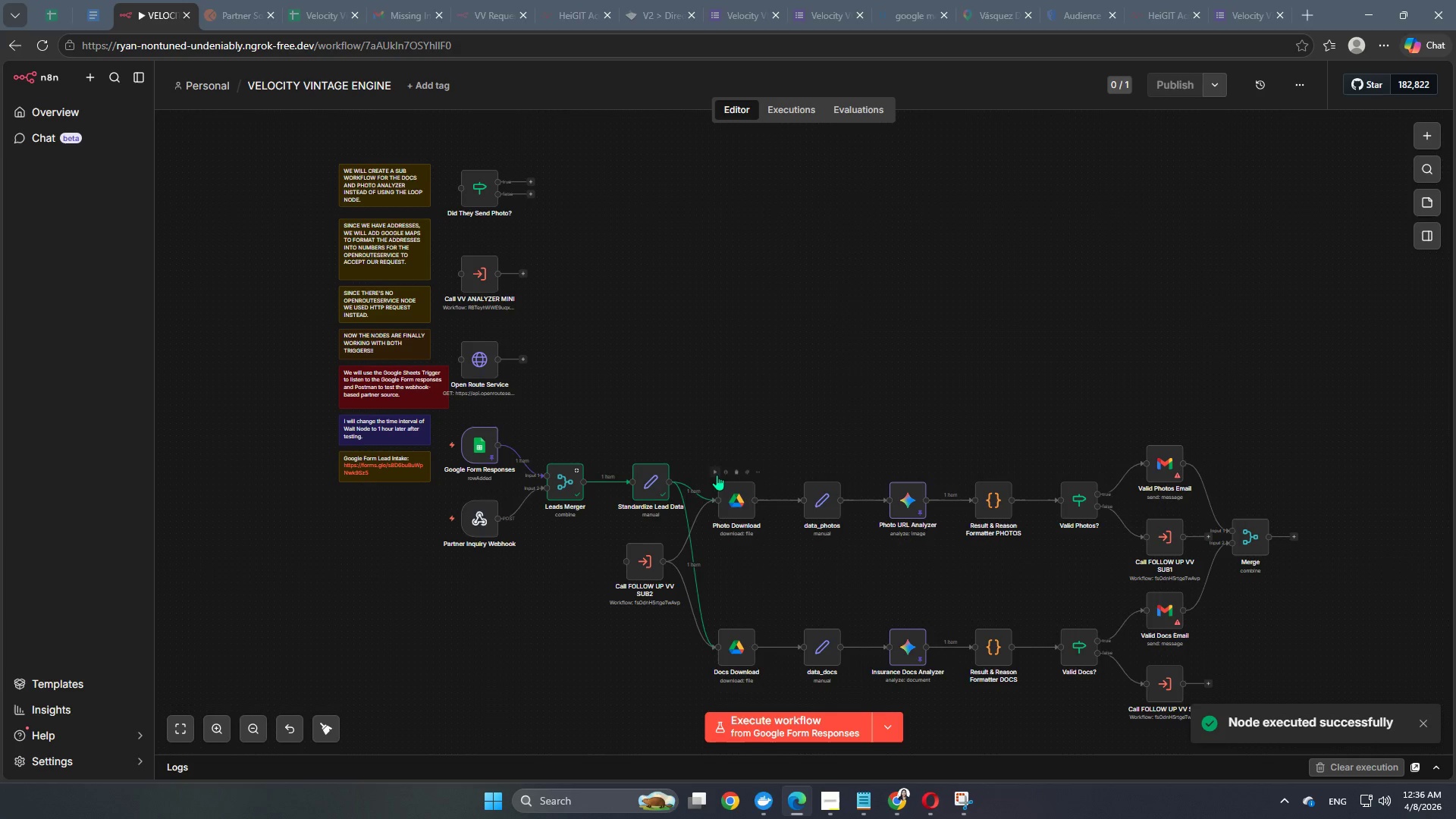 
left_click([714, 471])
 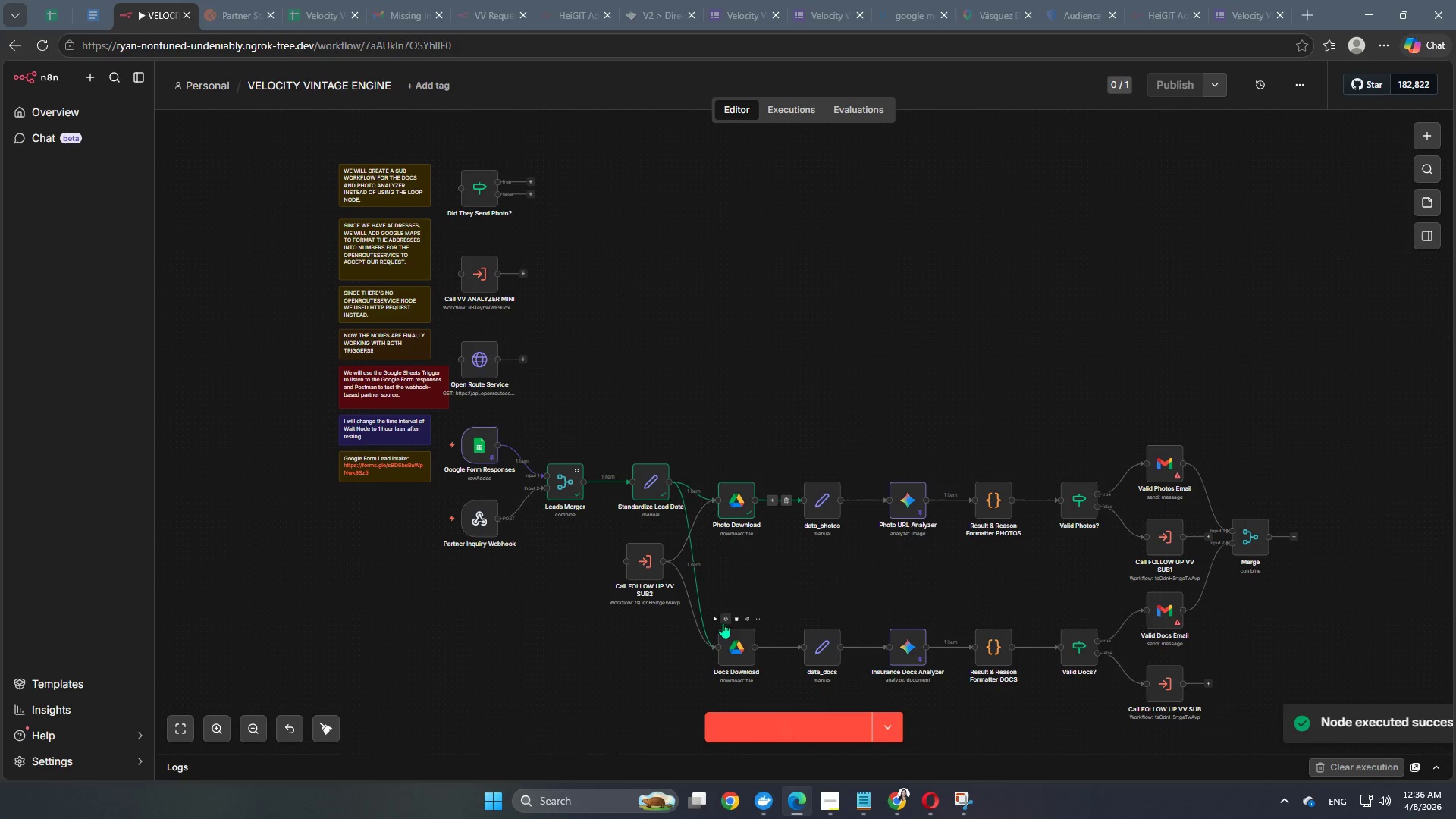 
left_click([715, 616])
 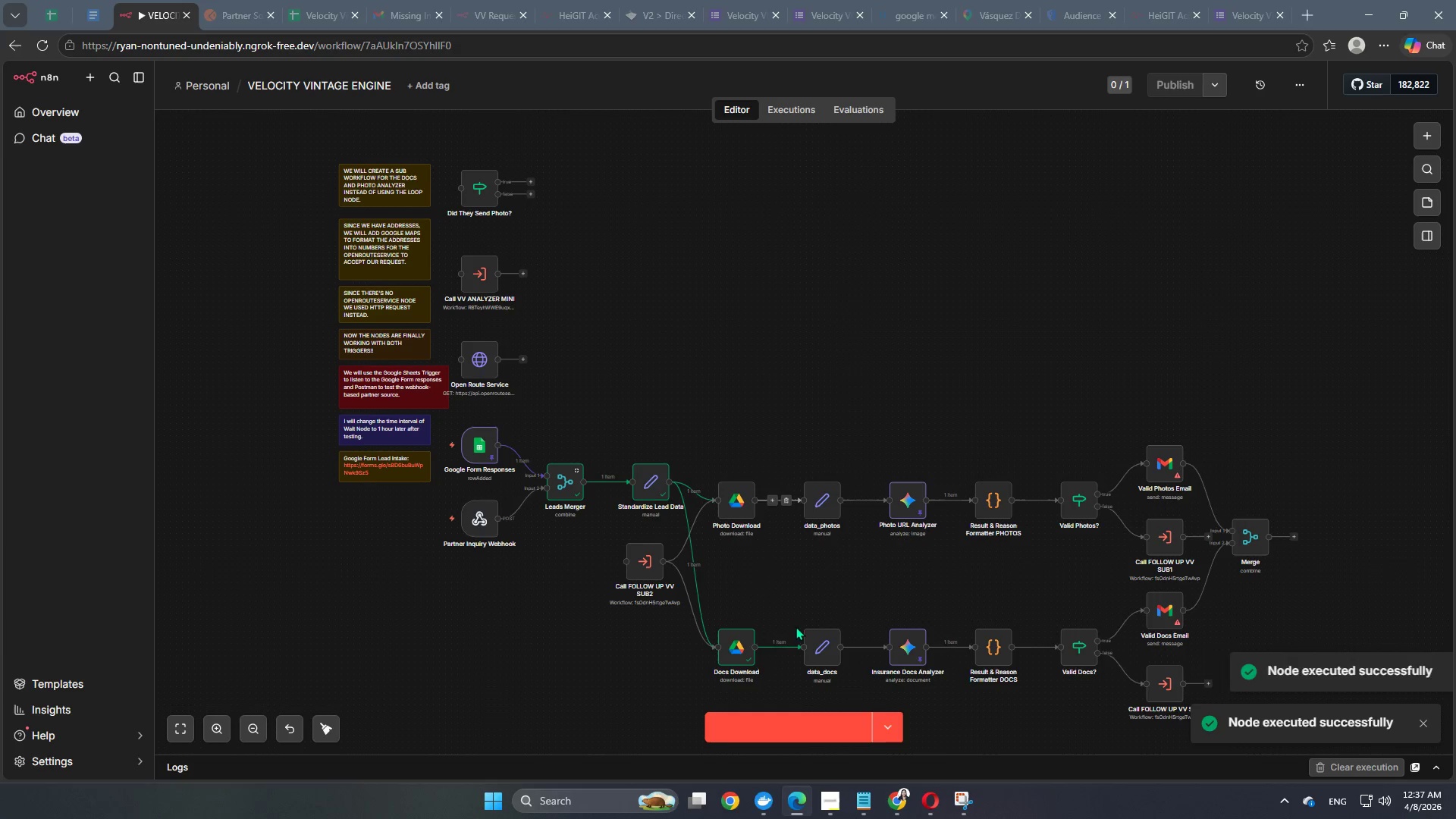 
left_click([802, 616])
 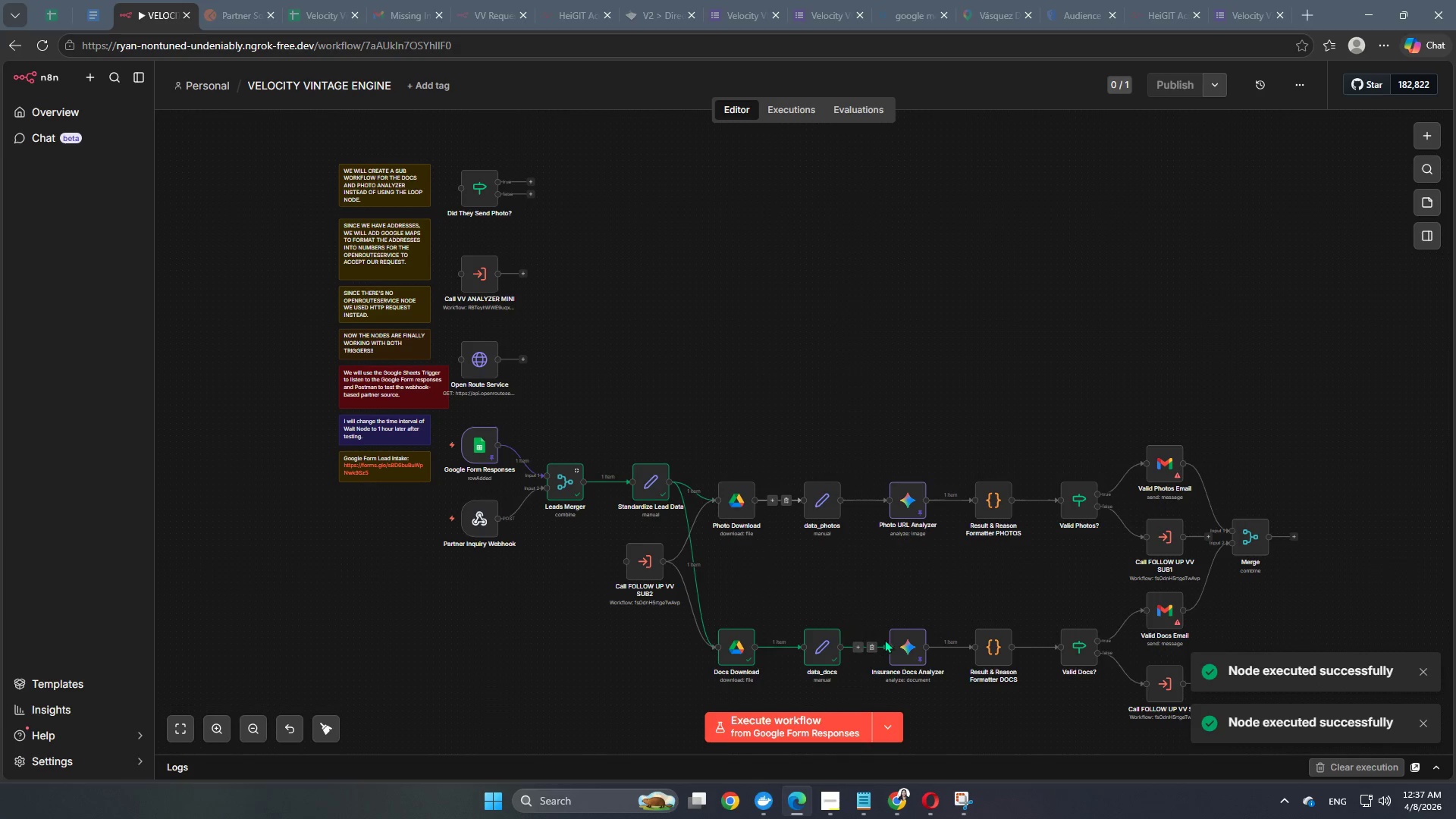 
mouse_move([918, 632])
 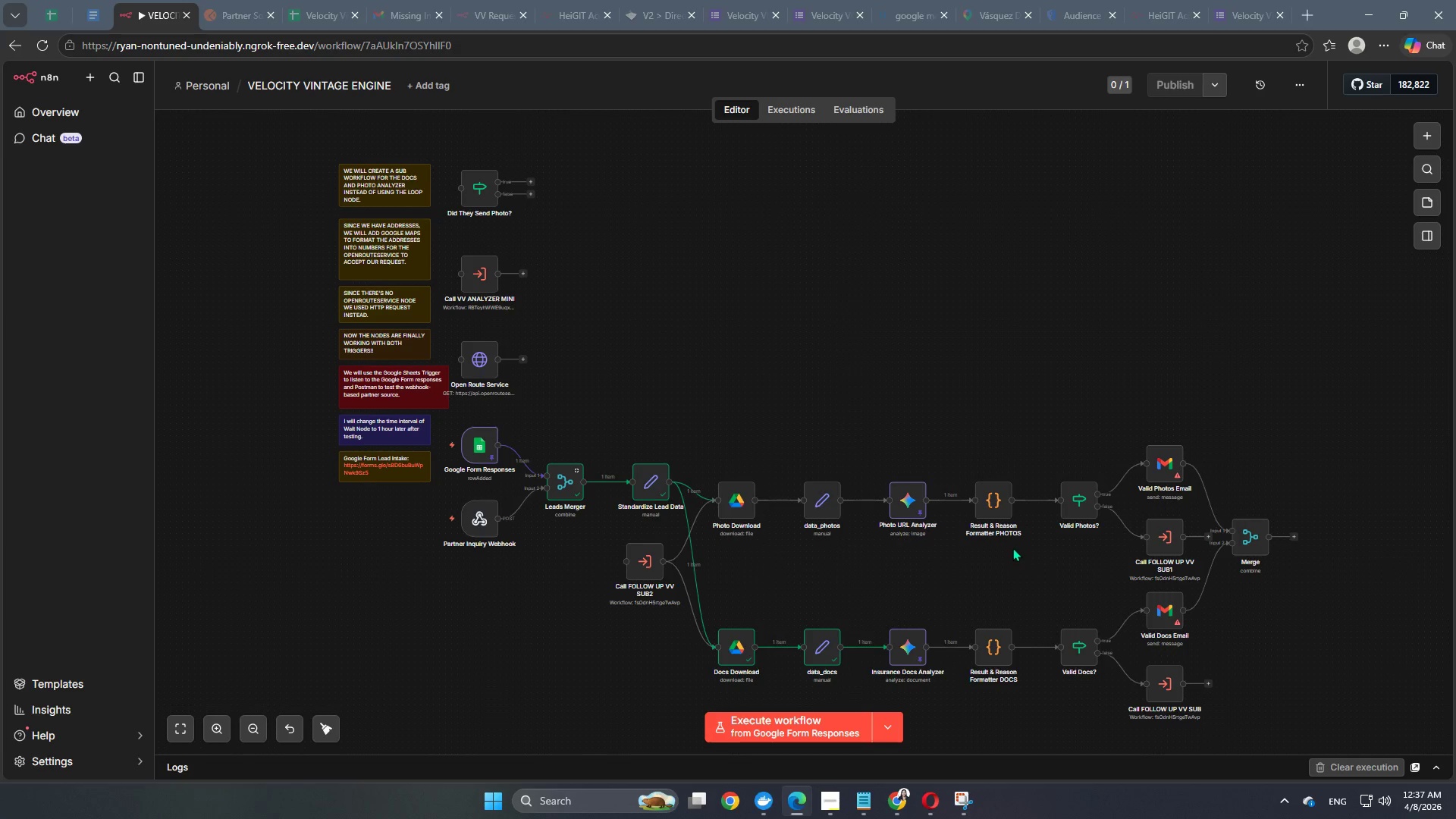 
wait(9.04)
 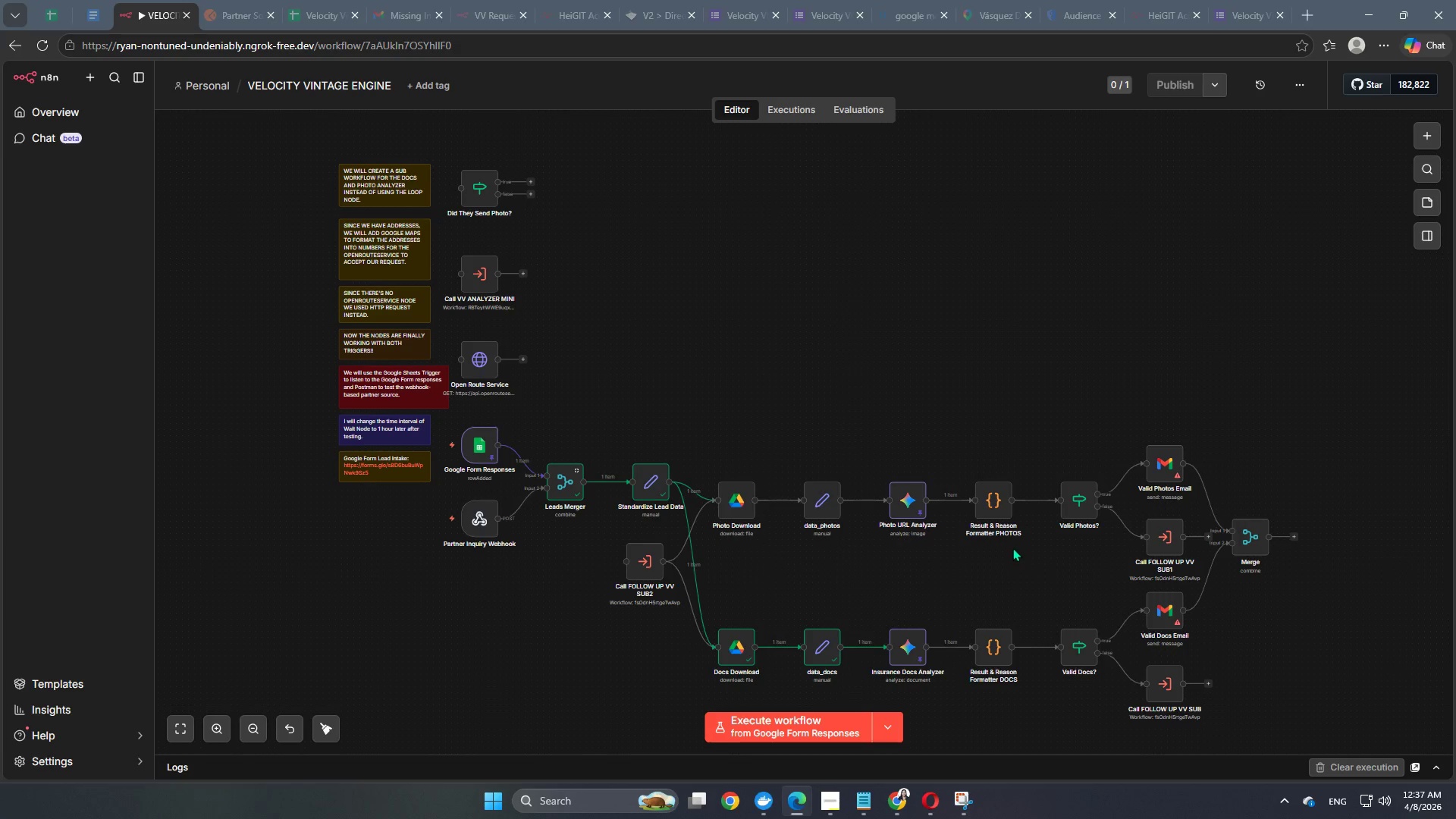 
double_click([997, 654])
 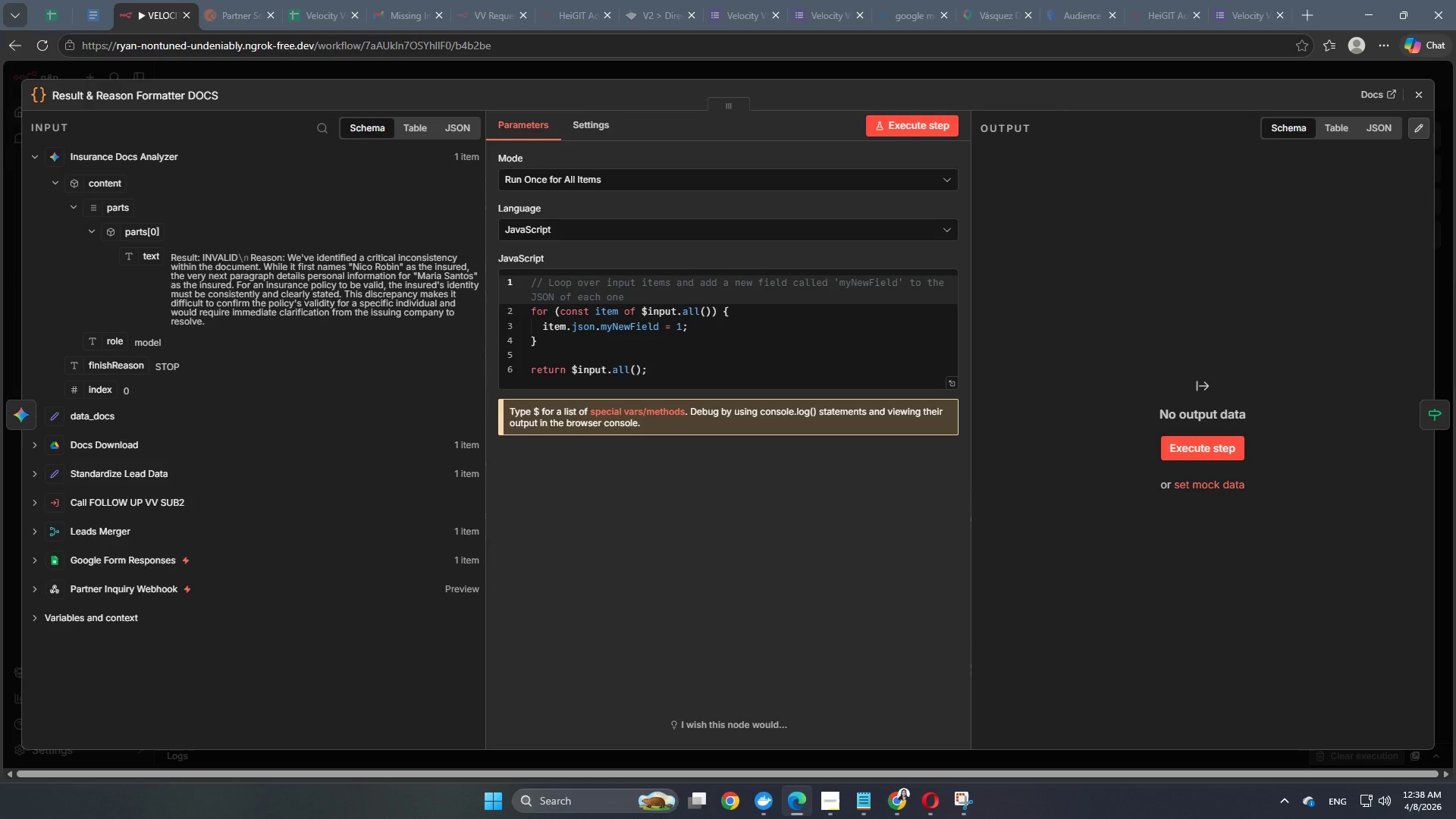 
wait(68.47)
 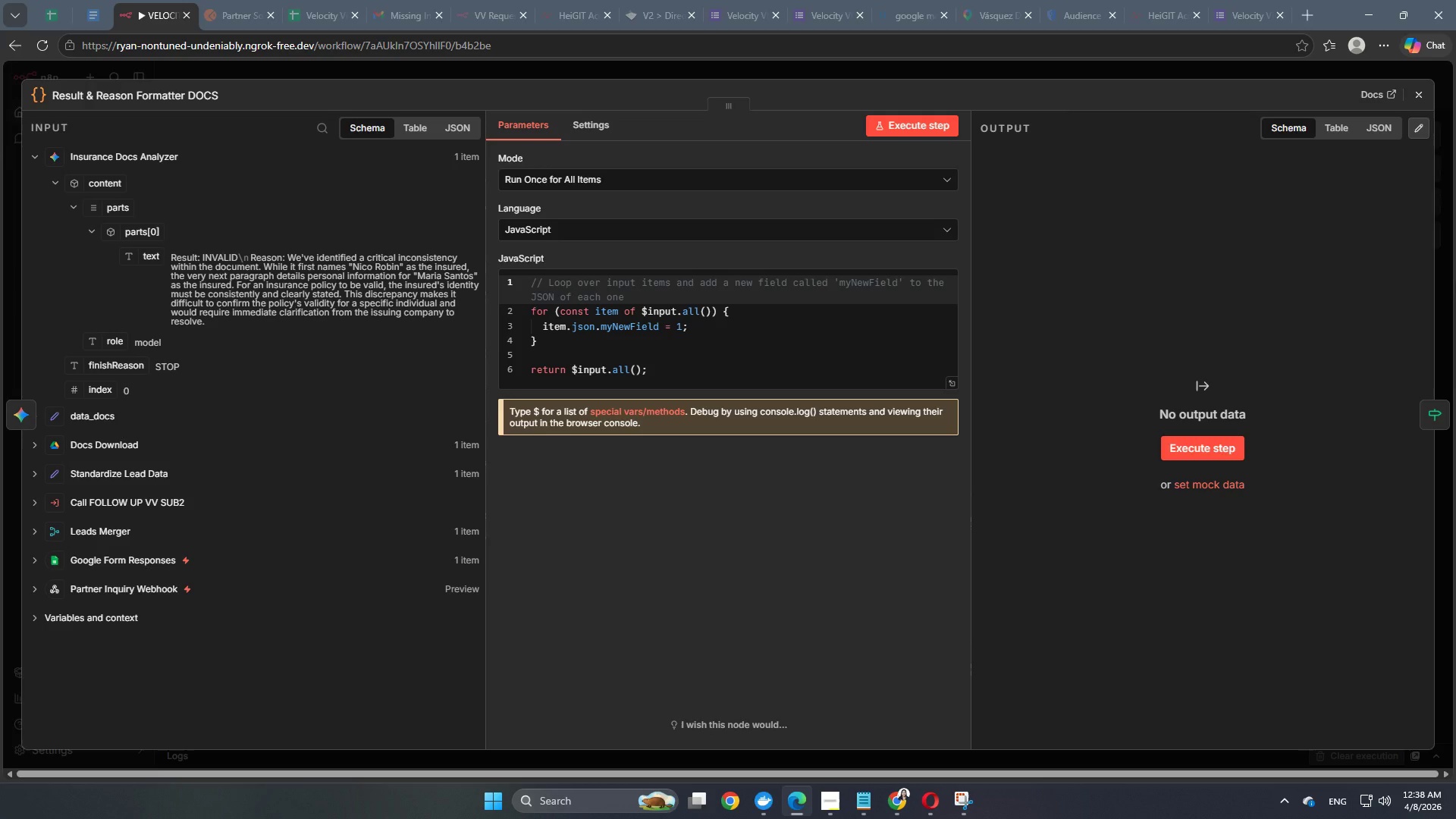 
left_click([947, 62])
 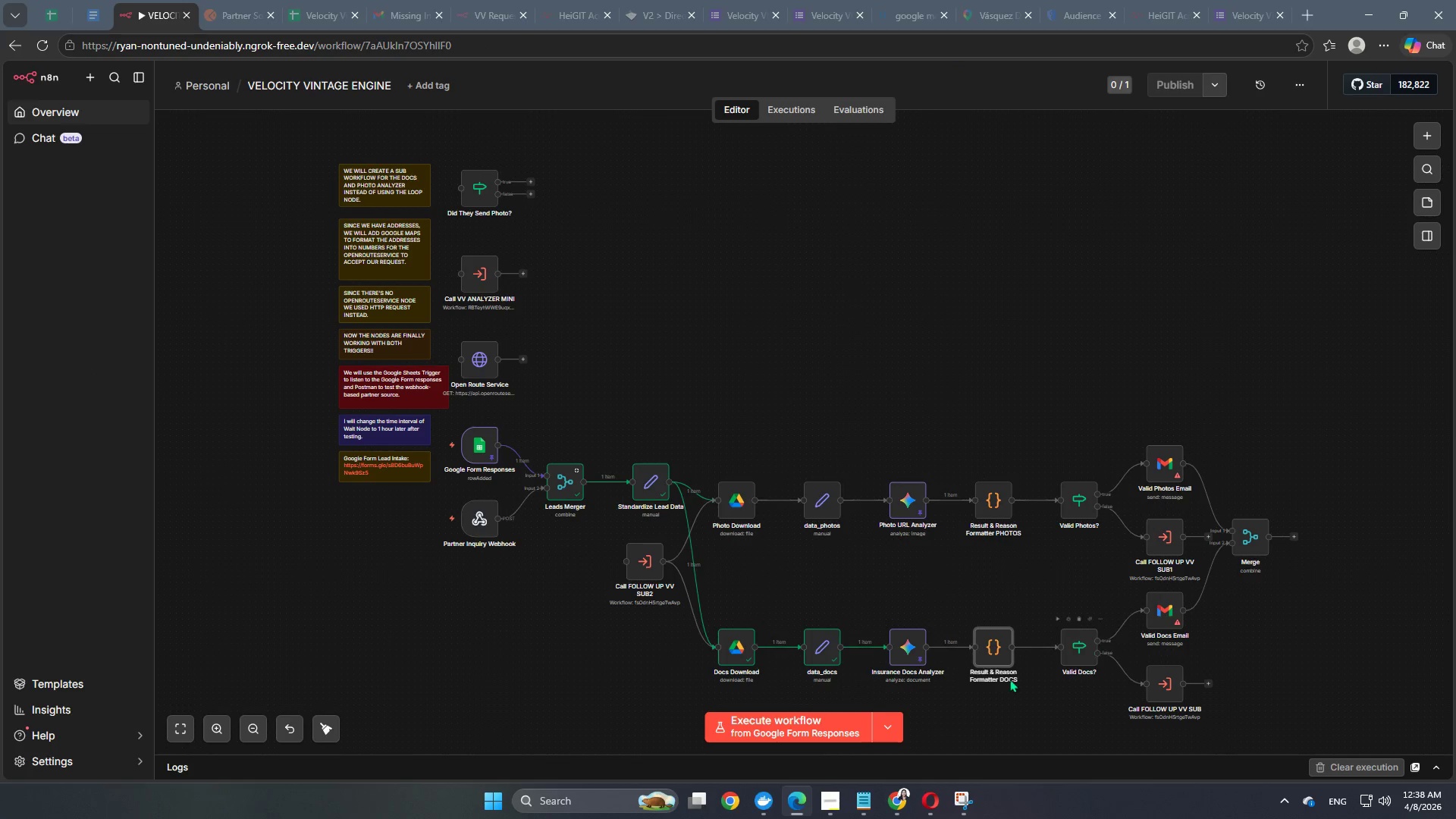 
double_click([992, 651])
 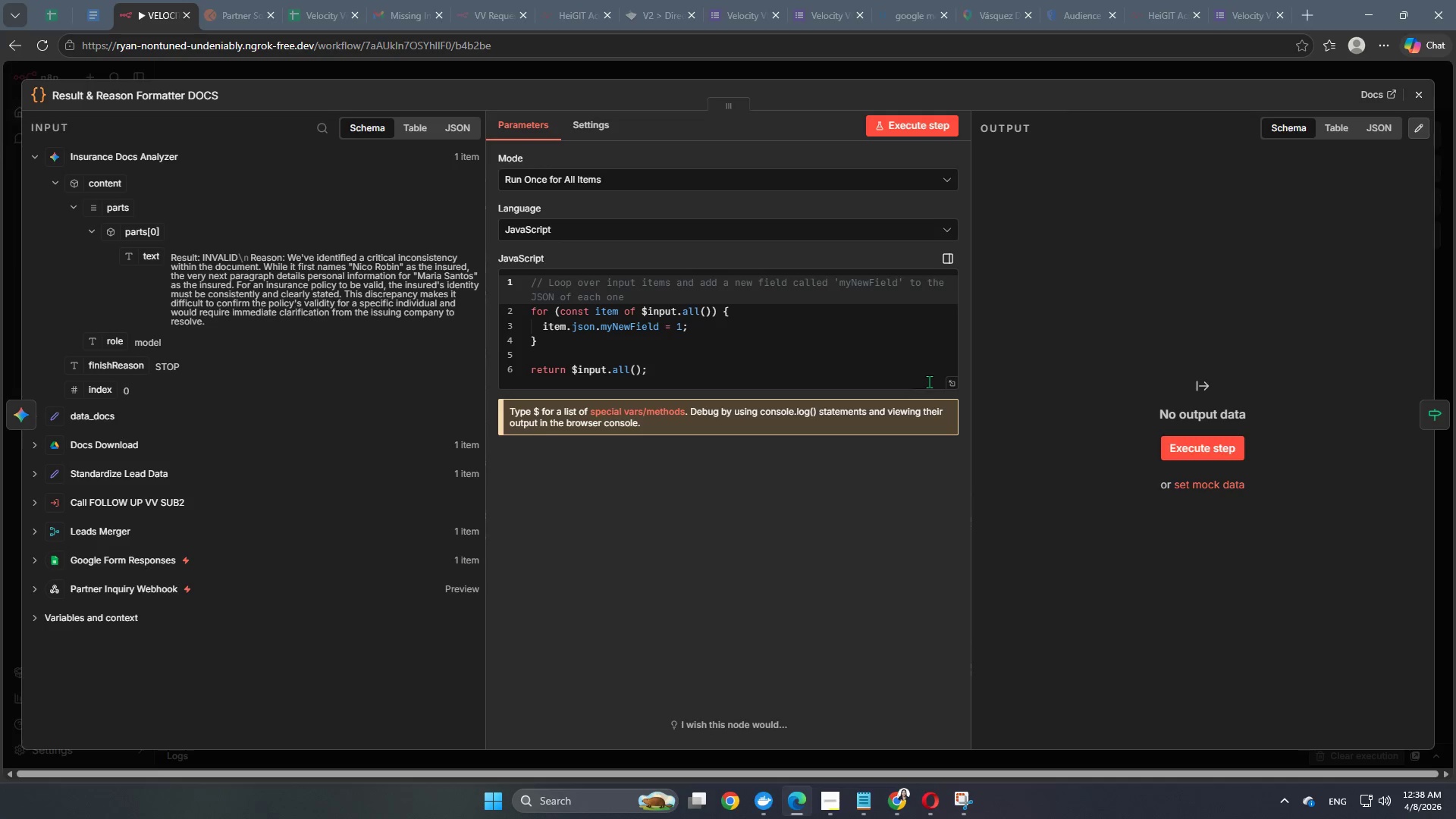 
left_click([953, 383])
 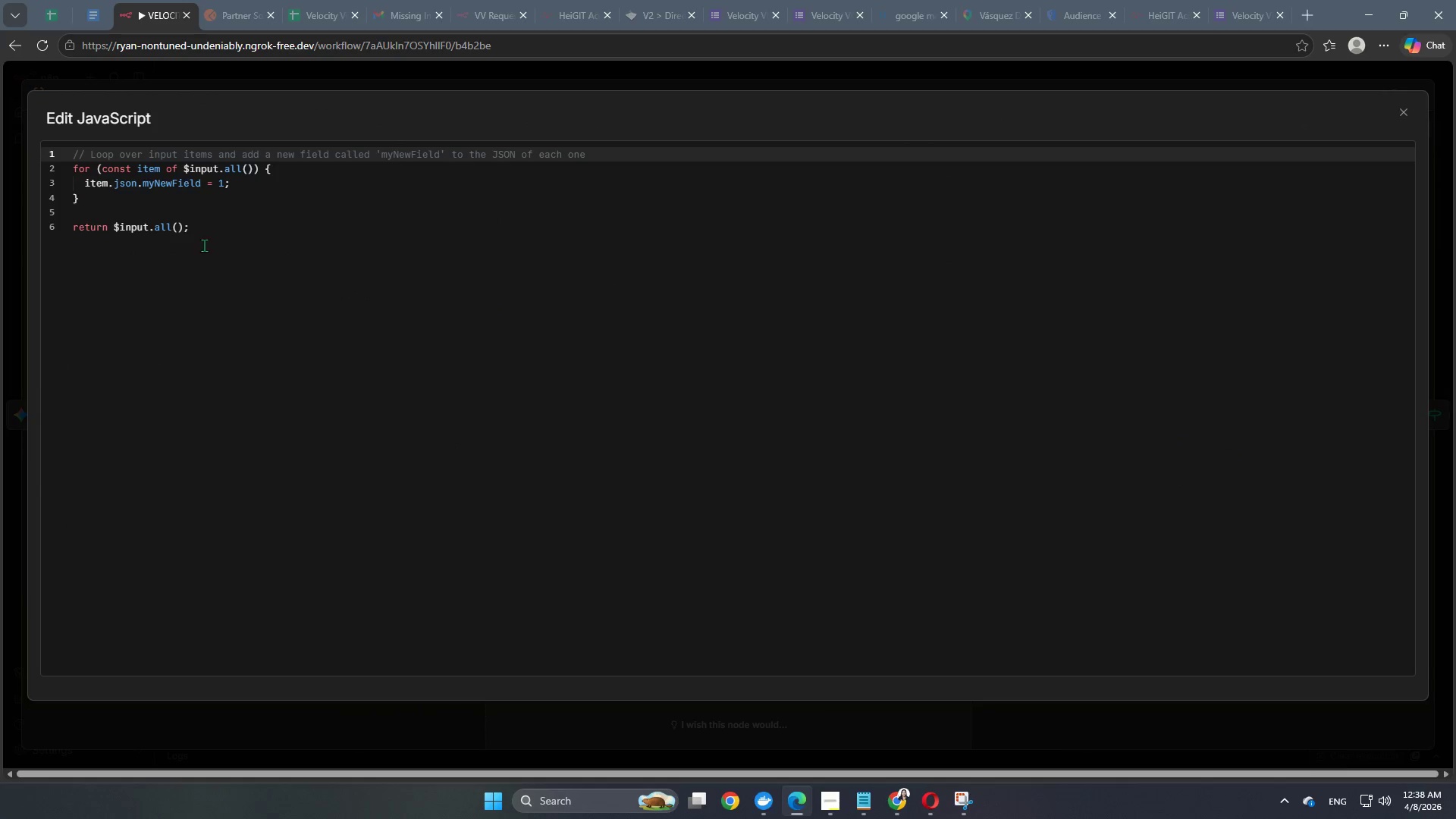 
left_click_drag(start_coordinate=[217, 233], to_coordinate=[63, 155])
 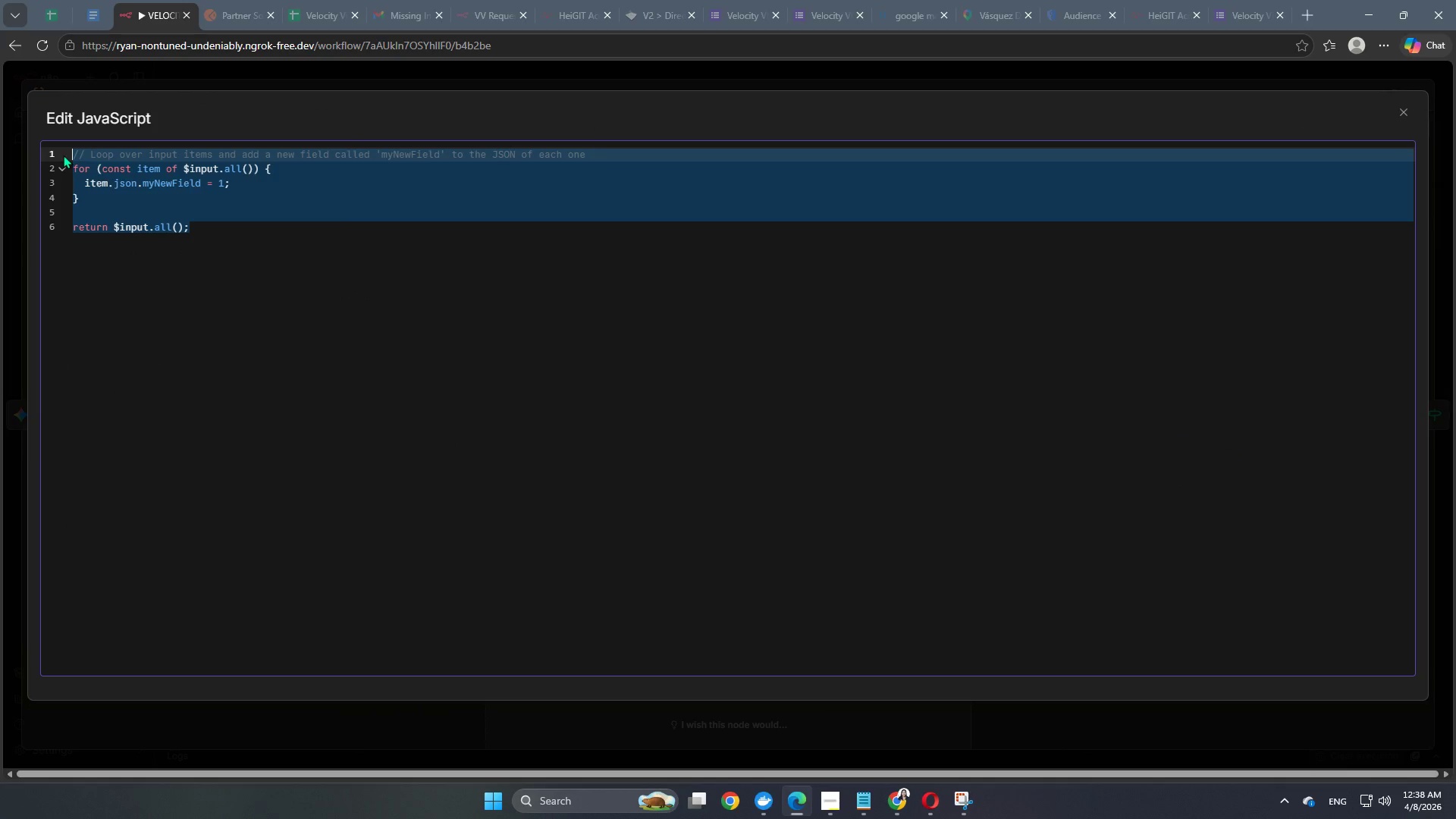 
key(Backspace)
 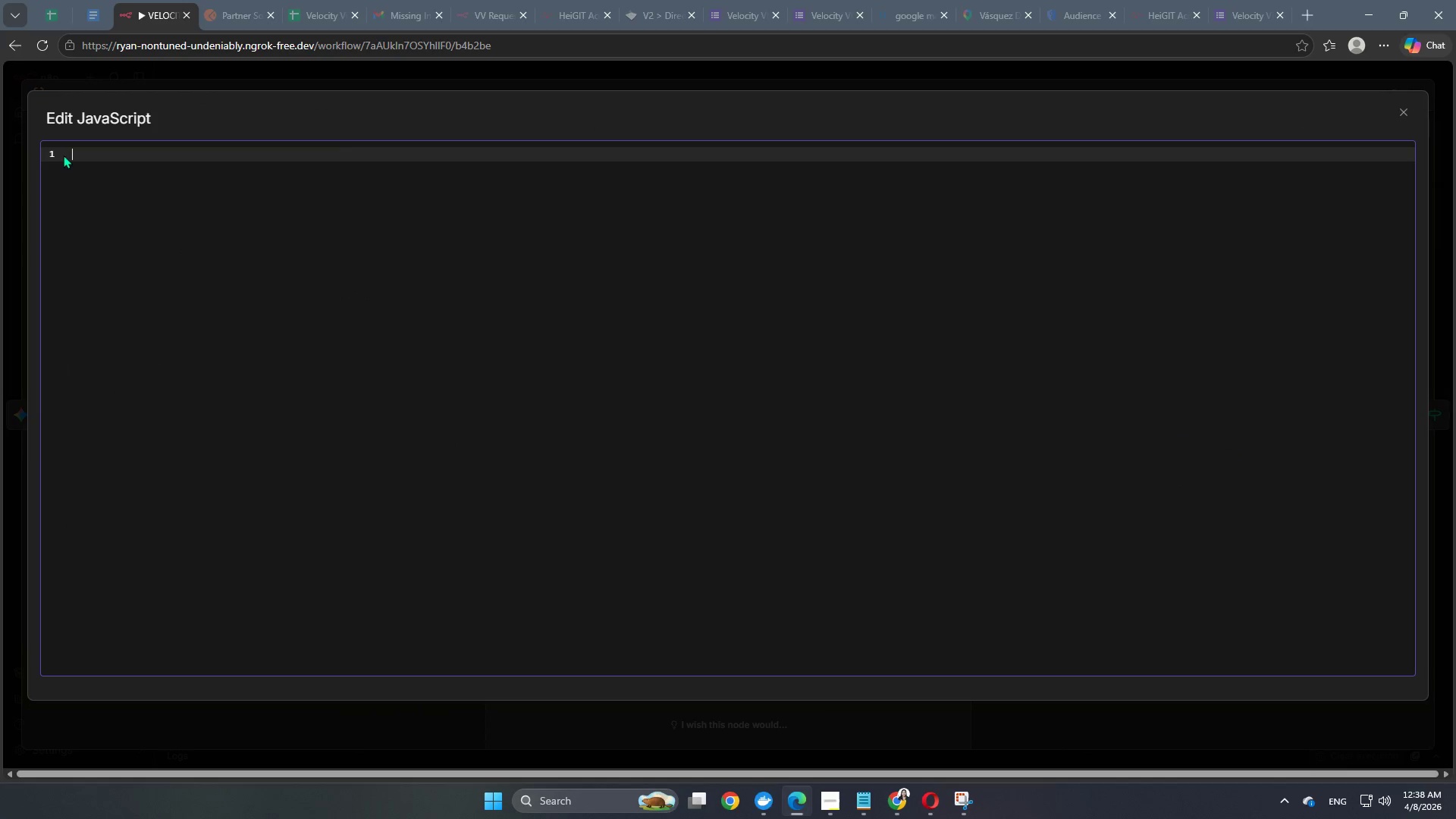 
key(Backspace)
 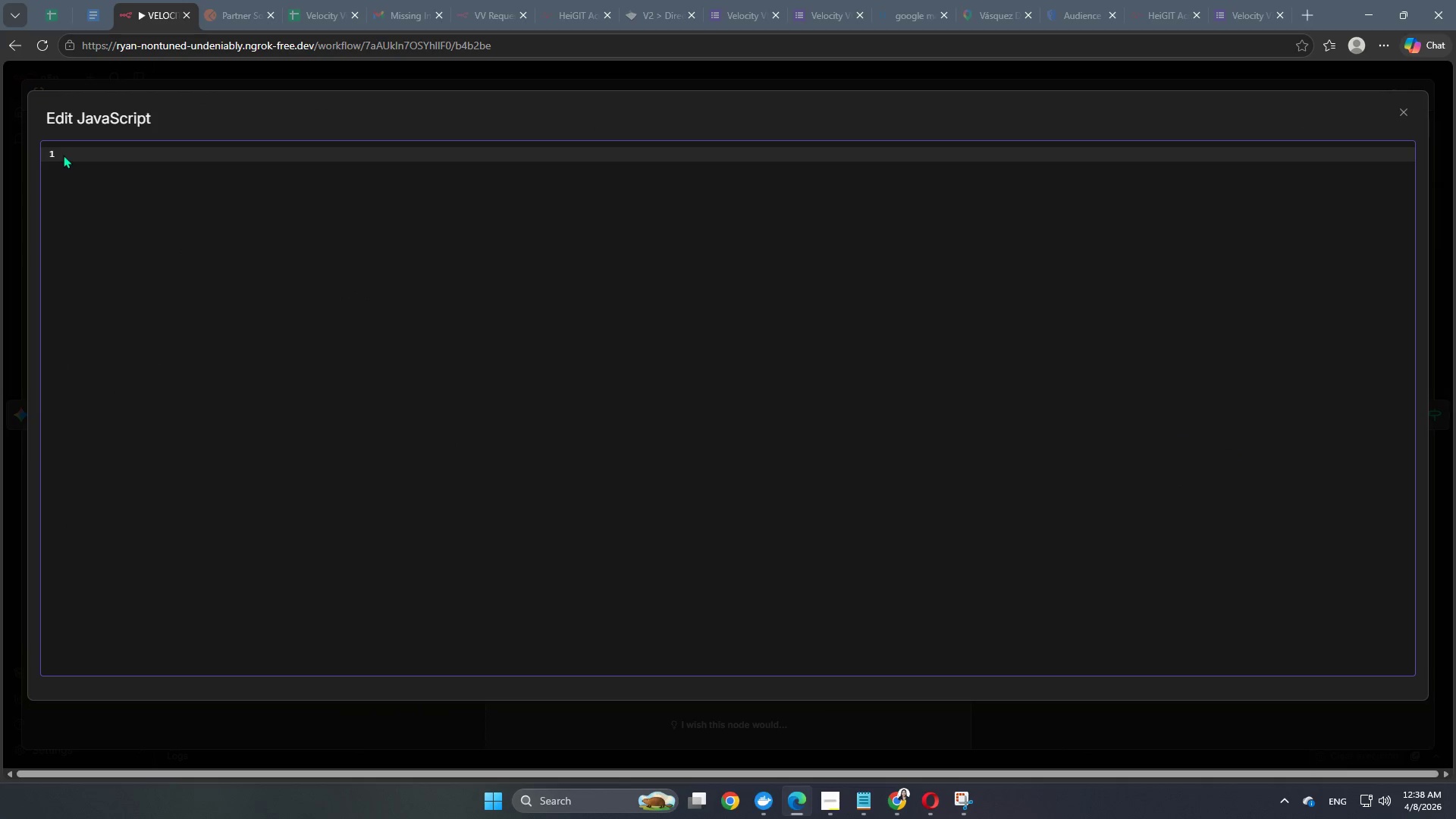 
key(Backspace)
 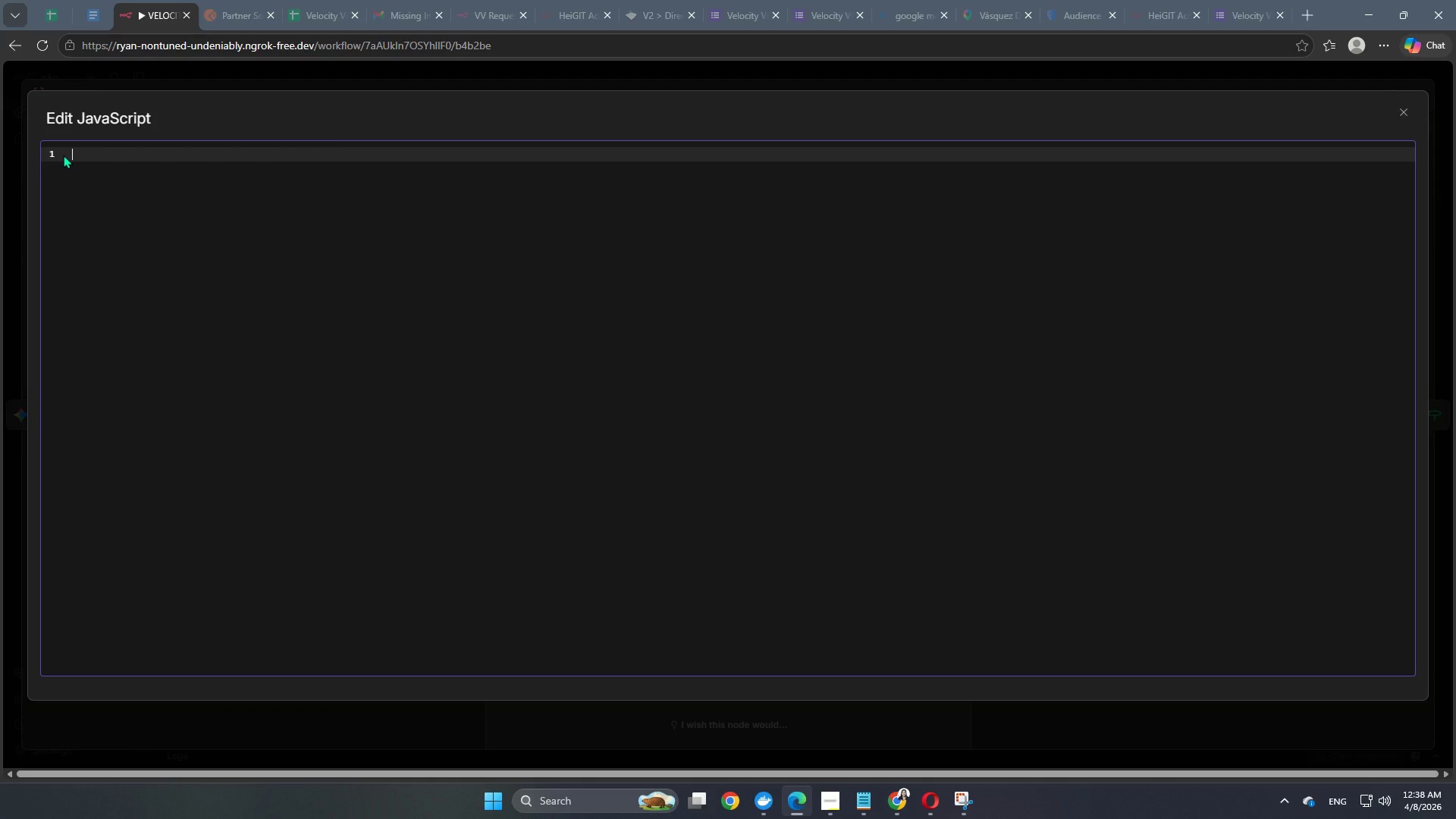 
wait(21.12)
 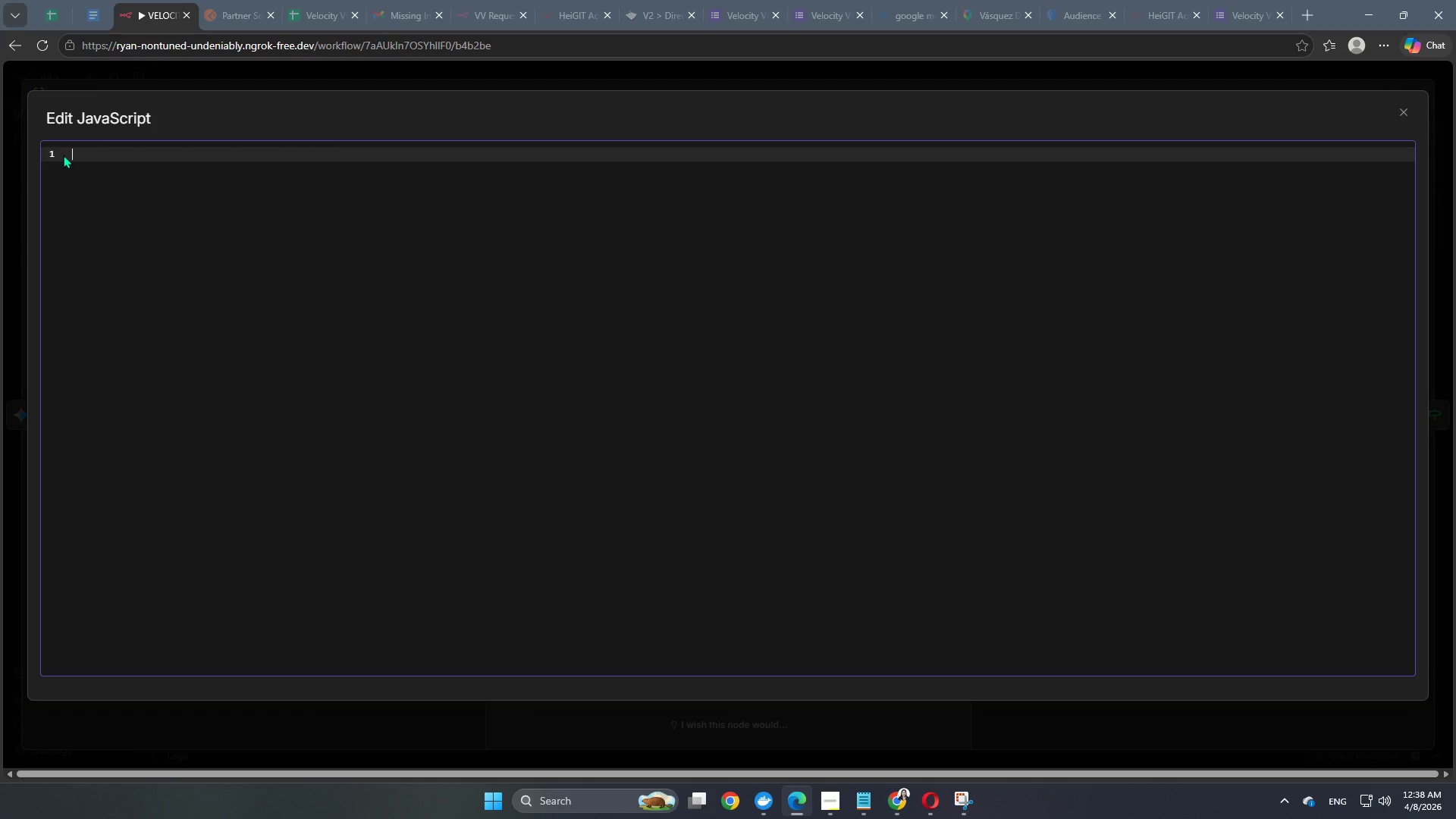 
left_click([193, 184])
 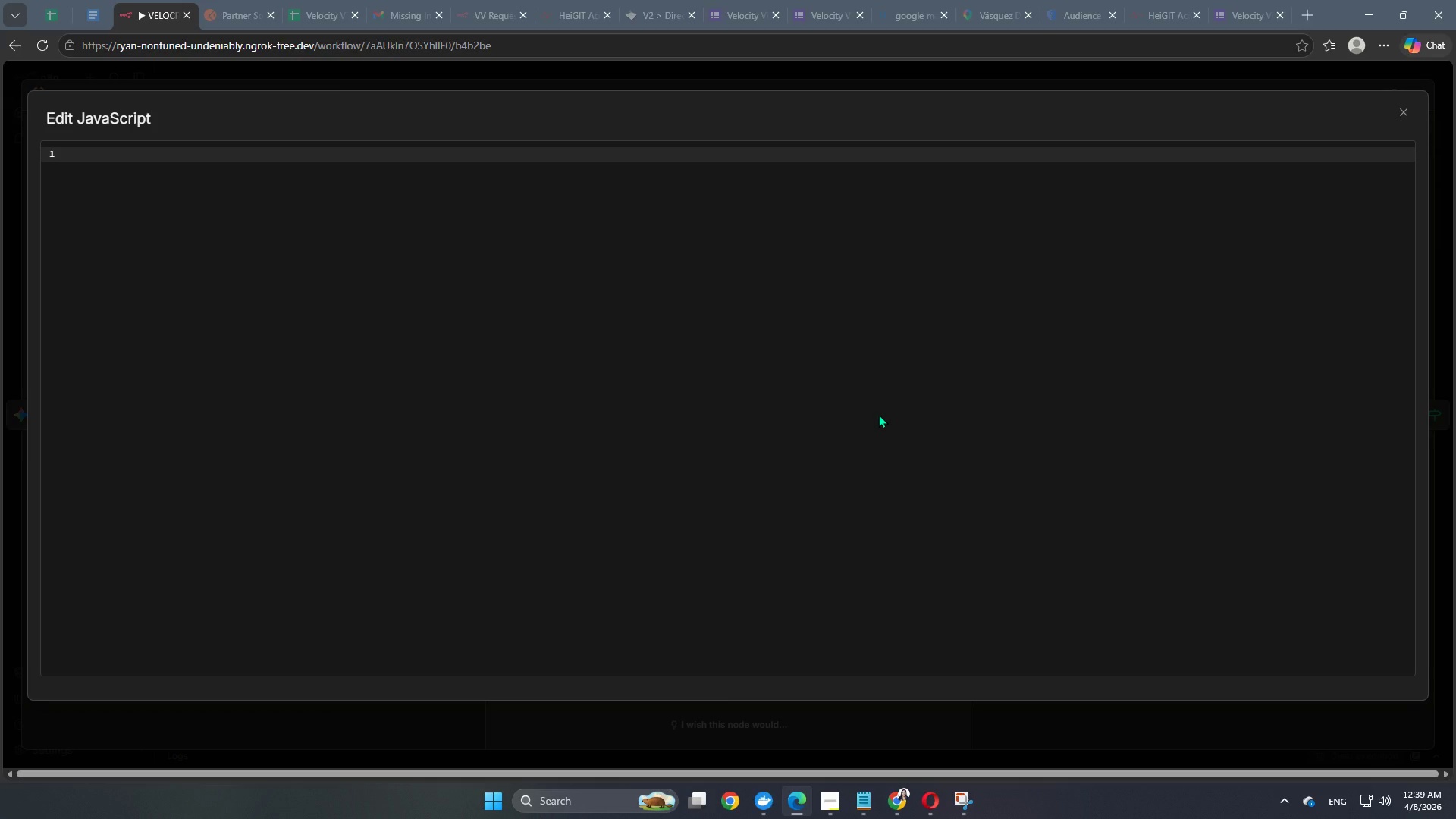 
wait(38.89)
 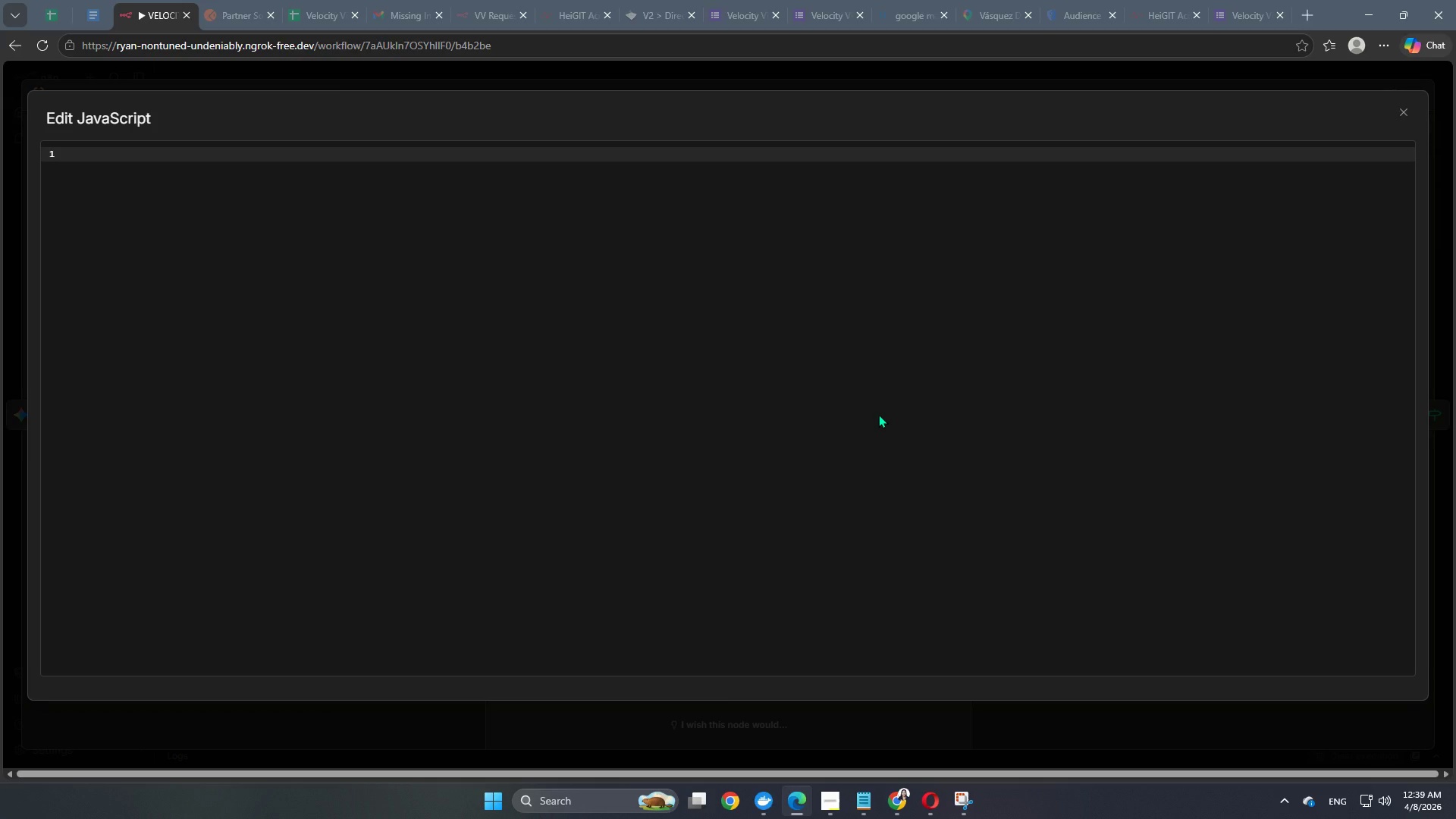 
left_click([635, 67])
 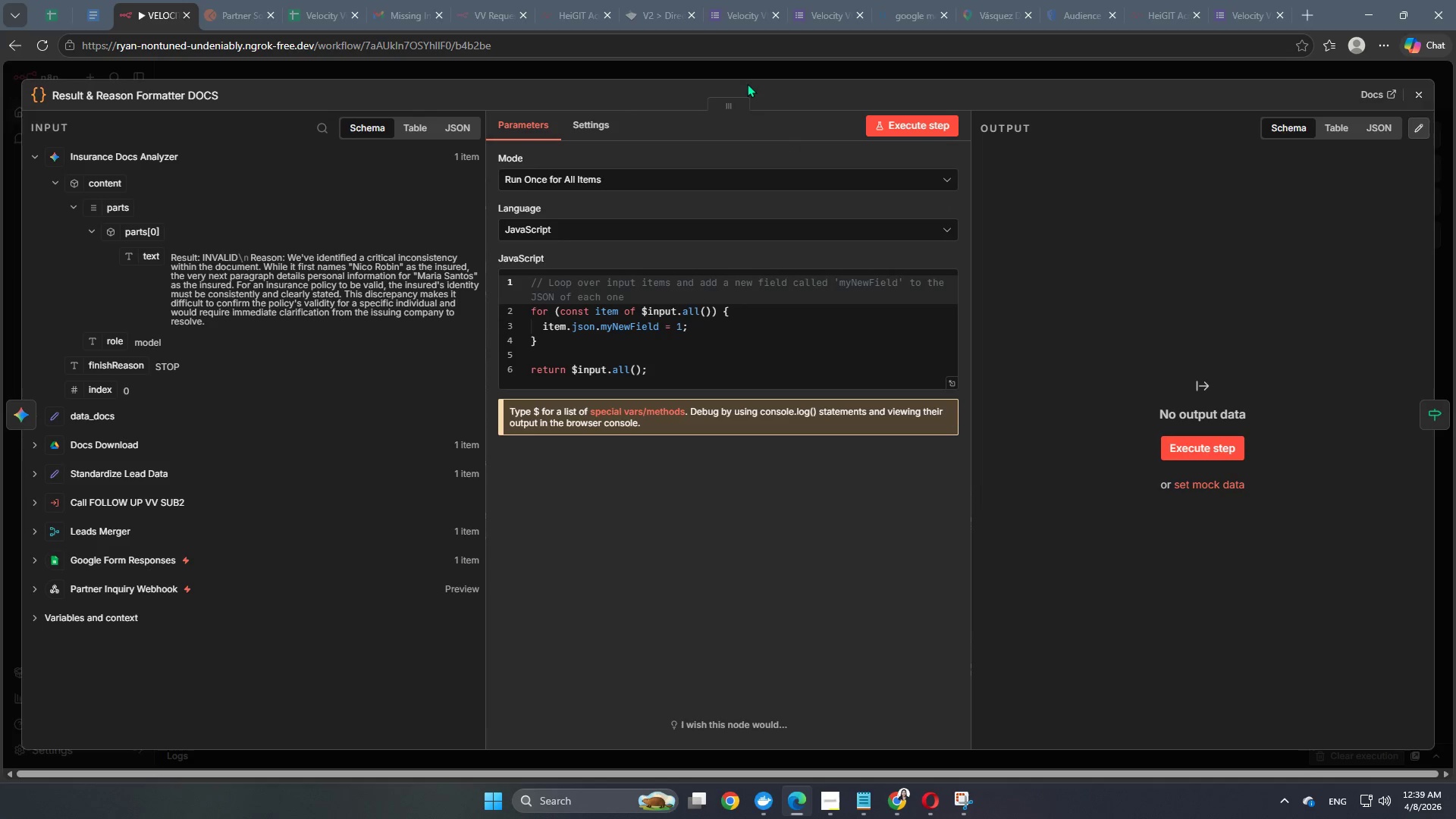 
left_click([752, 80])
 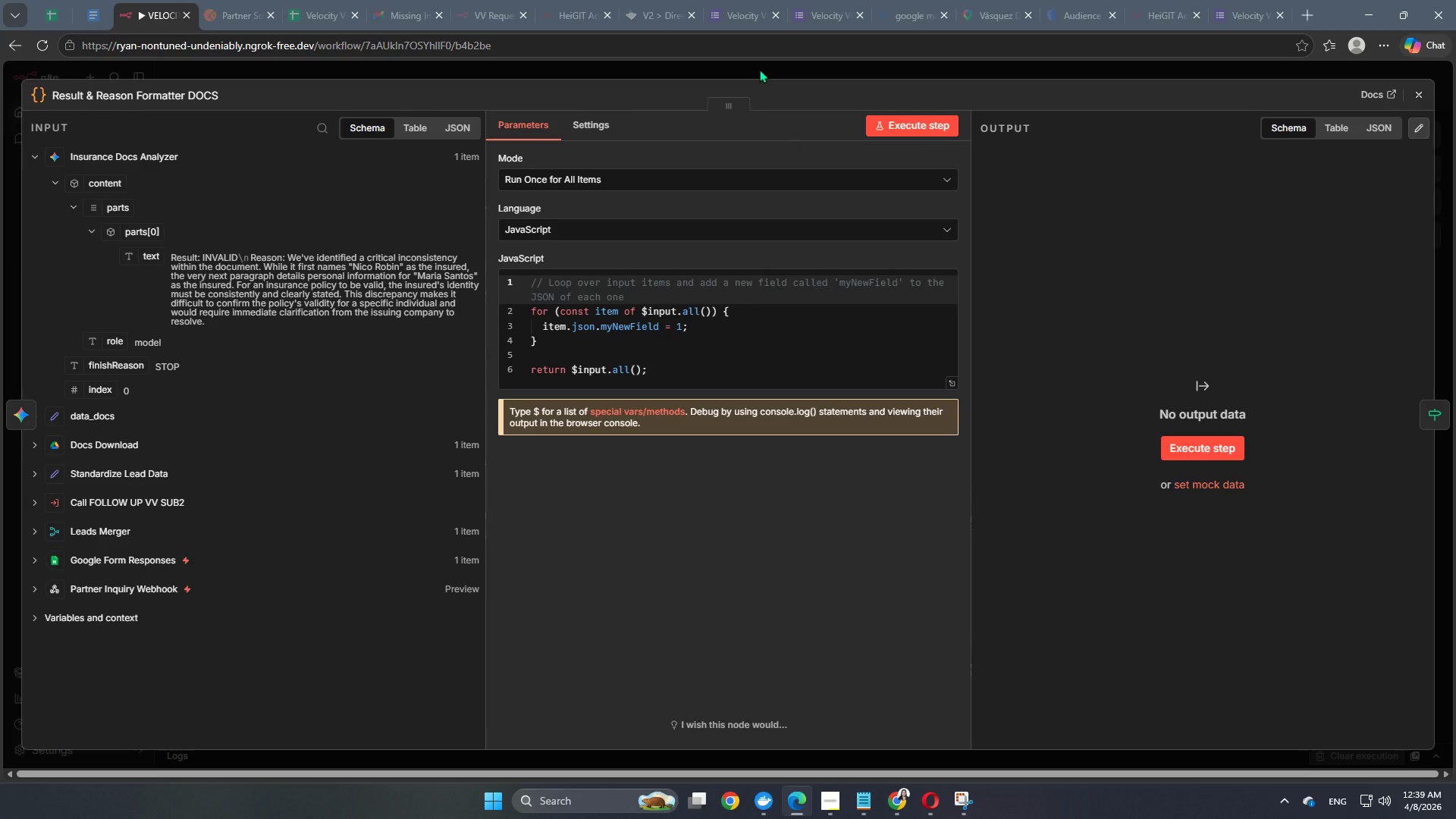 
left_click([759, 69])
 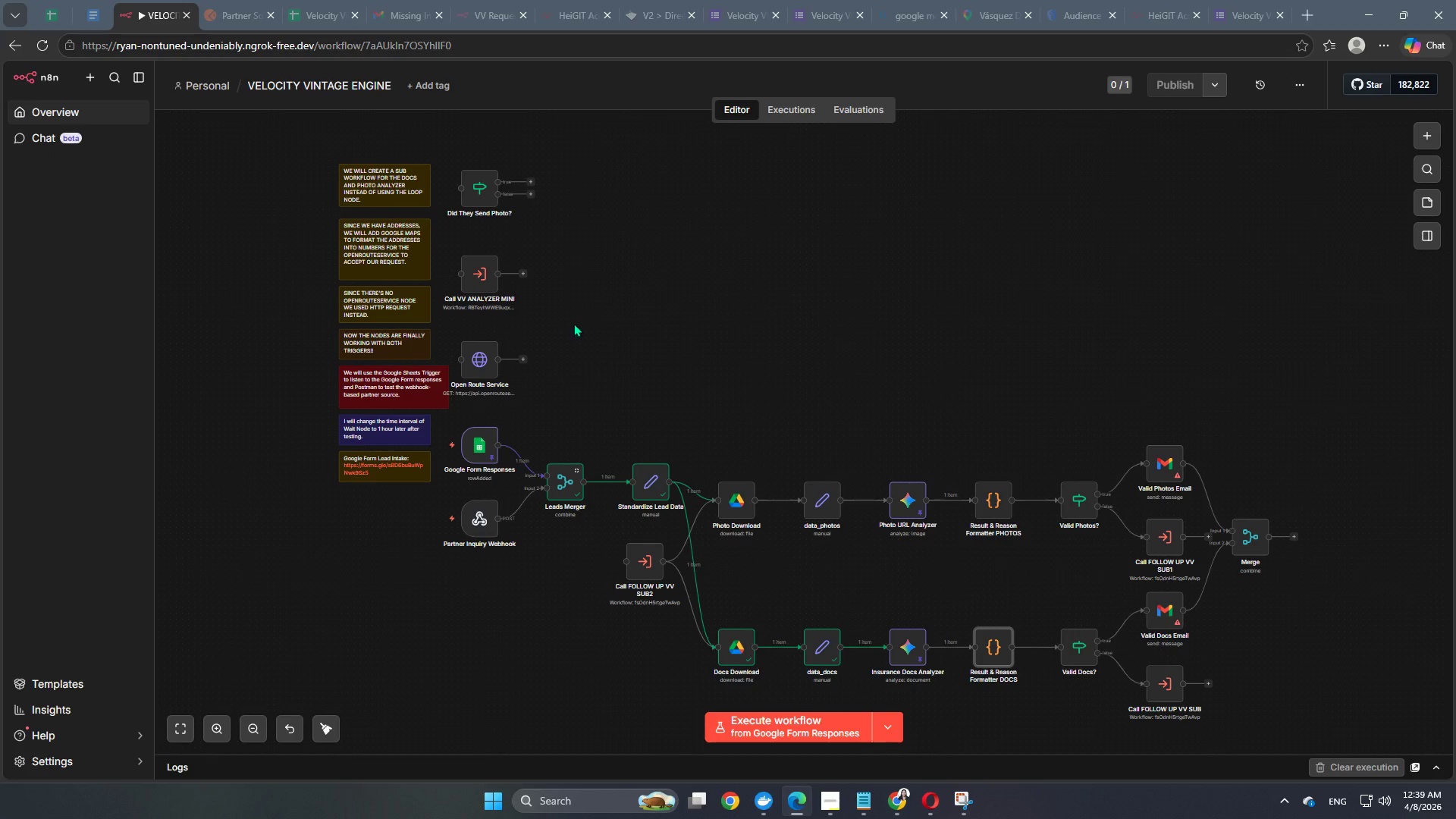 
left_click_drag(start_coordinate=[486, 354], to_coordinate=[1341, 522])
 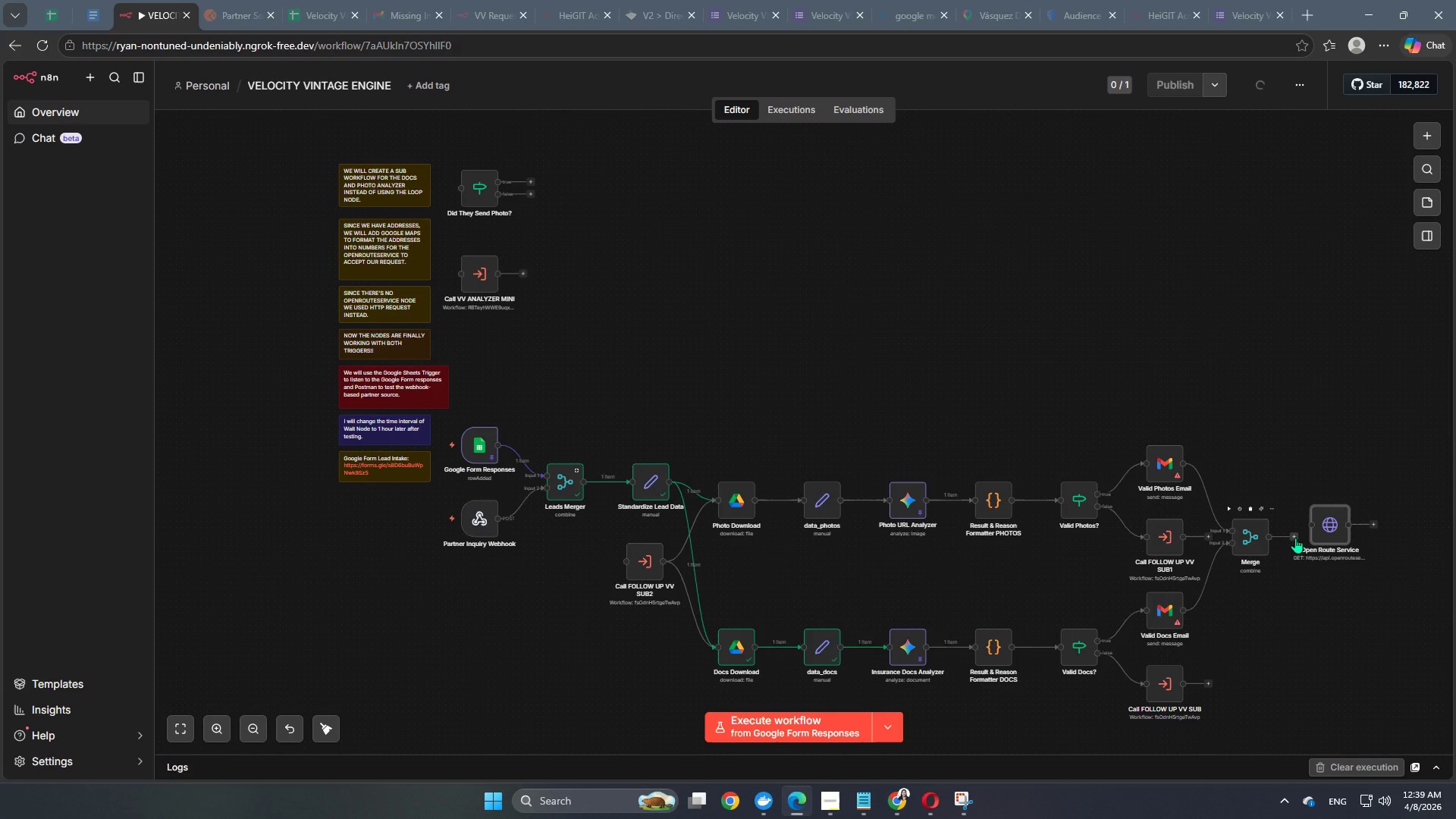 
left_click_drag(start_coordinate=[1295, 538], to_coordinate=[1307, 527])
 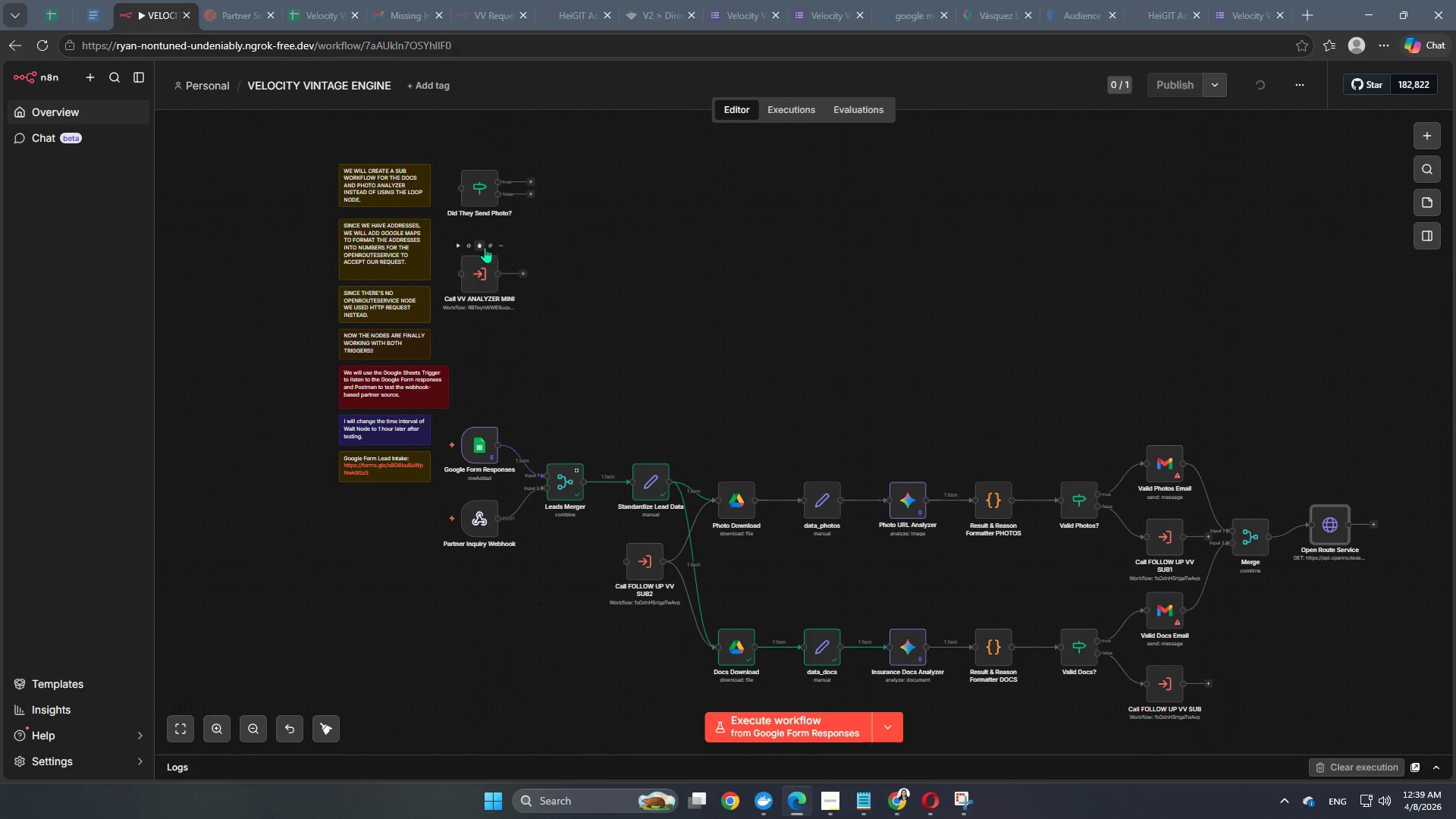 
left_click([480, 249])
 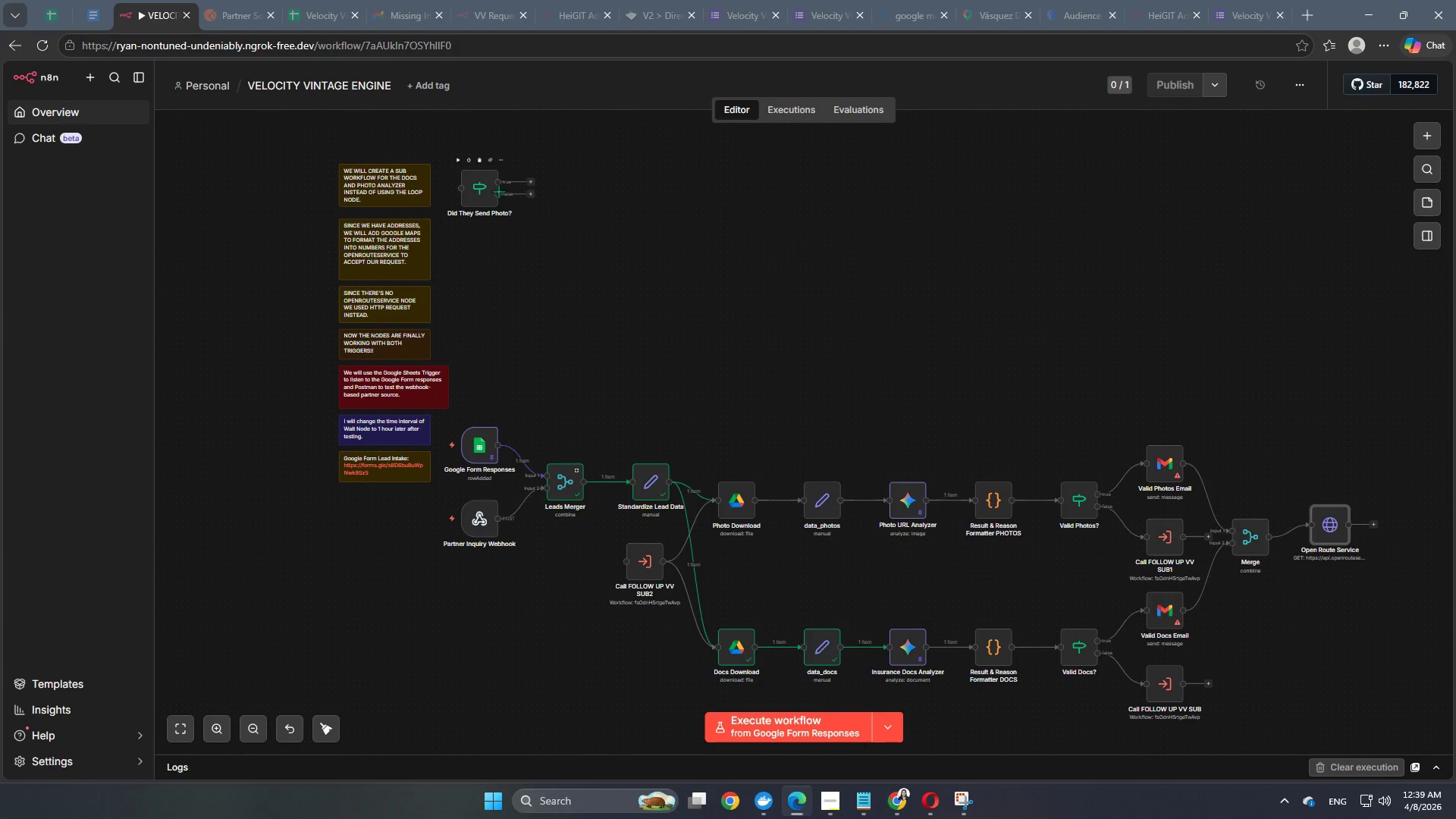 
left_click_drag(start_coordinate=[478, 182], to_coordinate=[494, 380])
 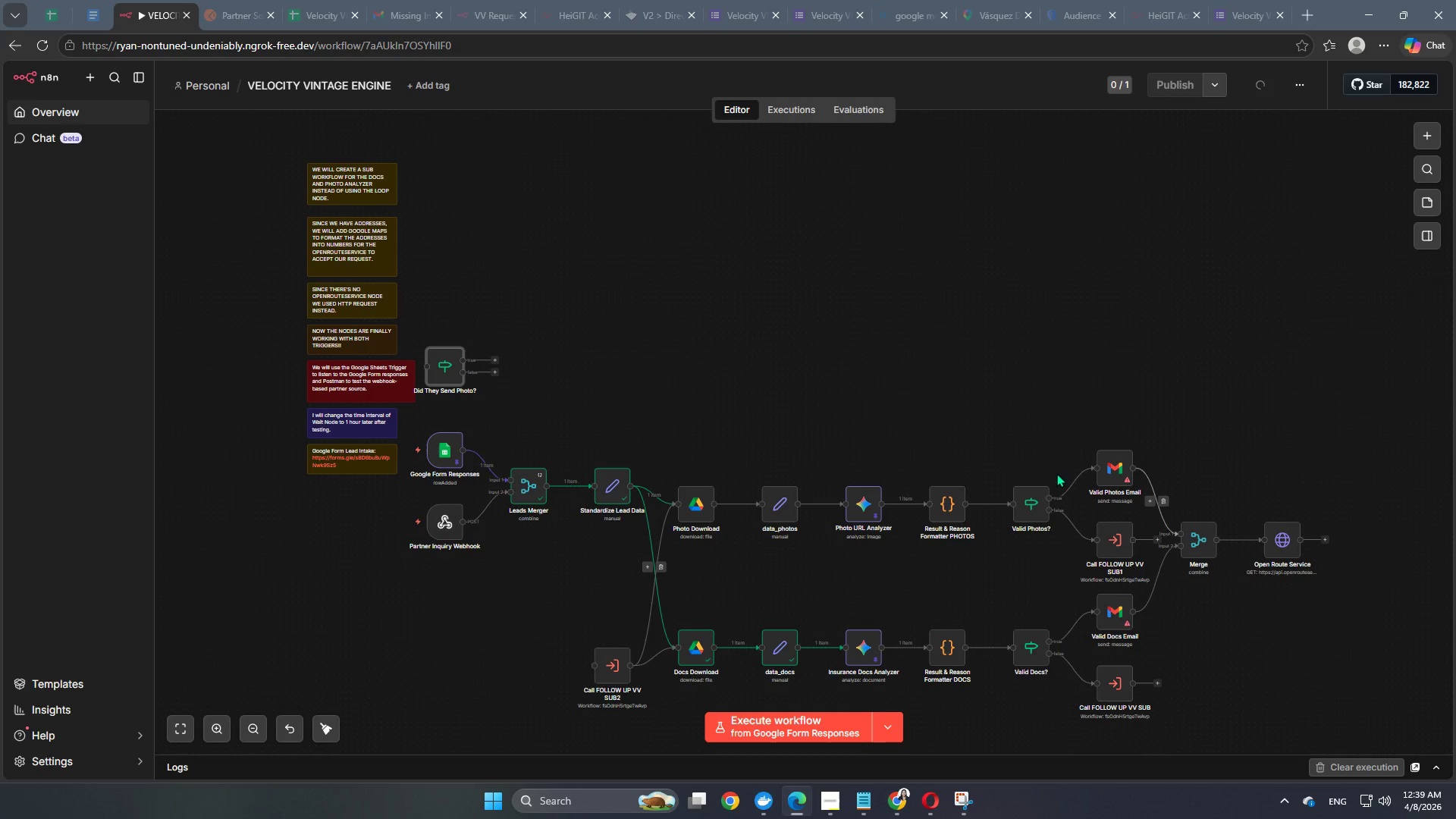 
left_click_drag(start_coordinate=[281, 133], to_coordinate=[420, 482])
 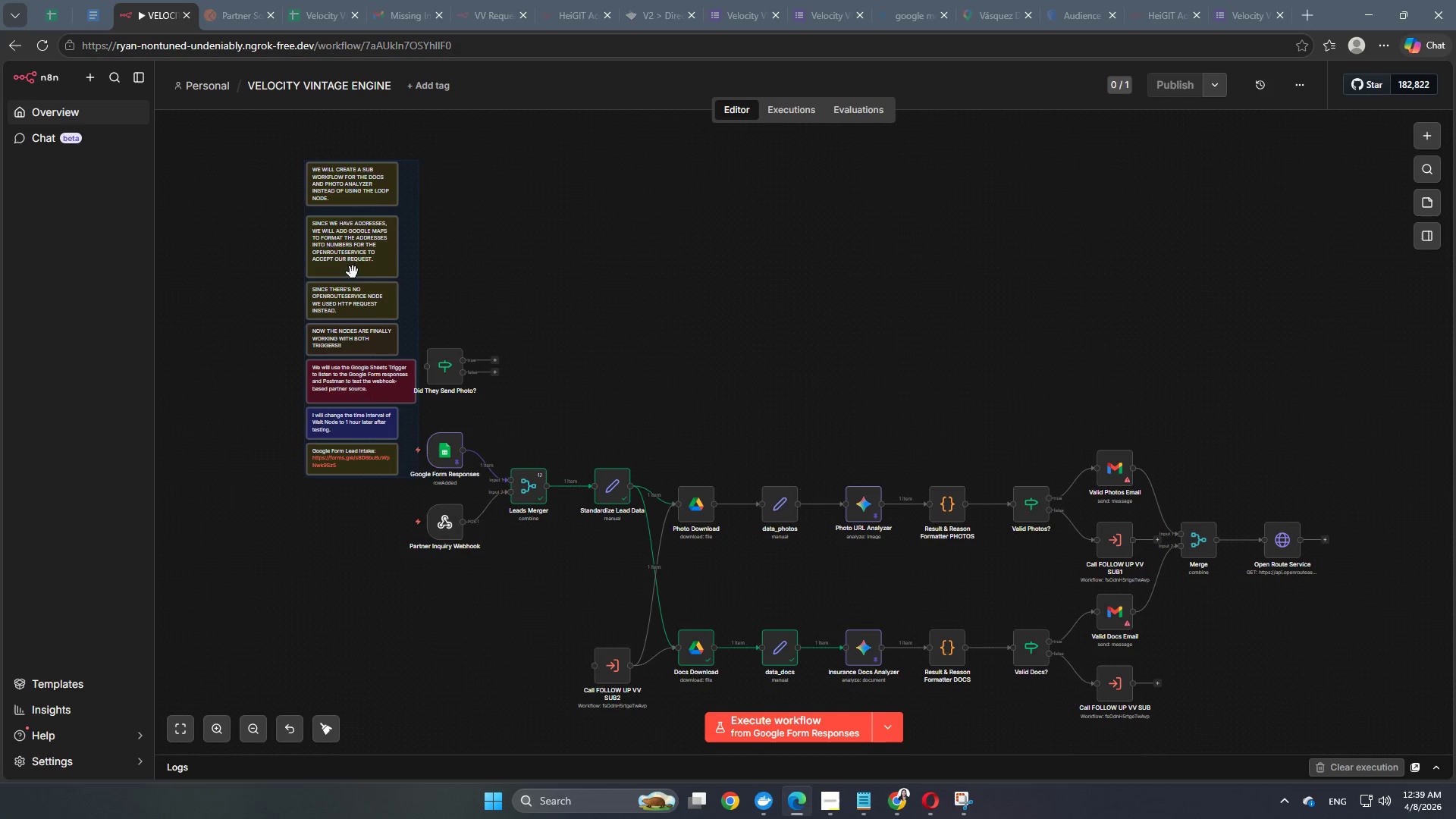 
left_click_drag(start_coordinate=[353, 269], to_coordinate=[342, 408])
 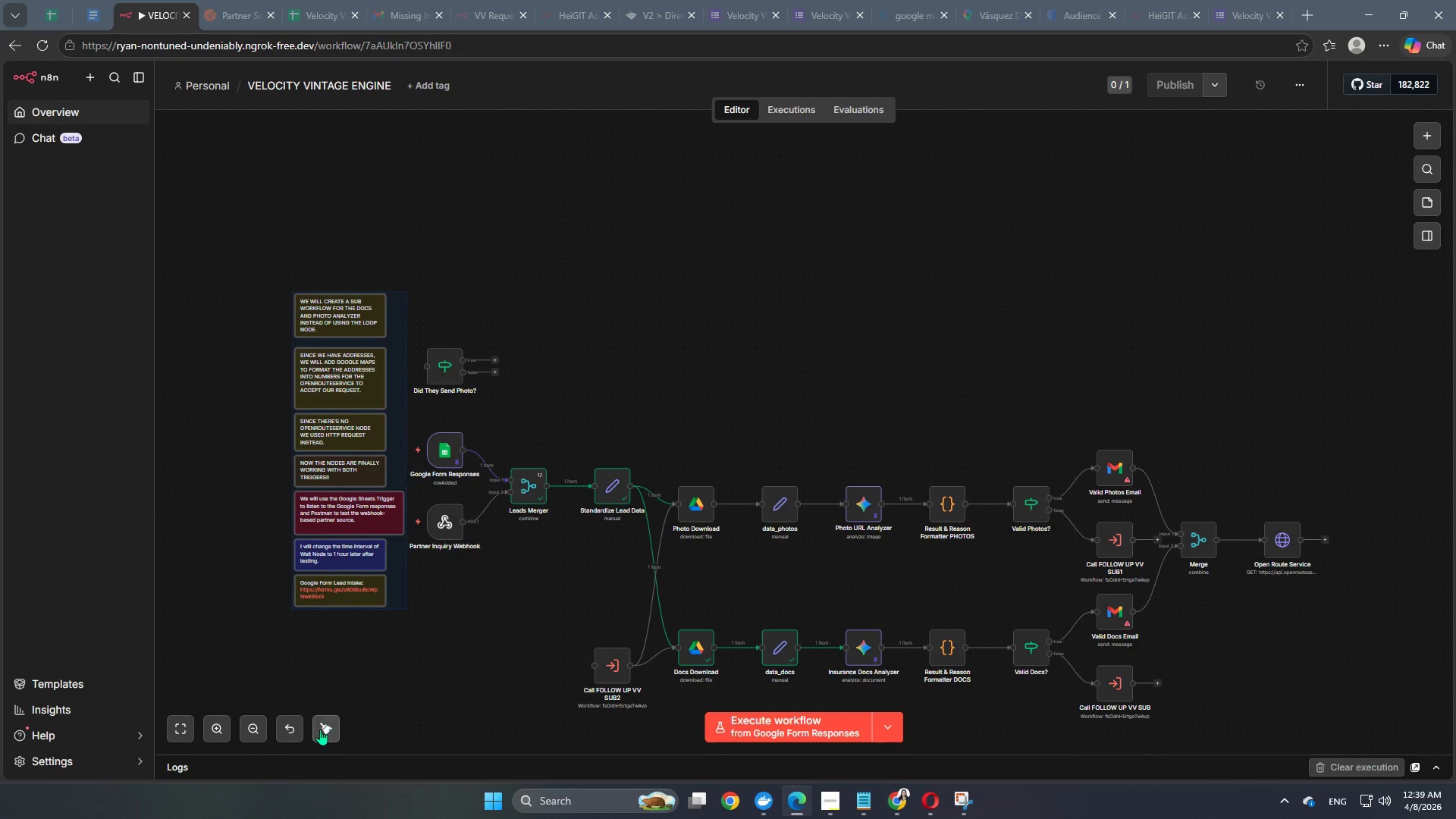 
left_click([319, 732])
 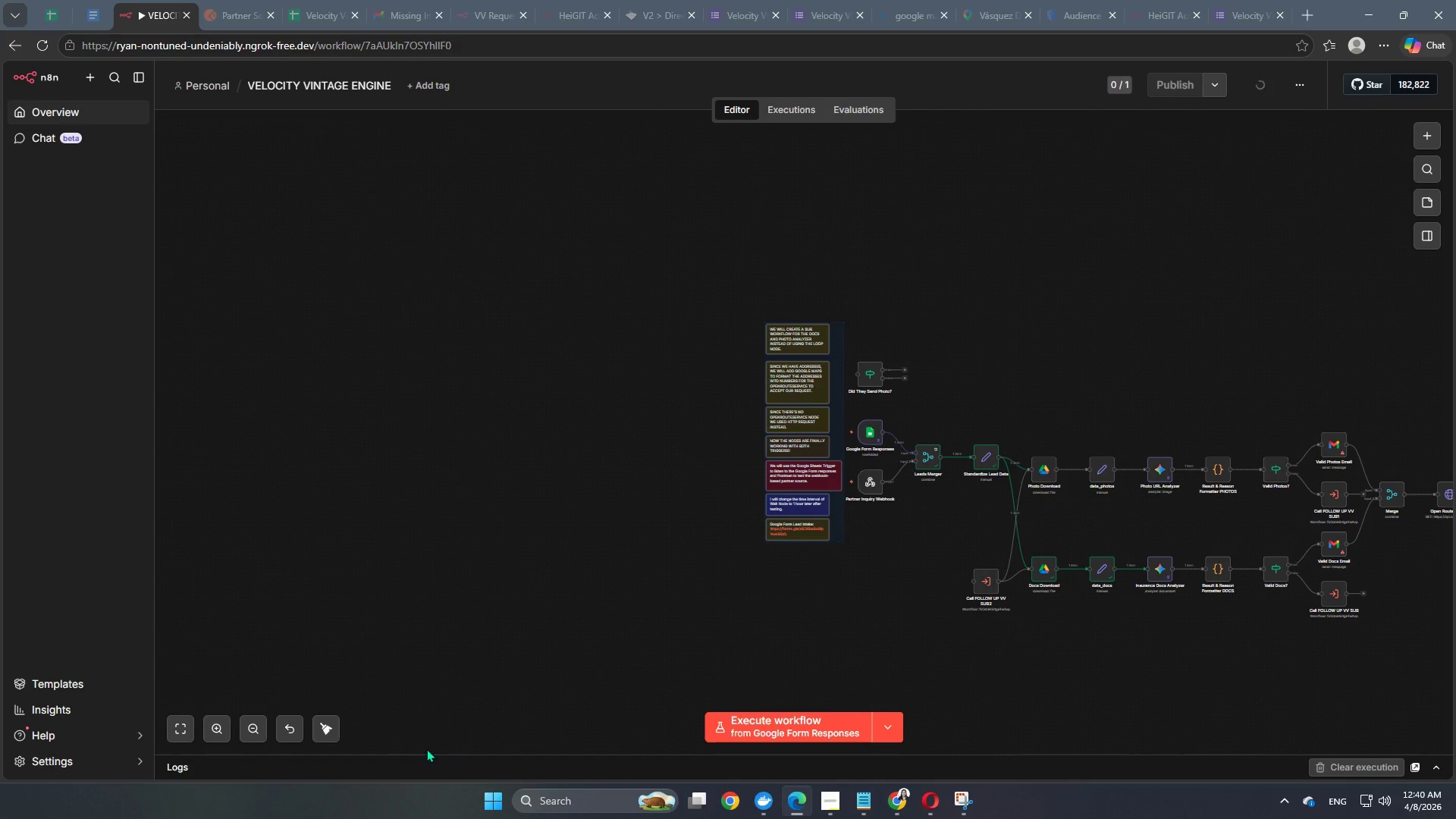 
left_click([319, 728])
 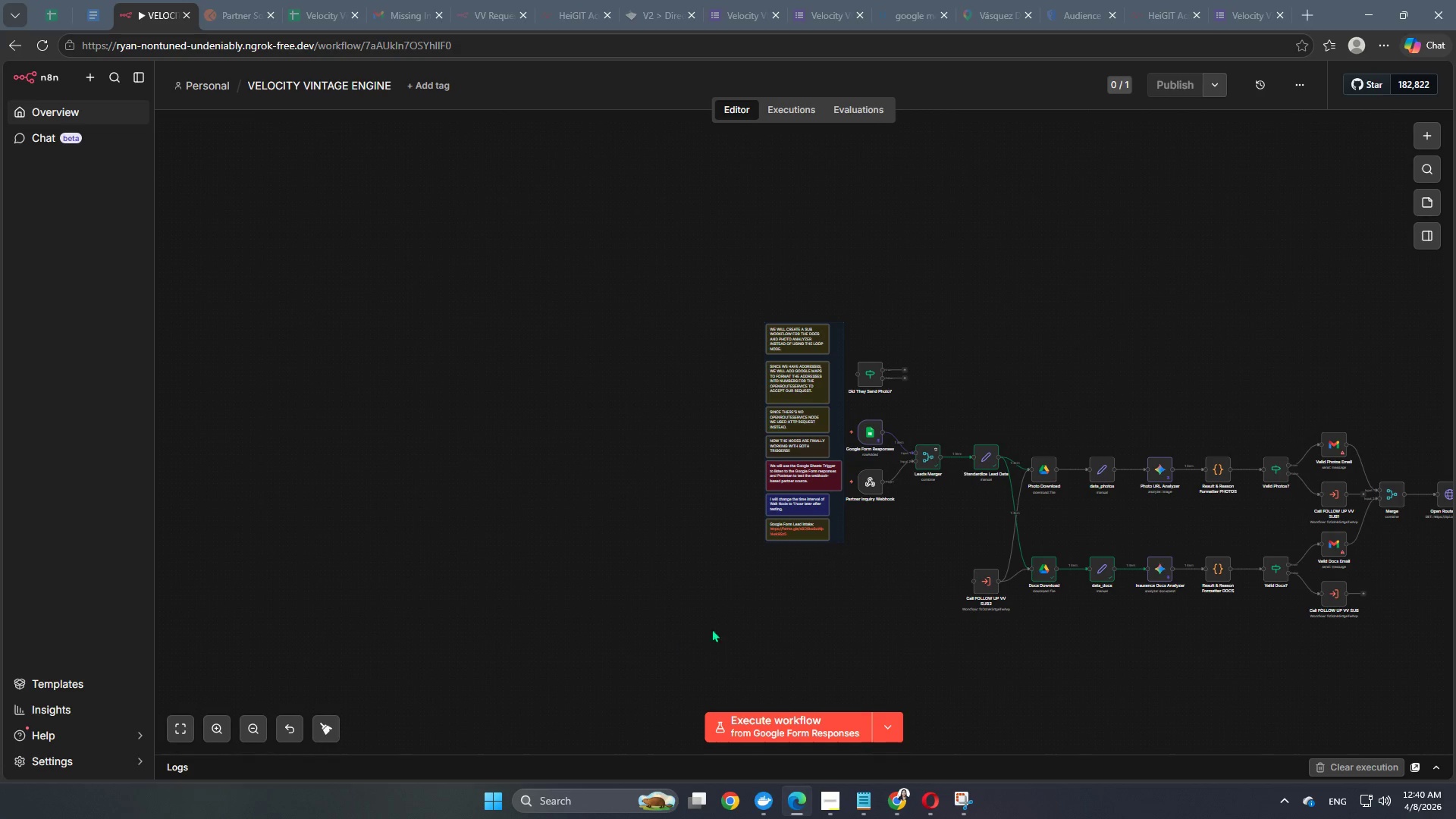 
left_click([708, 609])
 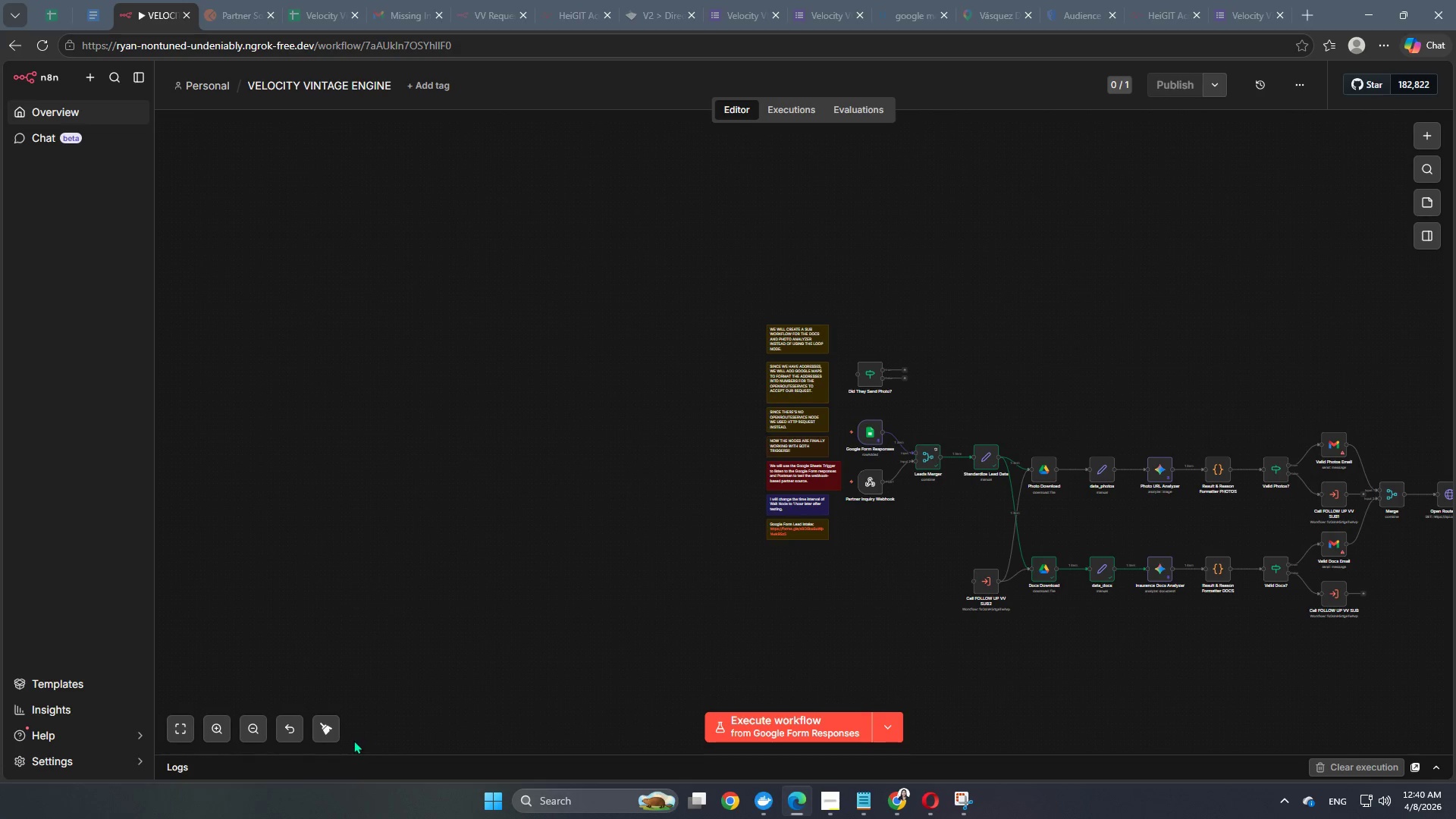 
left_click([328, 729])
 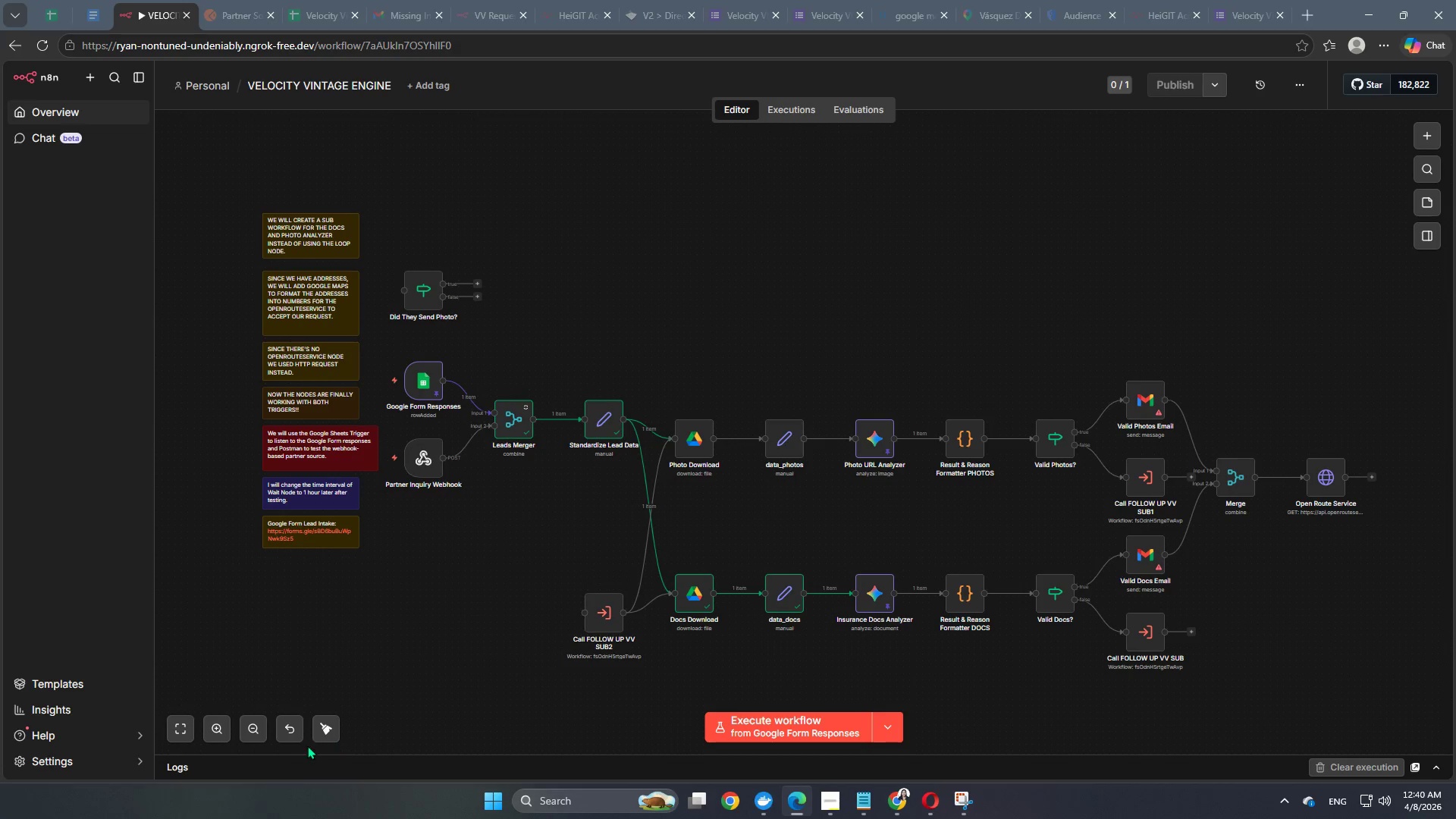 
mouse_move([218, 731])
 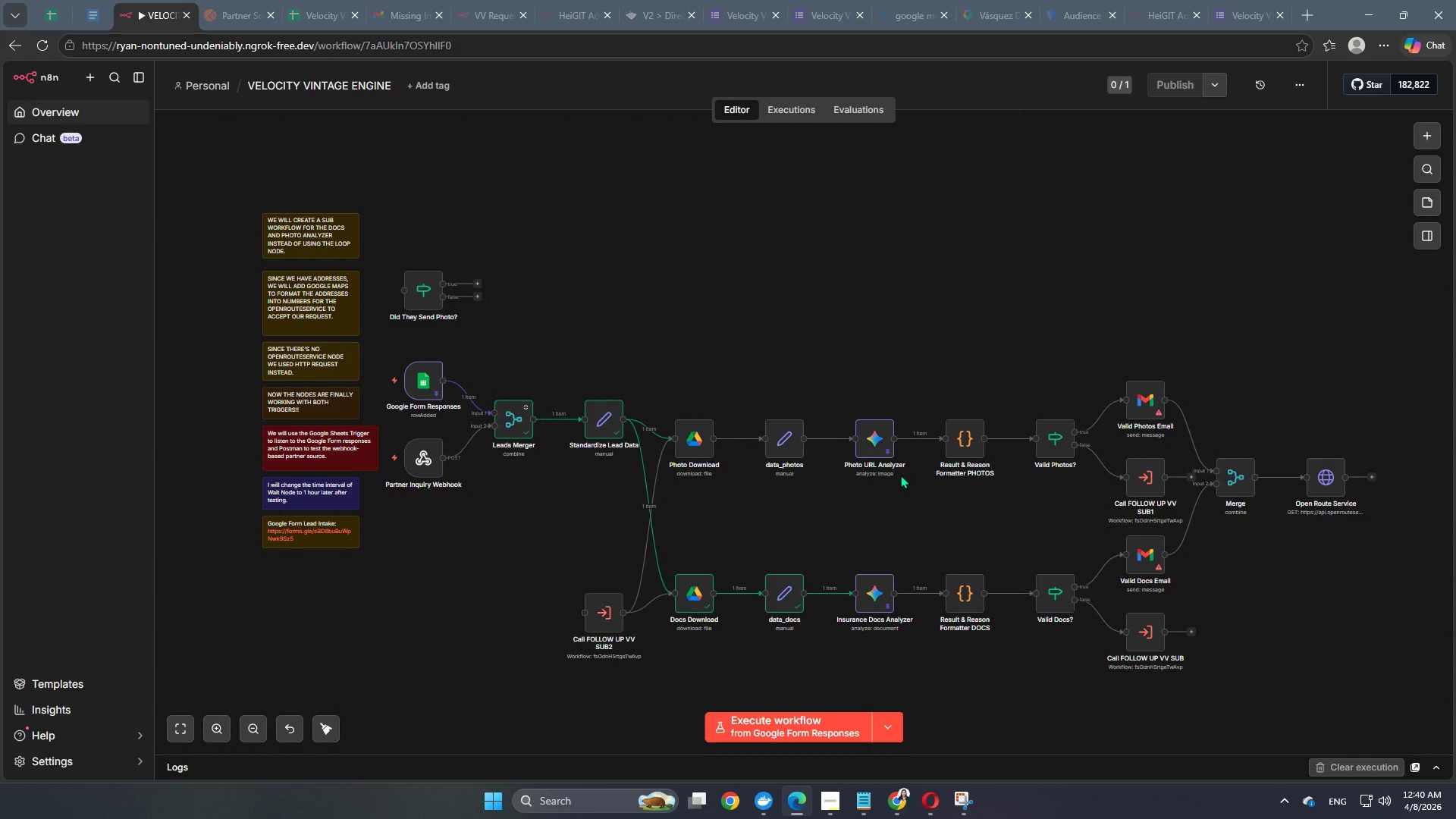 
wait(28.23)
 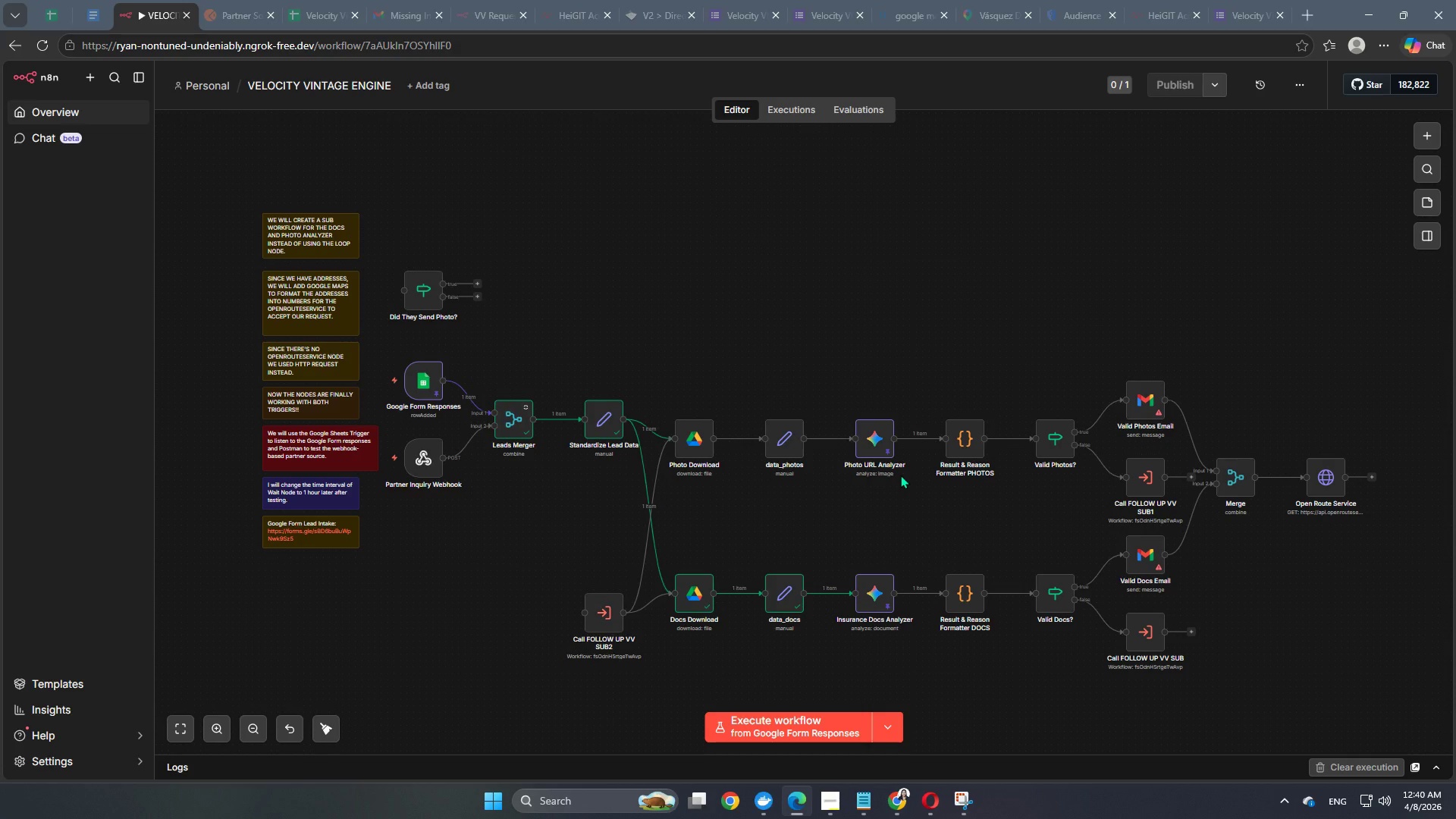 
double_click([966, 596])
 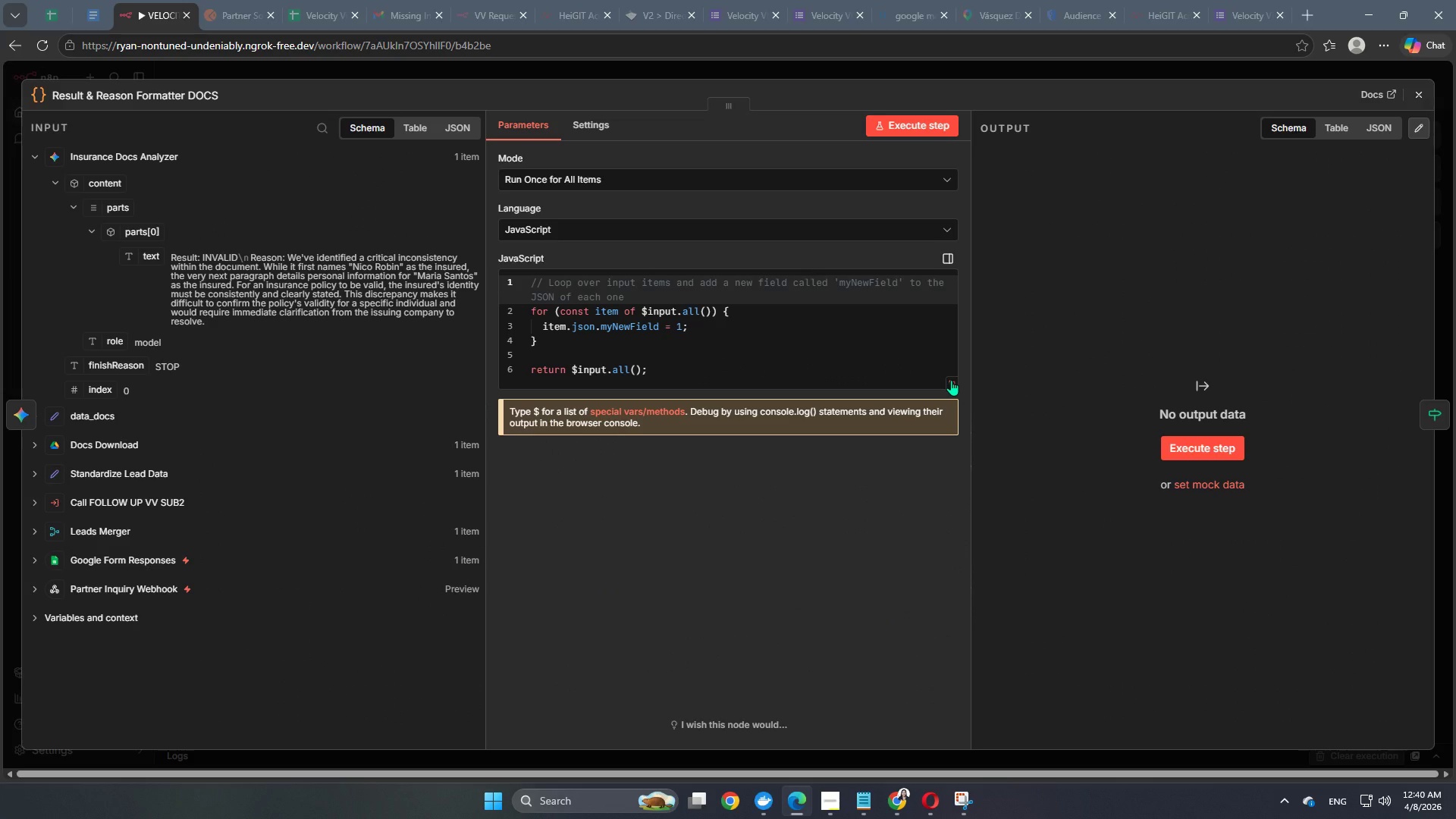 
left_click([951, 380])
 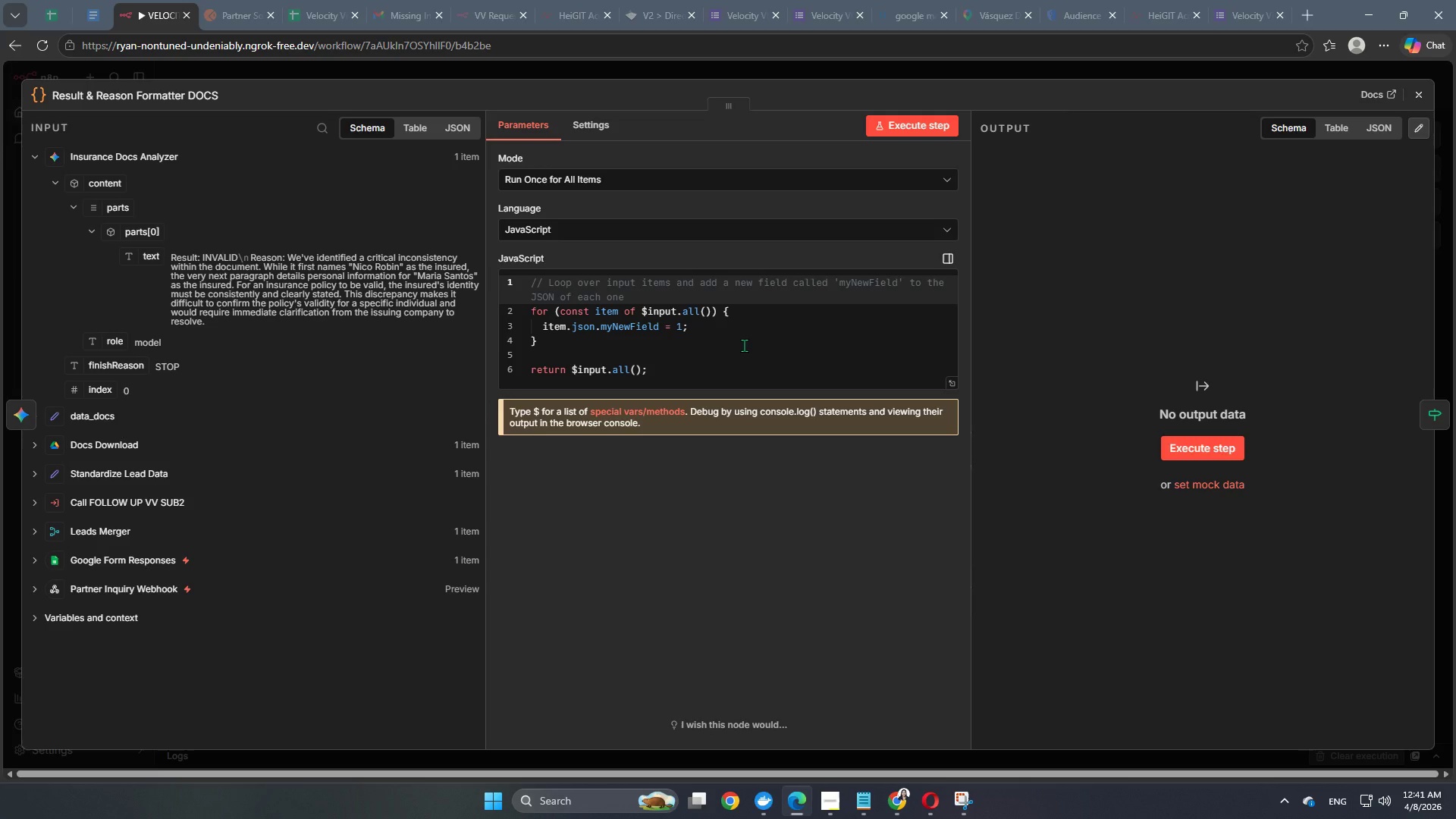 
wait(34.76)
 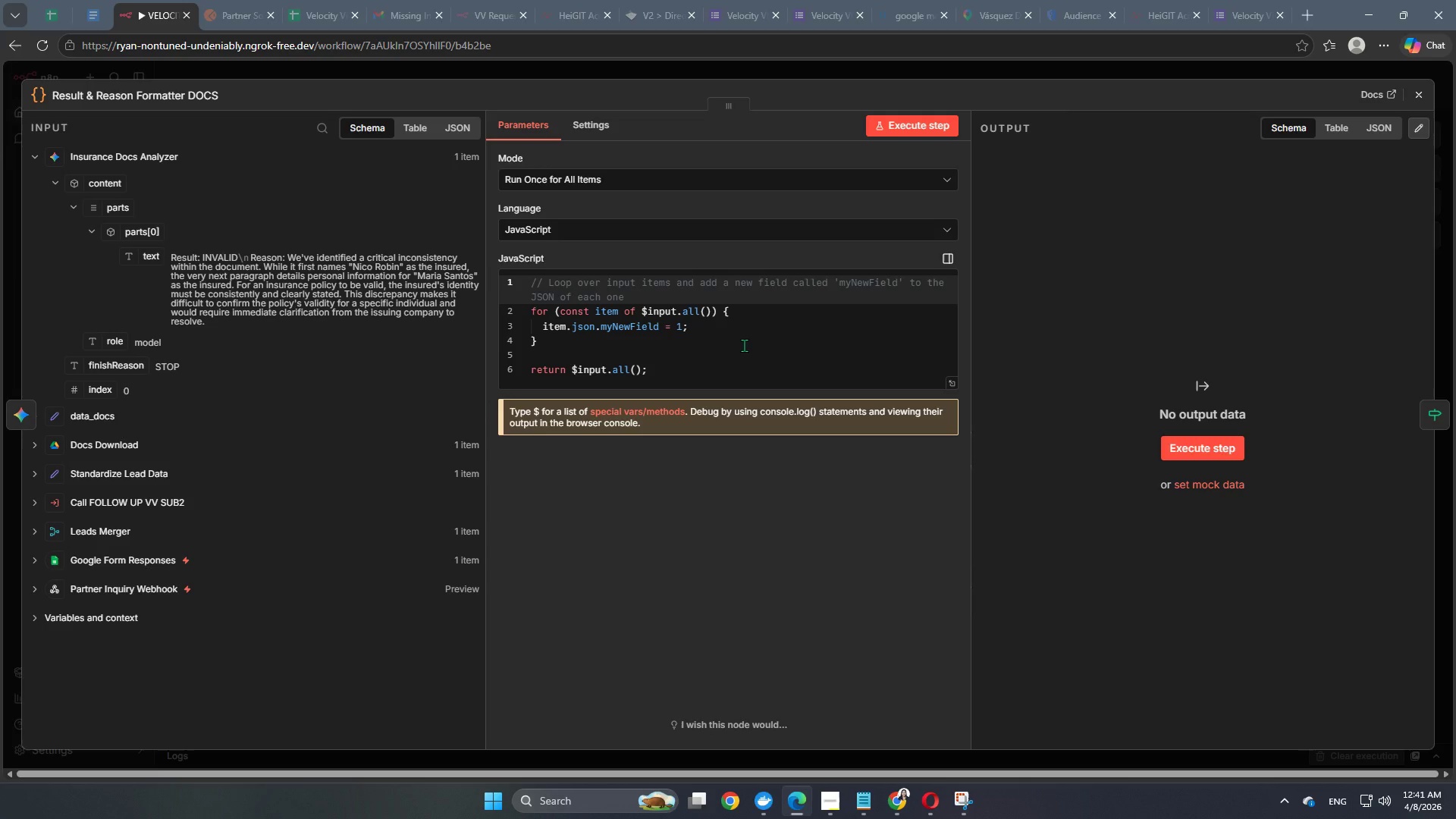 
left_click([459, 125])
 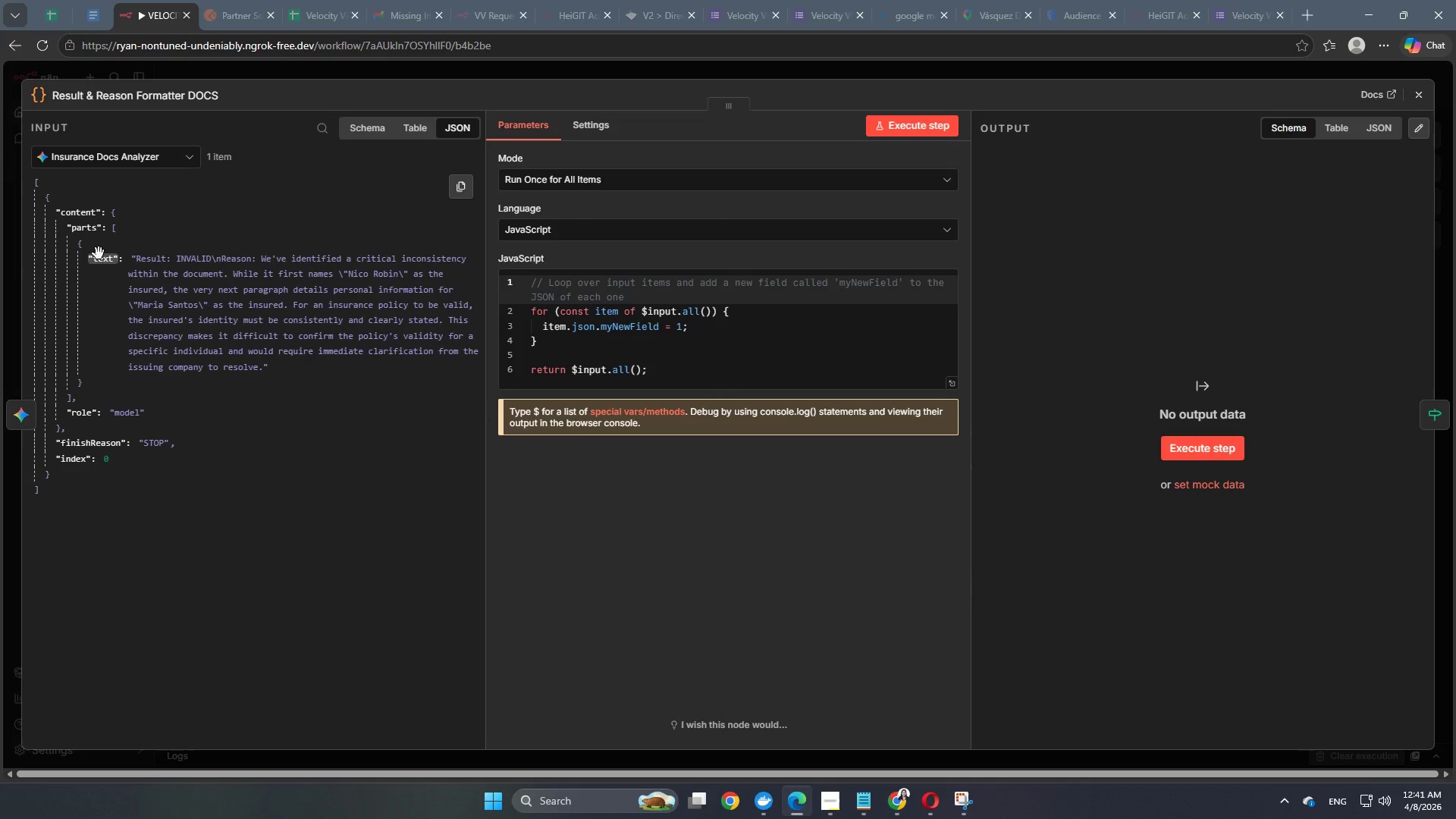 
left_click([953, 387])
 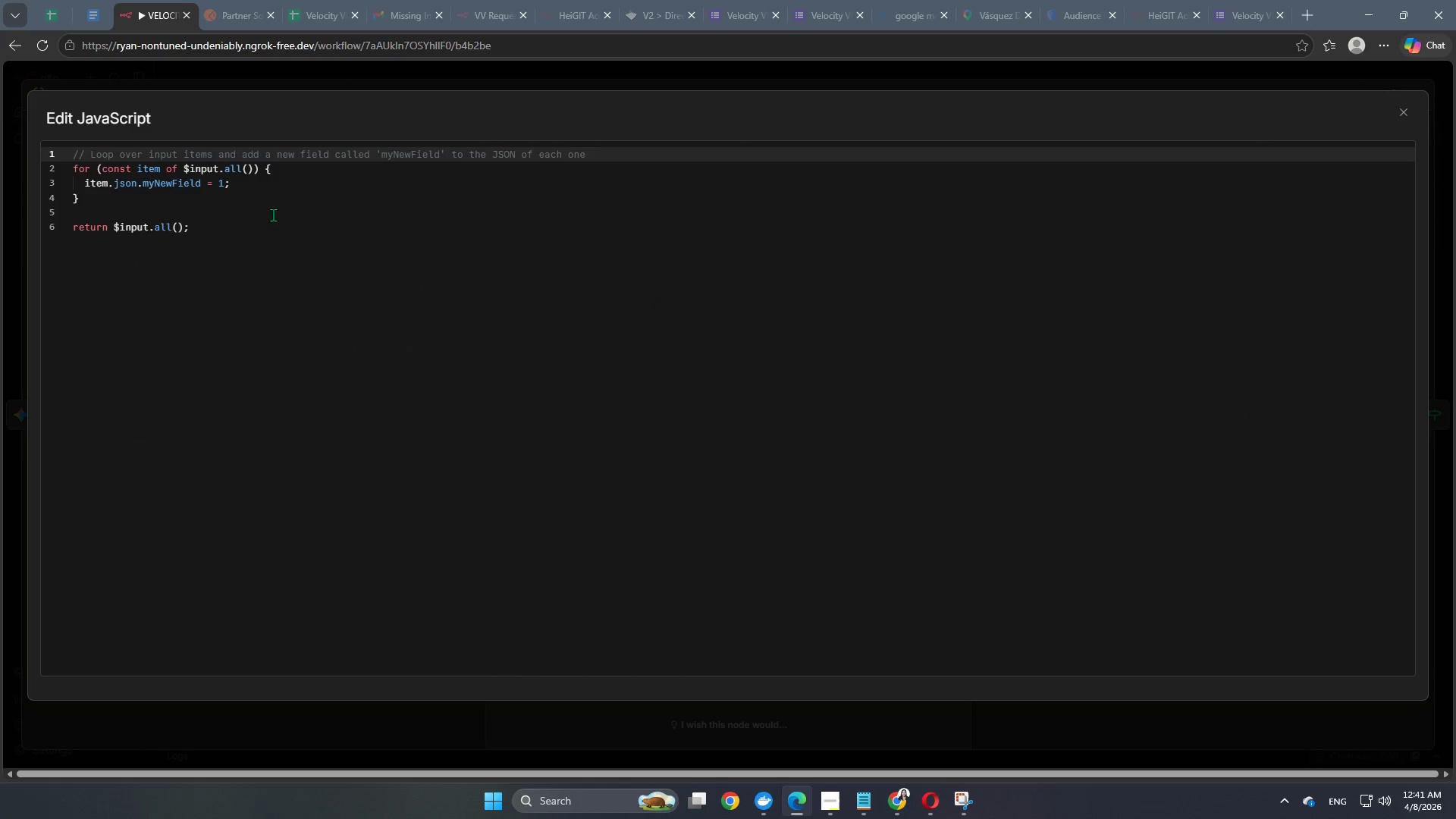 
left_click_drag(start_coordinate=[260, 233], to_coordinate=[67, 134])
 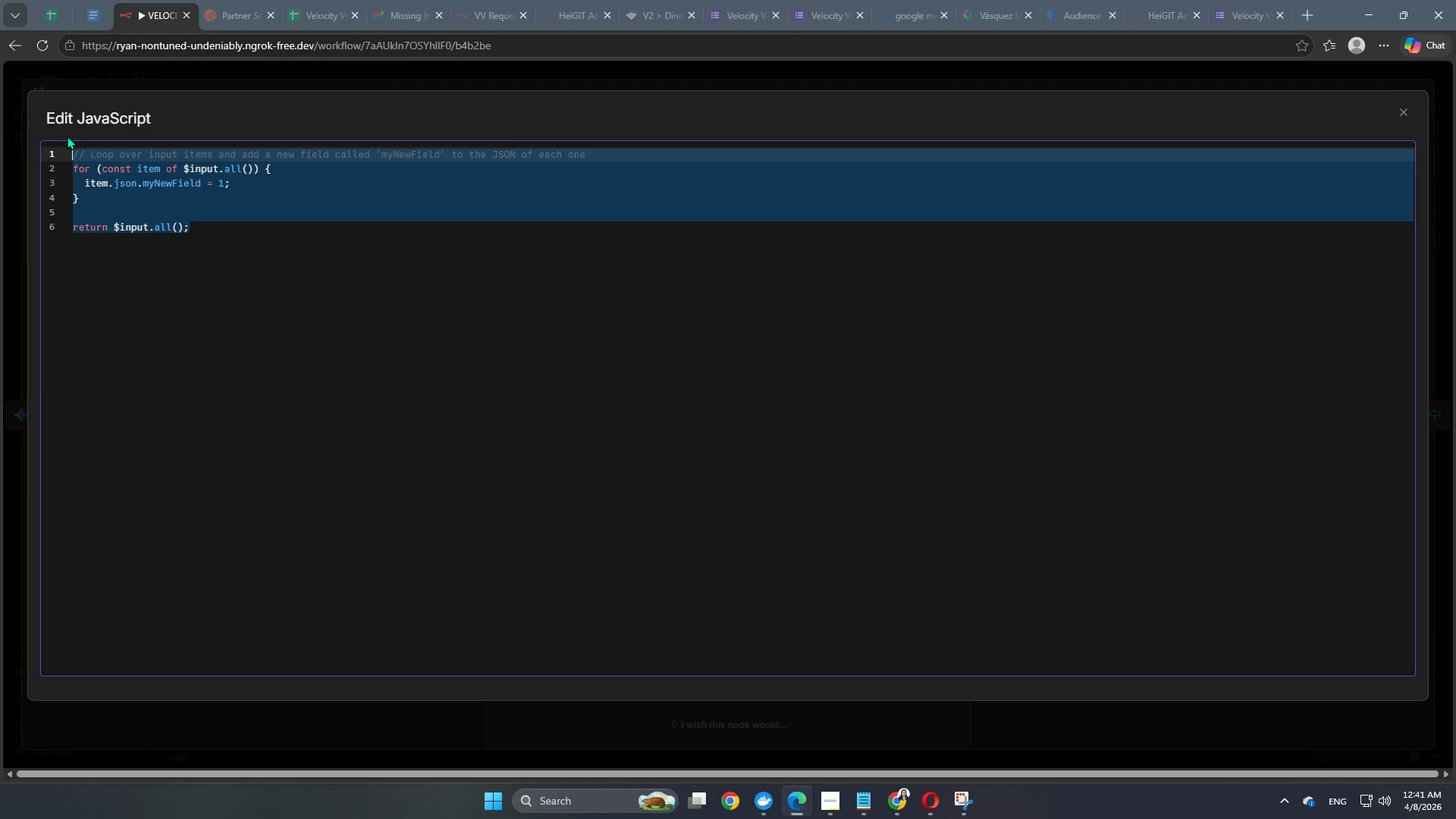 
key(Backspace)
 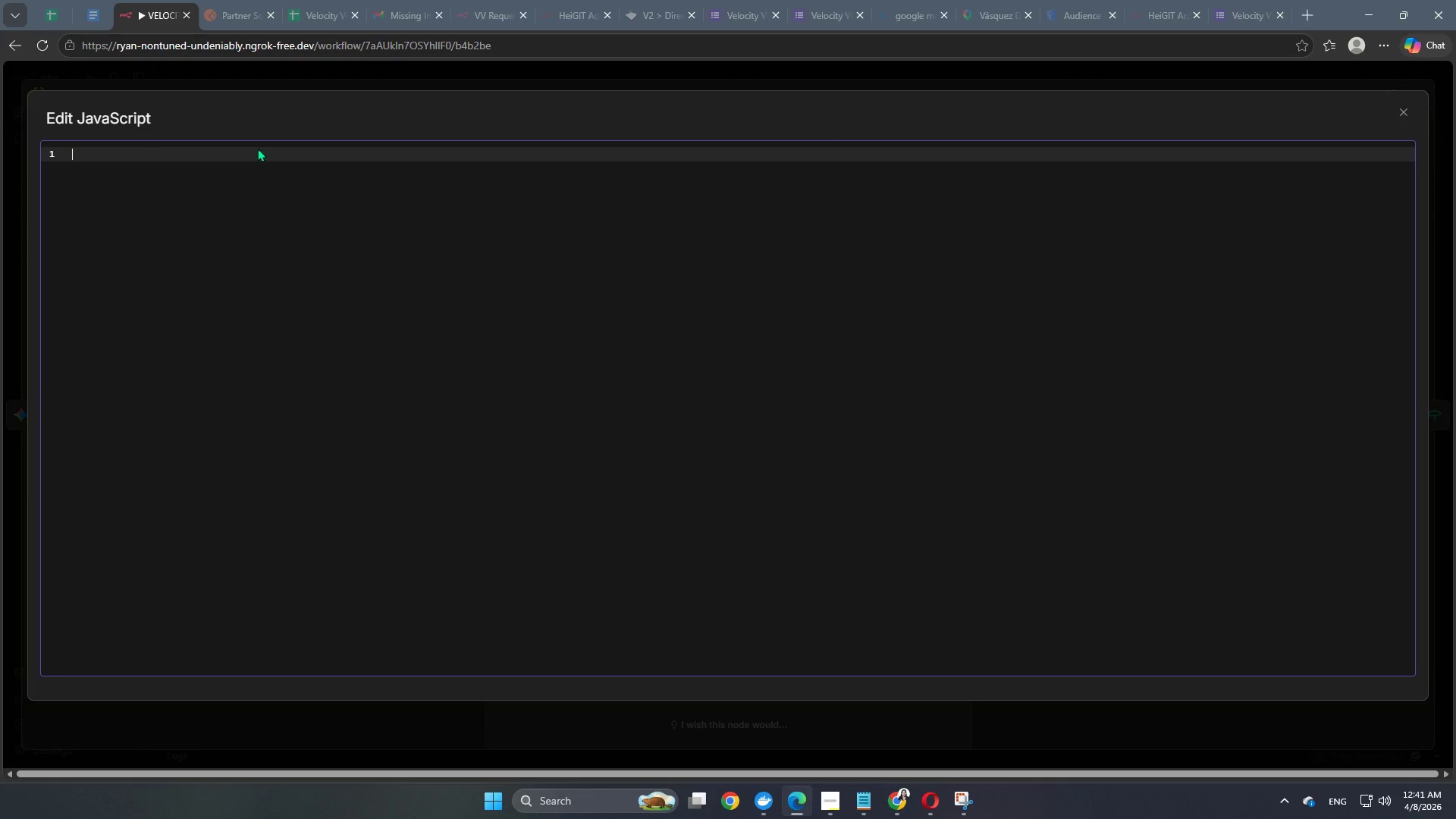 
key(Backspace)
 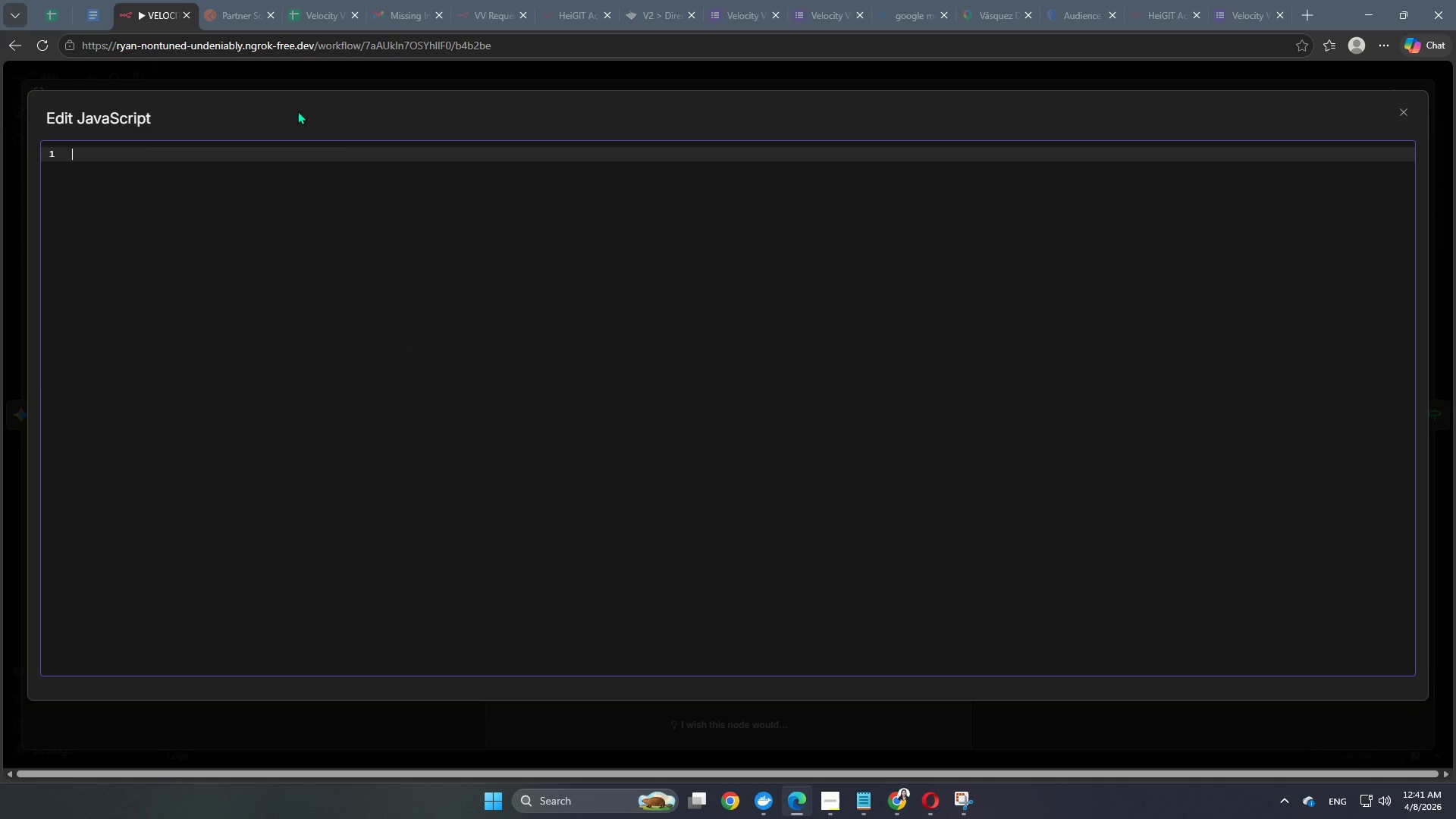 
key(Backspace)
 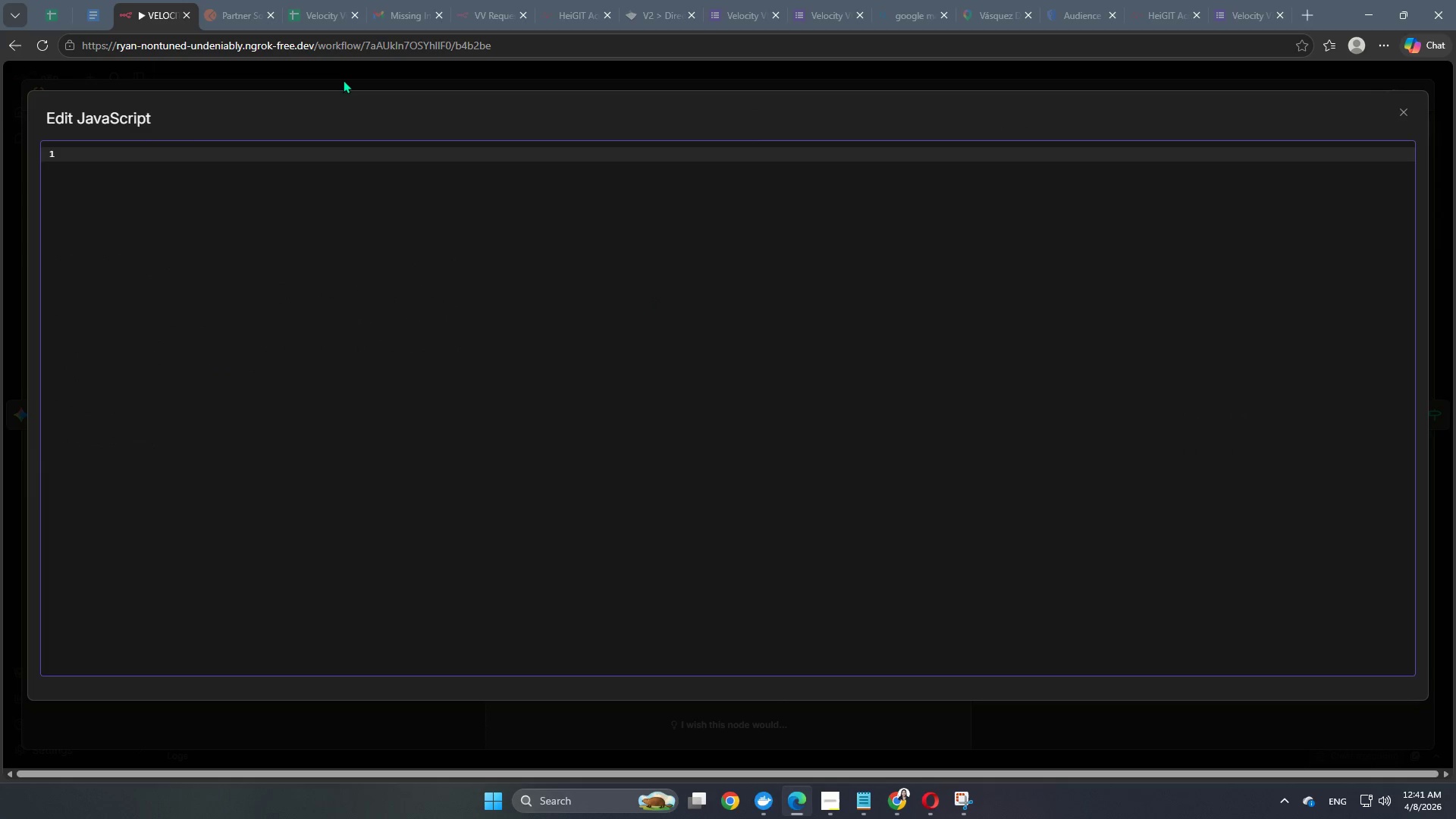 
left_click([343, 80])
 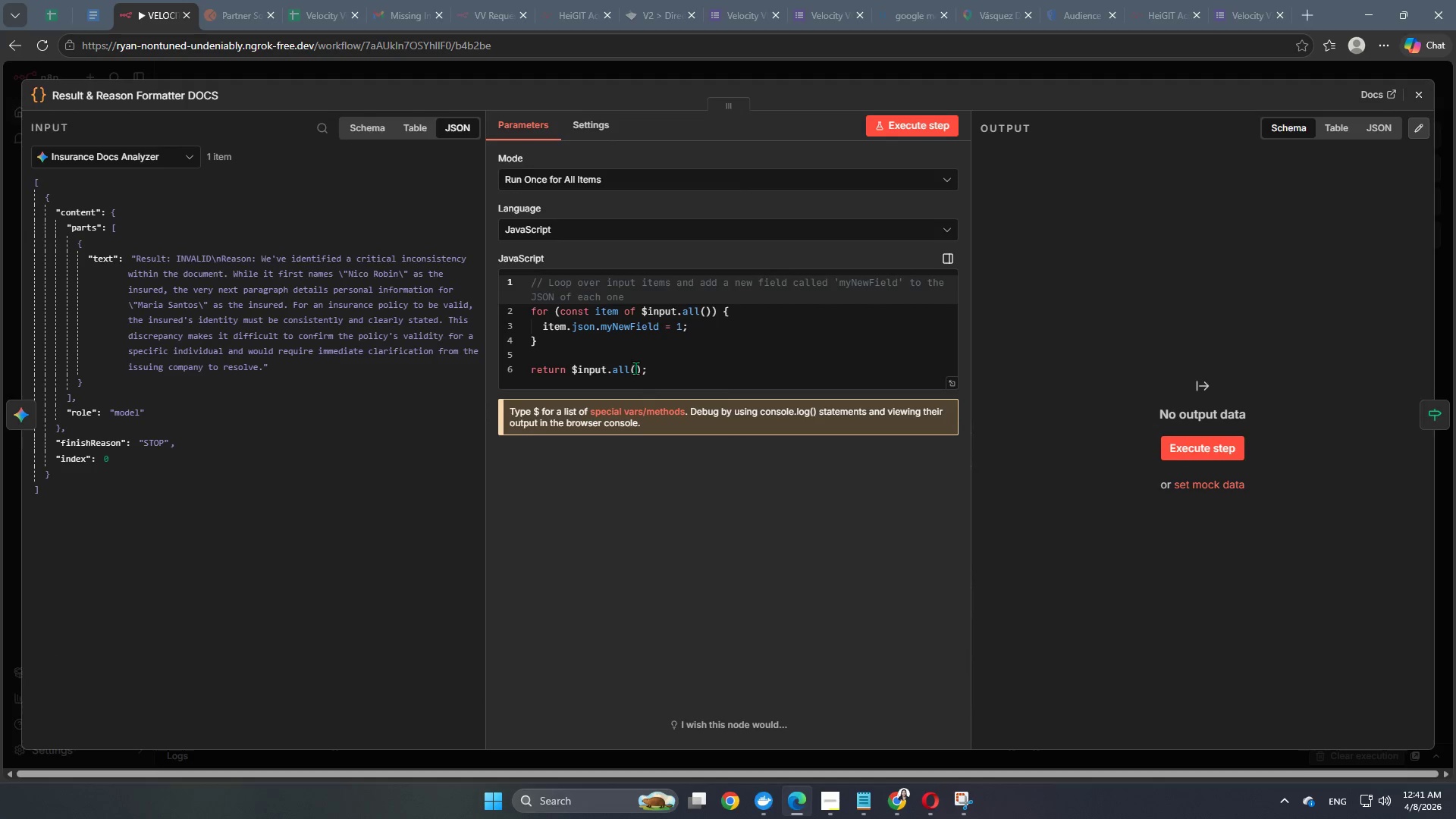 
left_click_drag(start_coordinate=[673, 381], to_coordinate=[479, 268])
 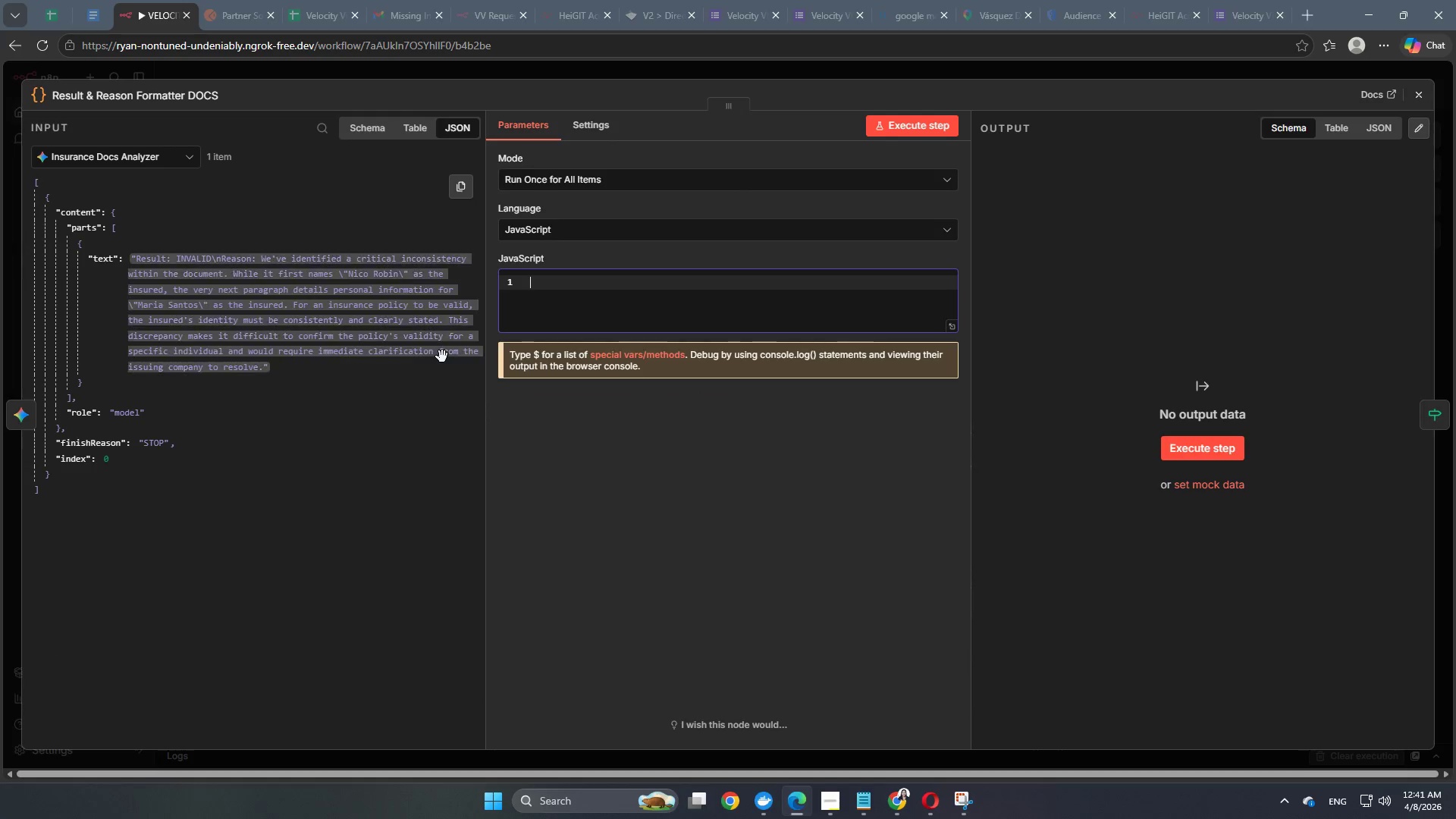 
key(Backspace)
 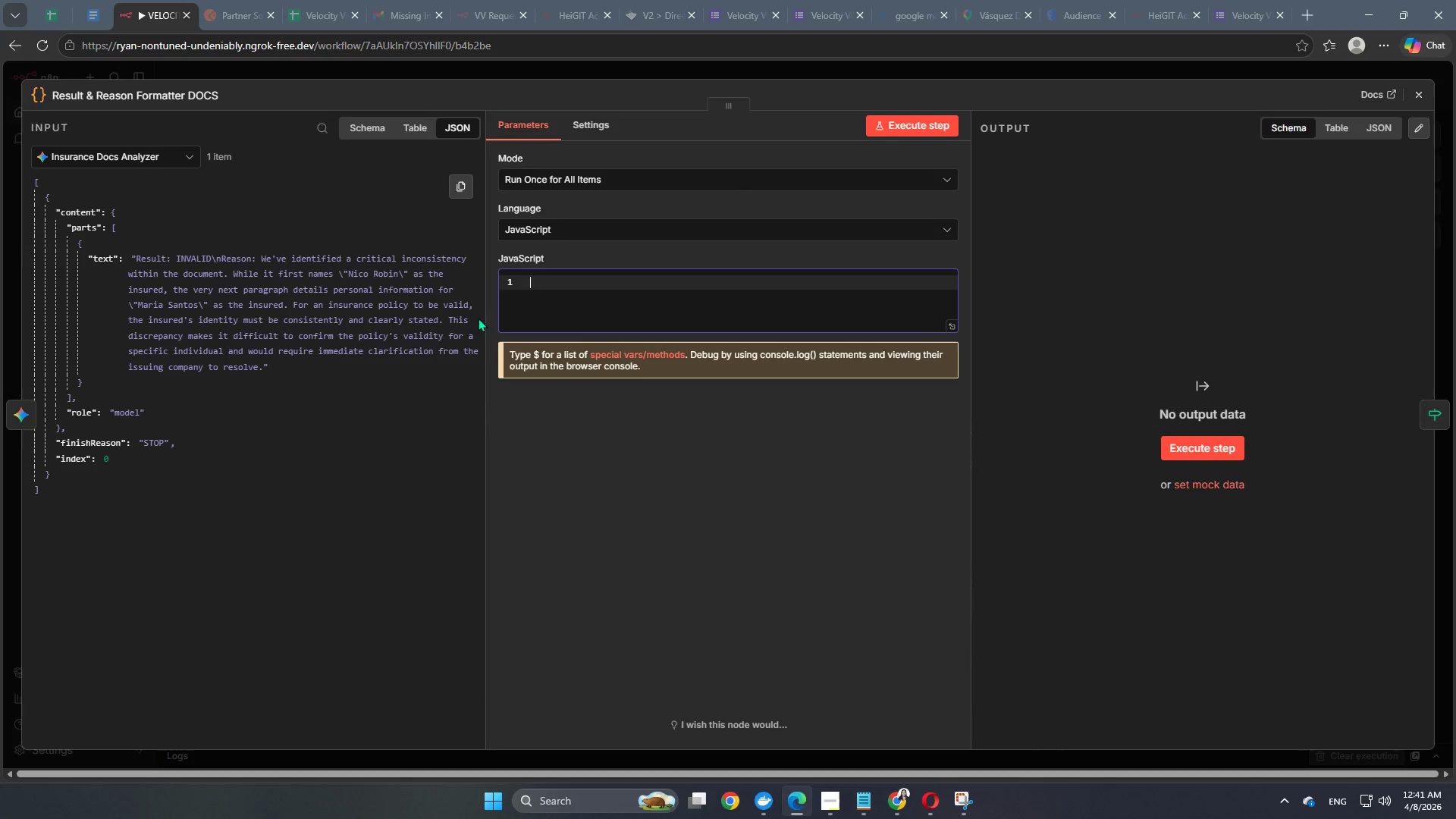 
key(Backspace)
 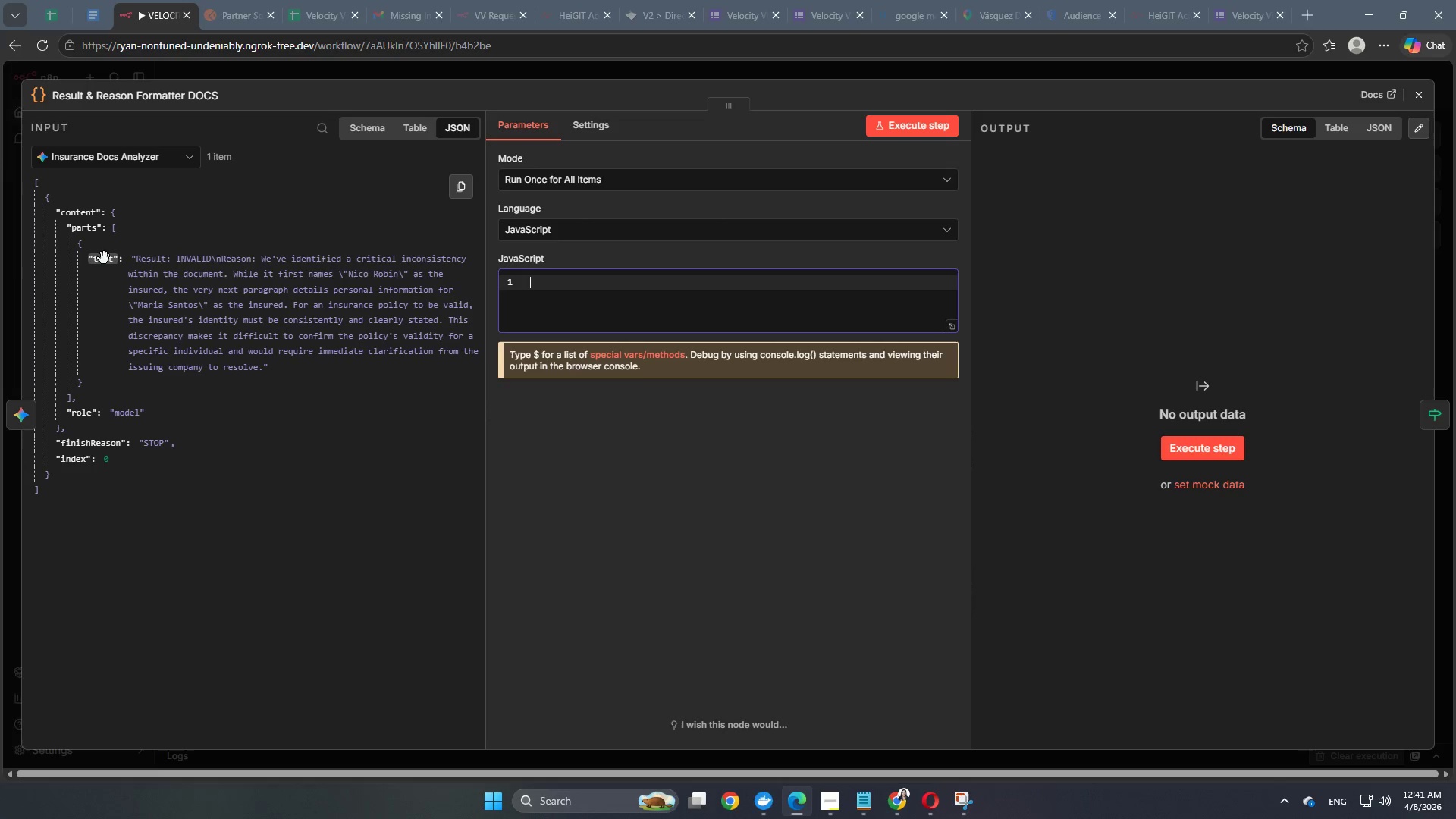 
left_click_drag(start_coordinate=[102, 255], to_coordinate=[593, 276])
 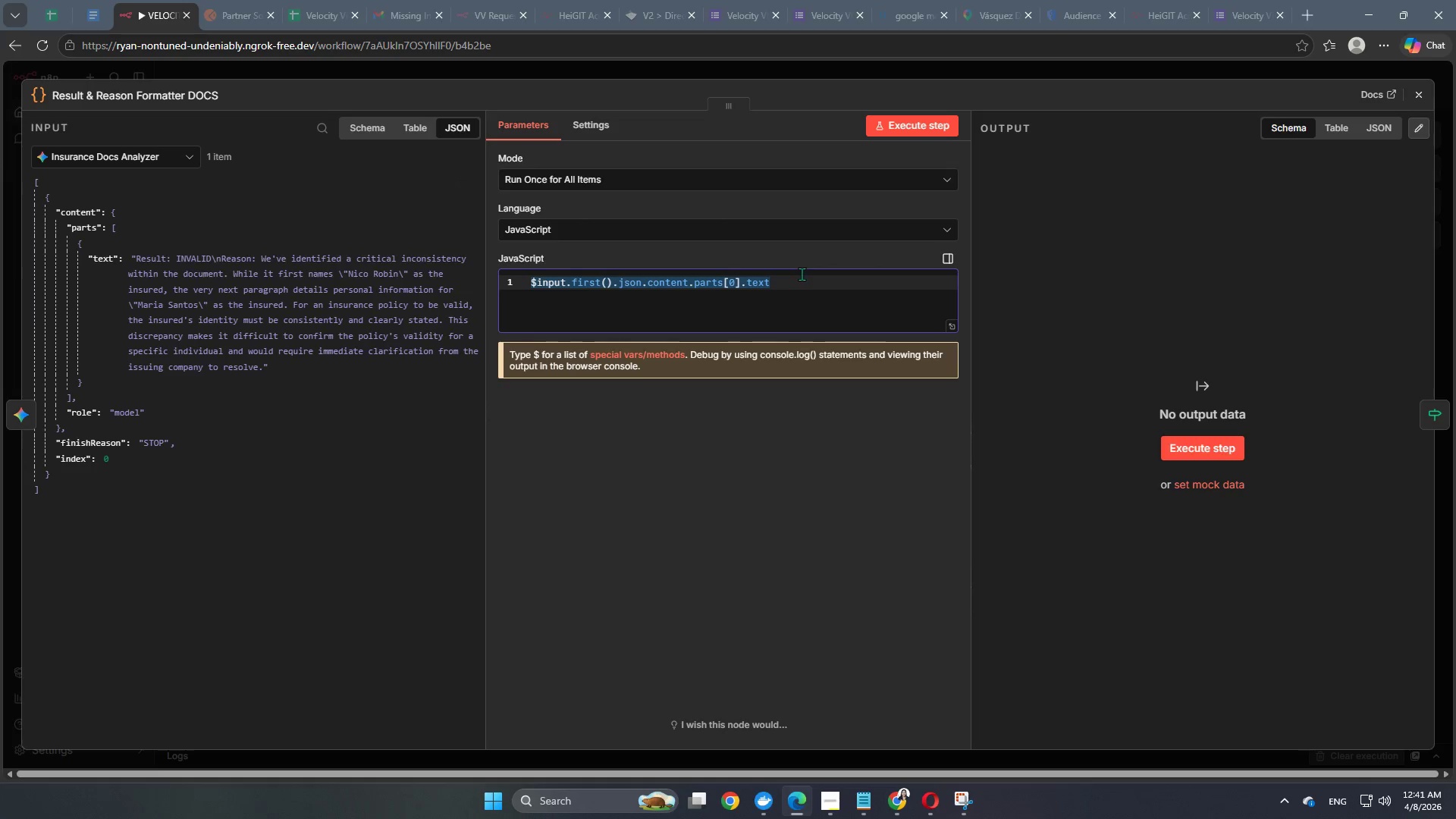 
left_click([804, 287])
 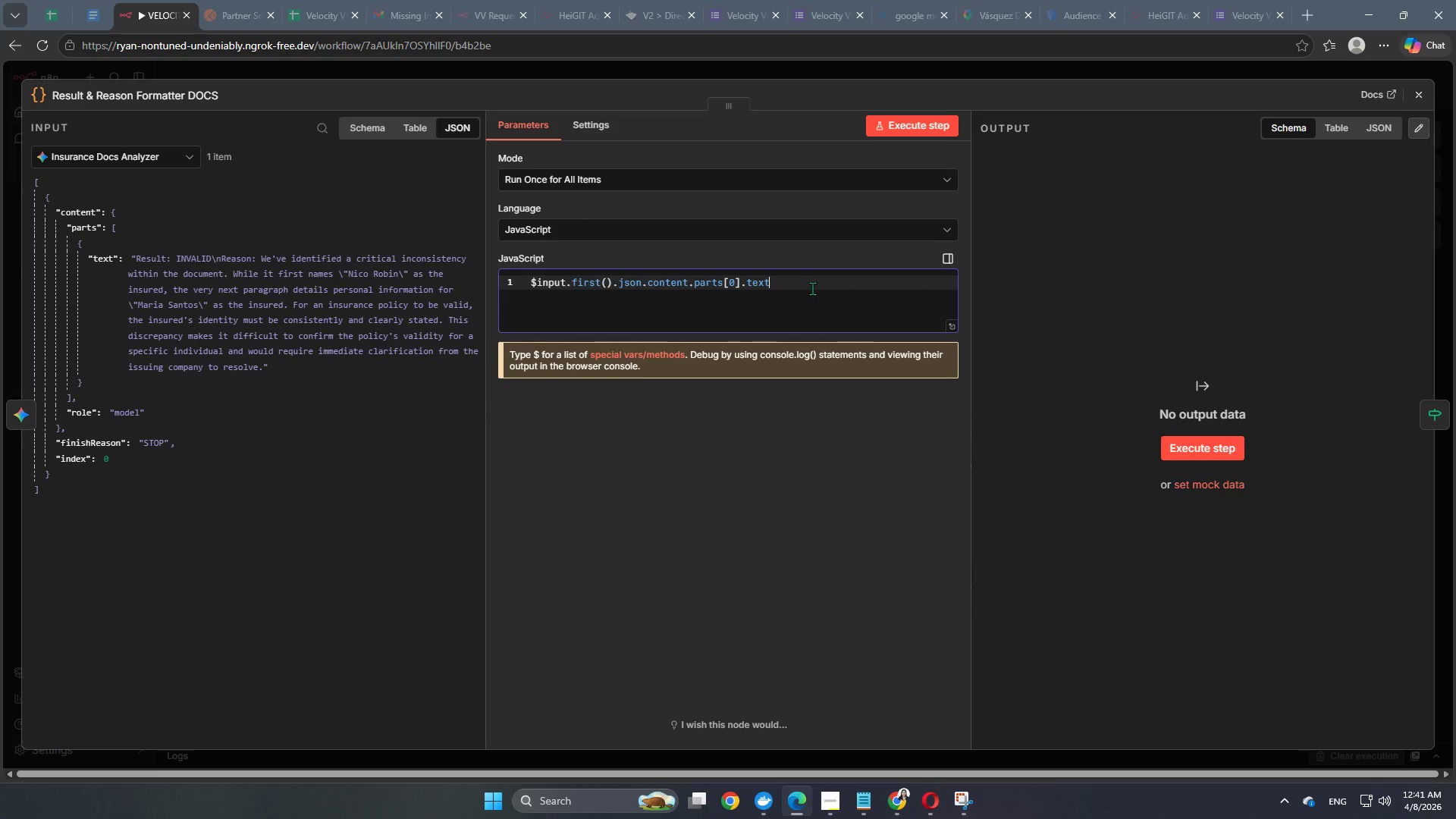 
left_click_drag(start_coordinate=[812, 288], to_coordinate=[500, 275])
 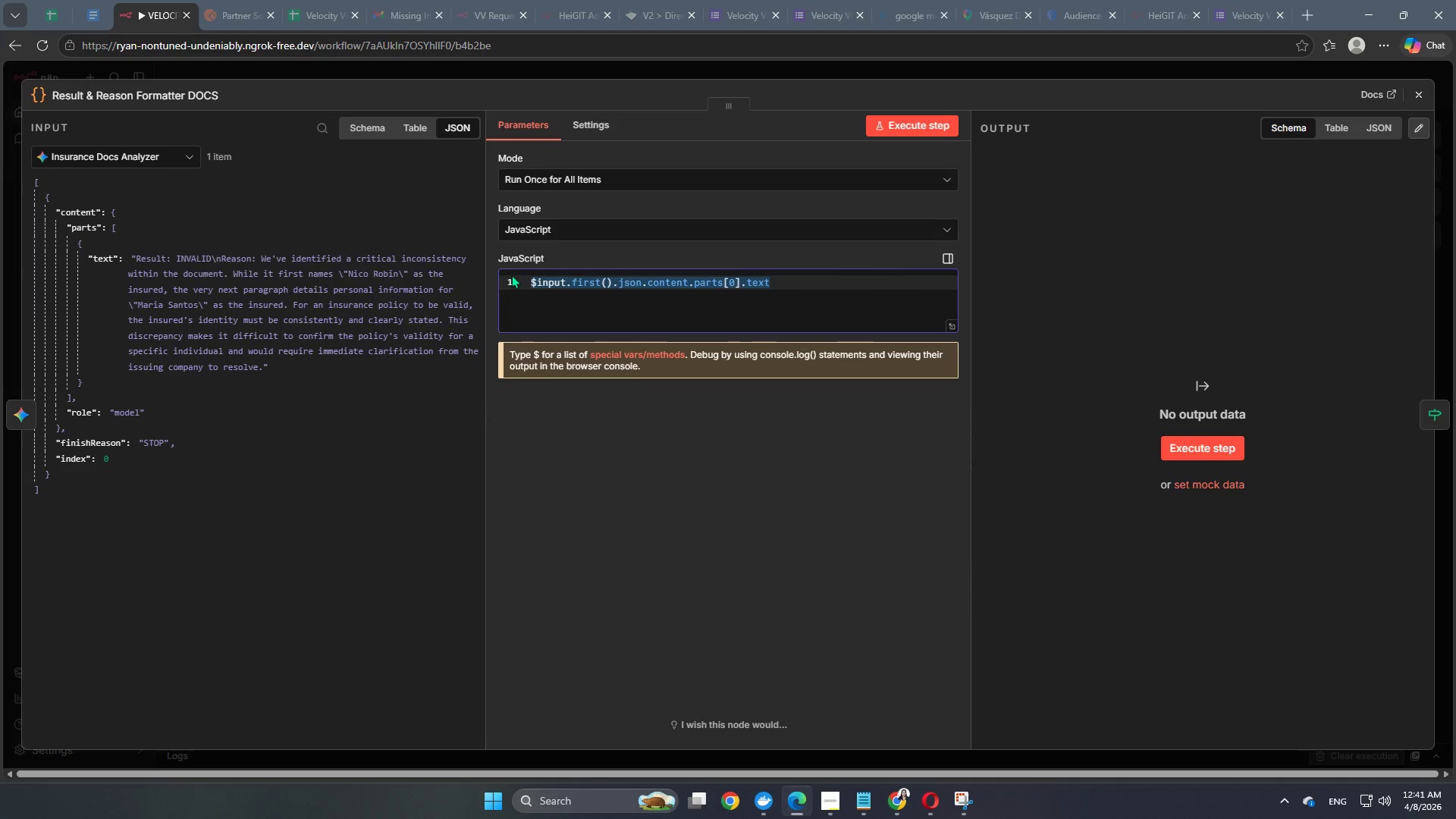 
key(Backspace)
 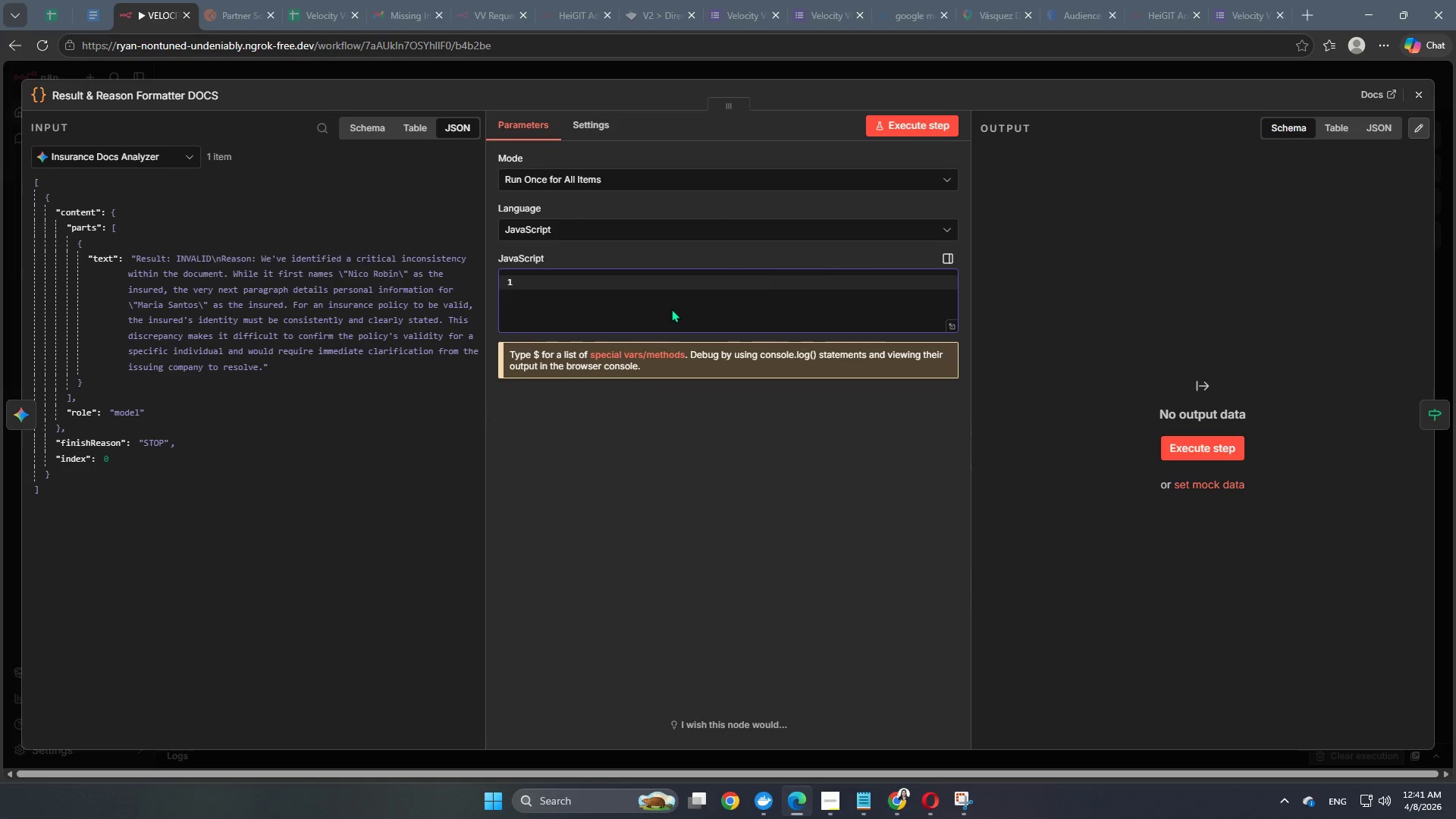 
type(cons)
 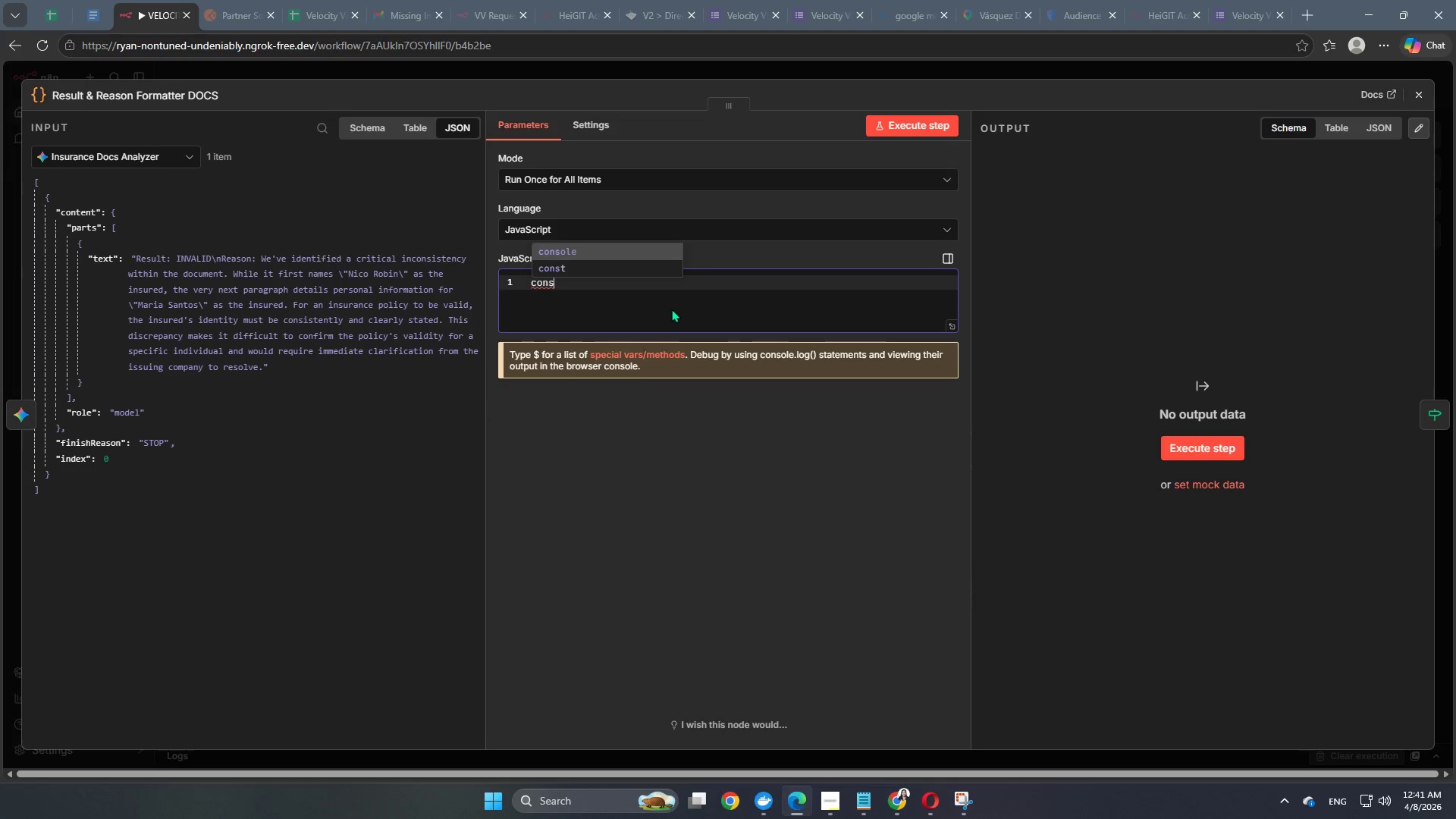 
key(ArrowDown)
 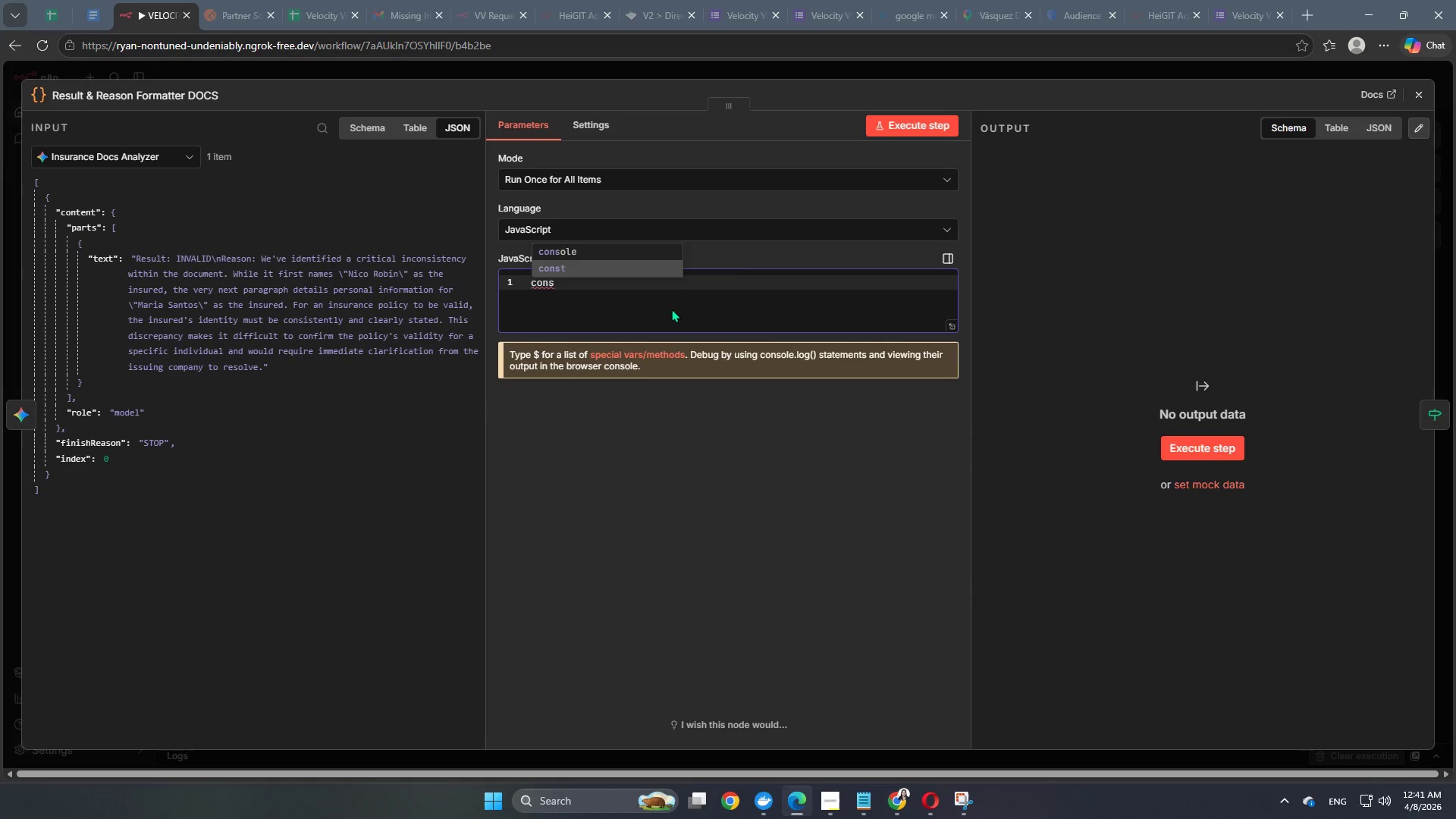 
key(Enter)
 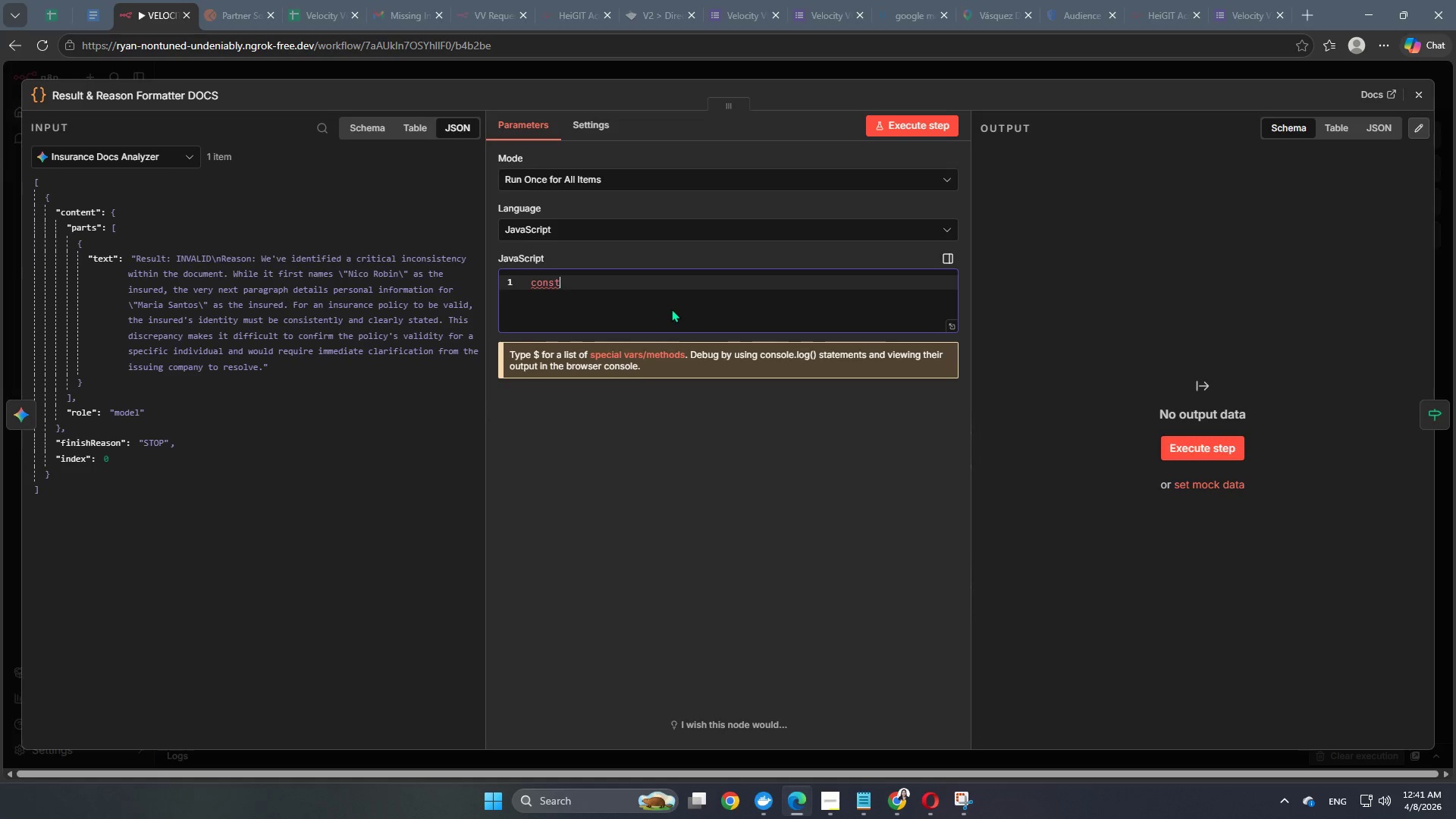 
type( raw = $js)
key(Backspace)
key(Backspace)
key(Backspace)
type($json.text )
 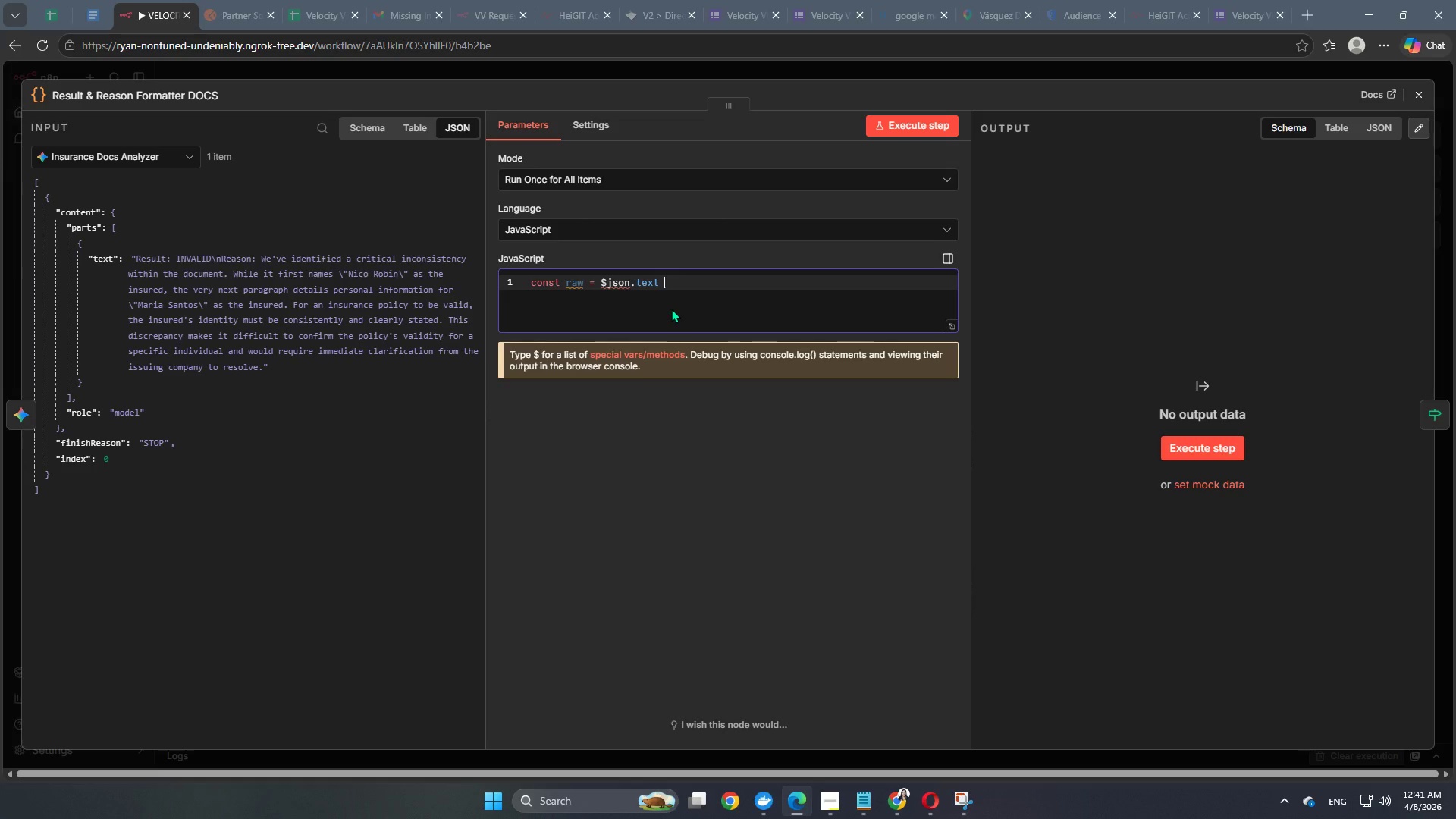 
hold_key(key=ContextMenu, duration=0.5)
 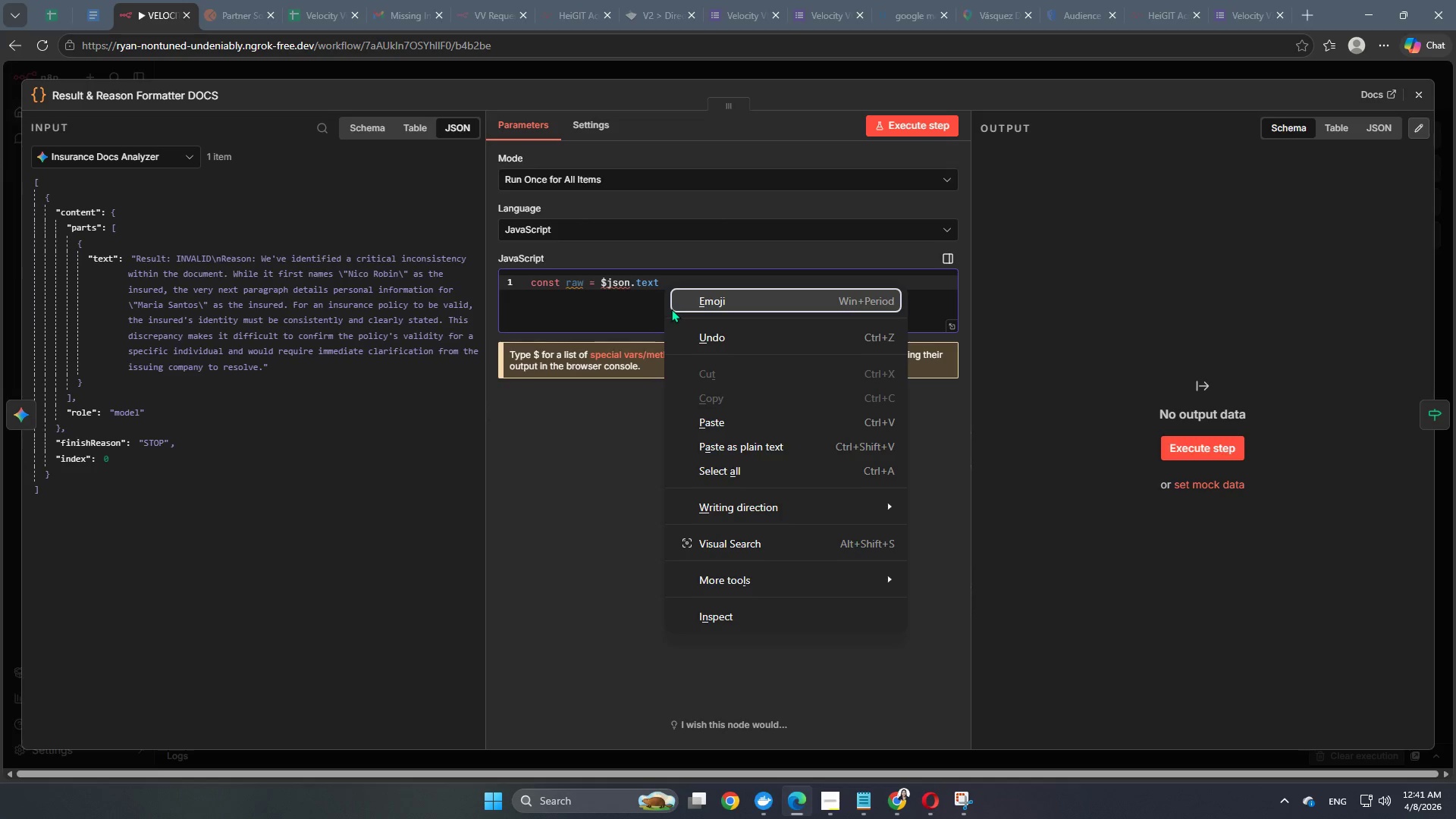 
left_click([647, 294])
 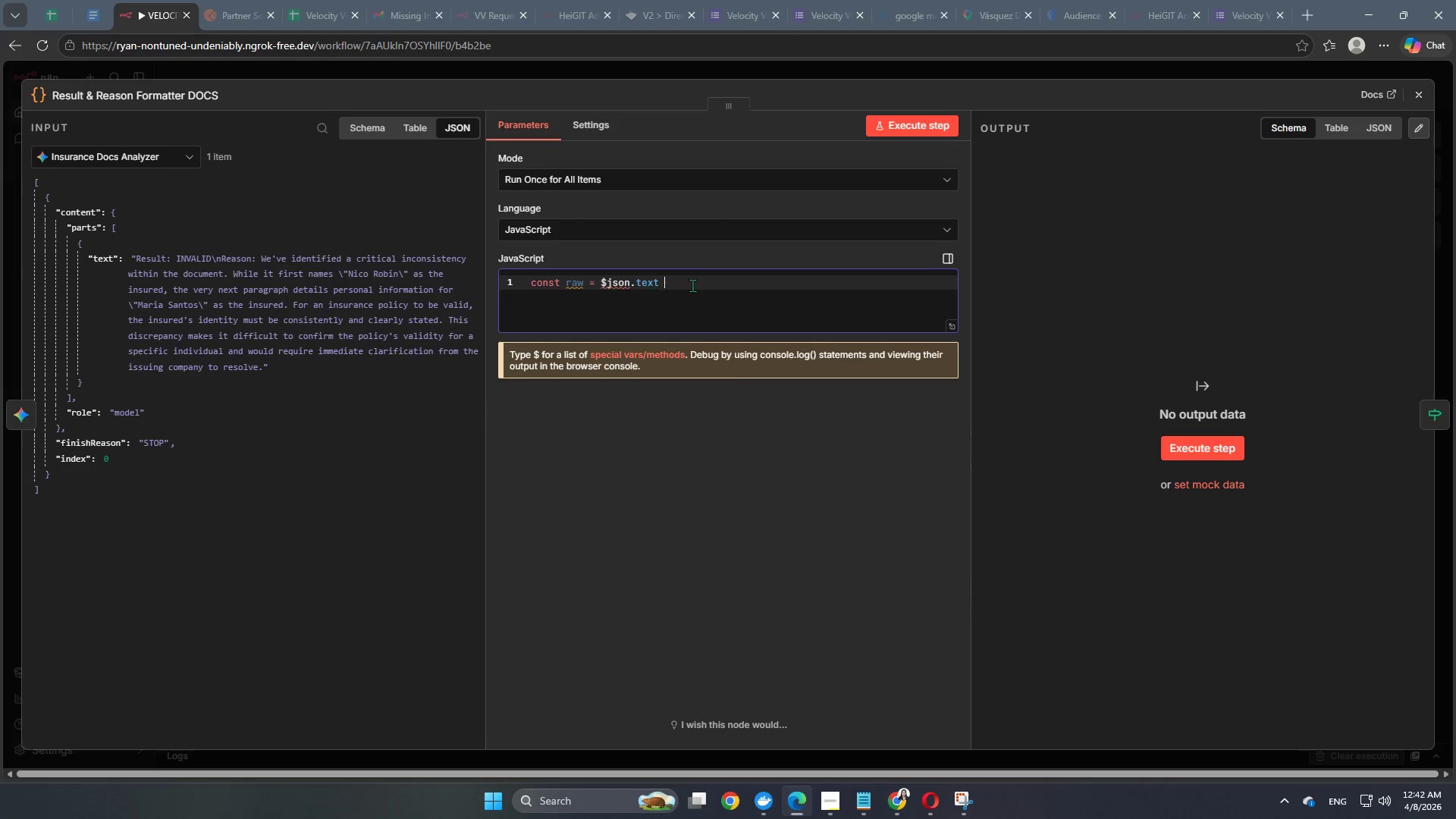 
double_click([701, 283])
 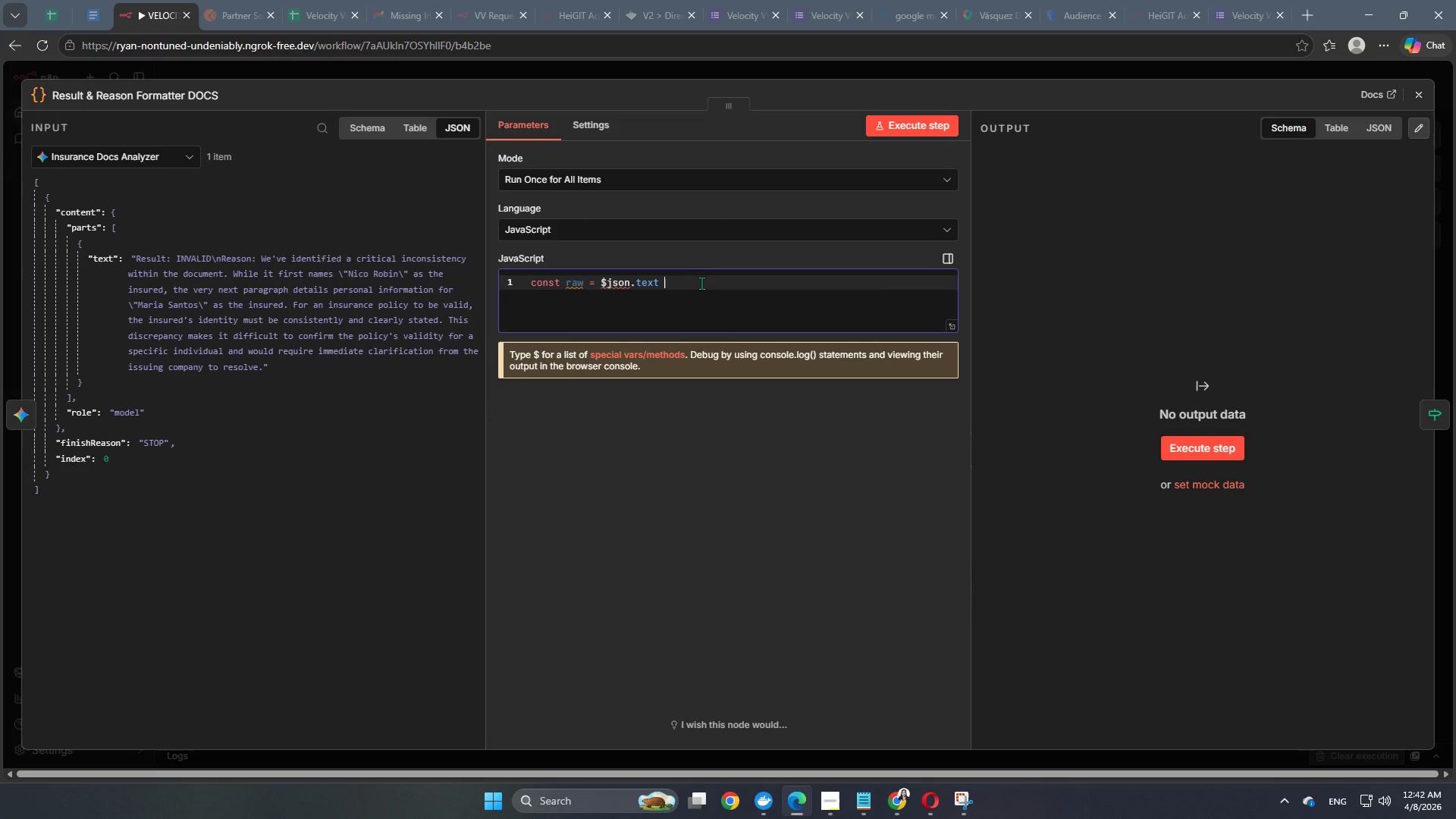 
type(|| $json. )
key(Backspace)
type(out)
key(Backspace)
key(Backspace)
key(Backspace)
 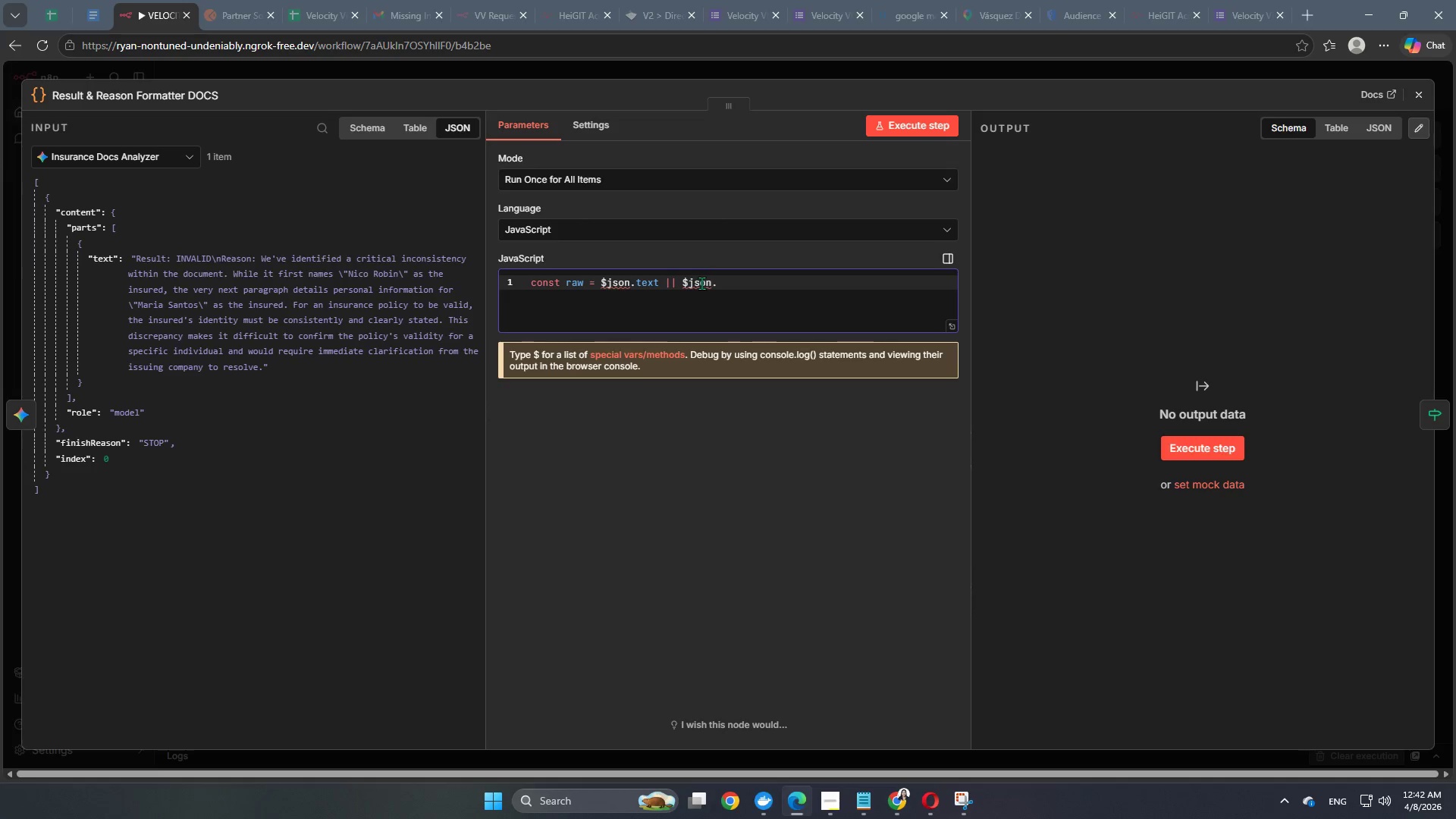 
key(ArrowRight)
 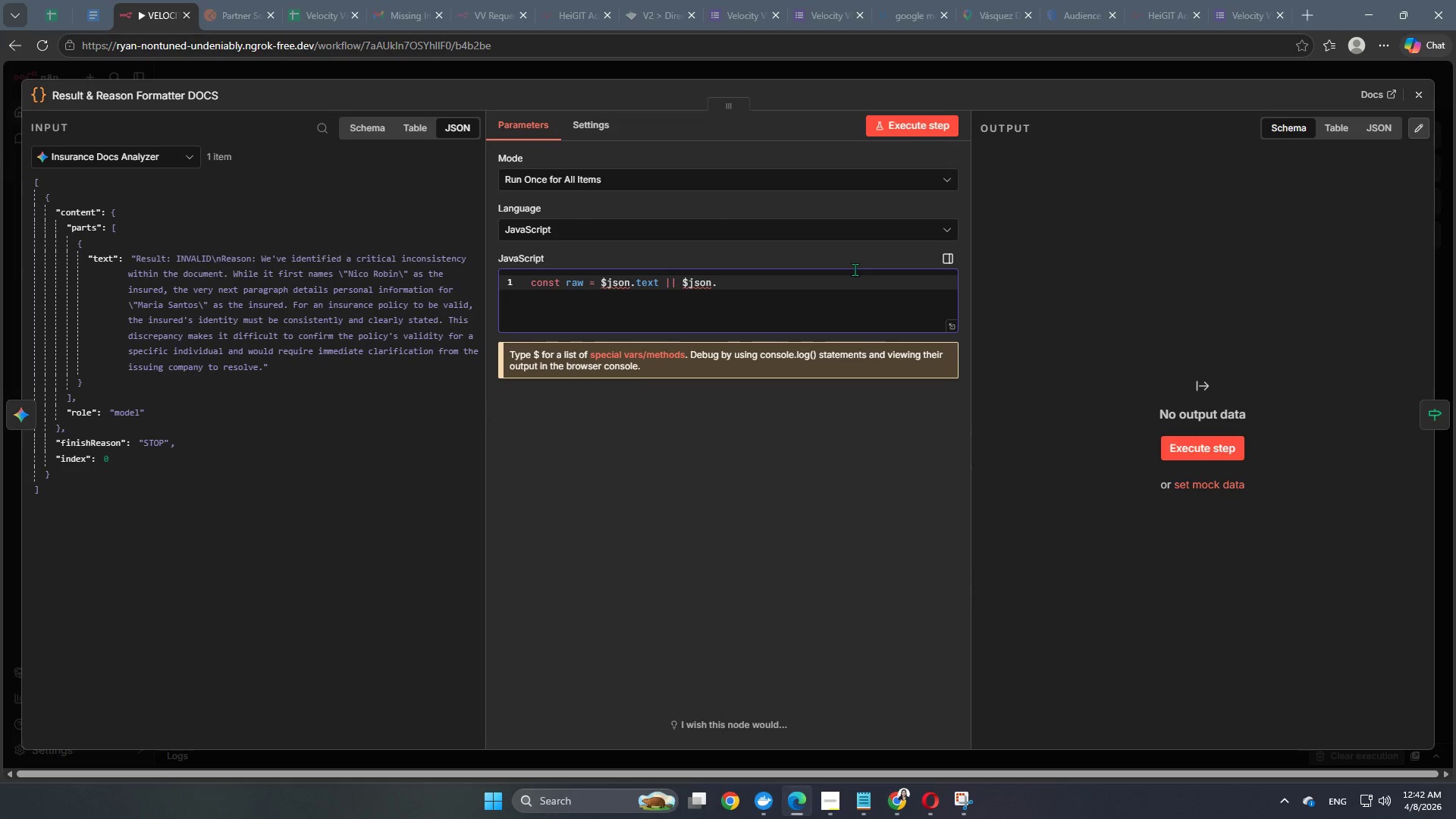 
type(output)
 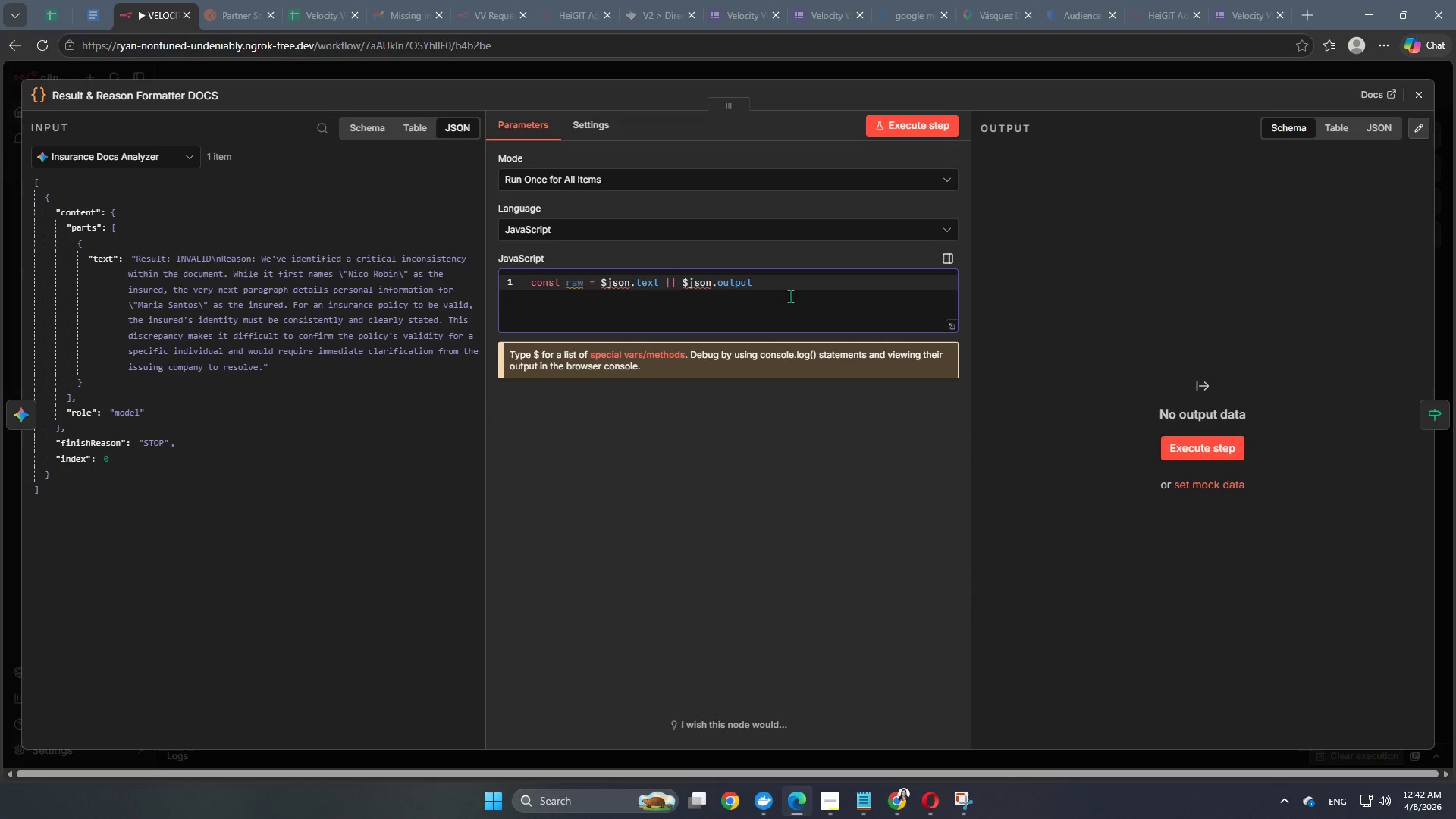 
left_click([833, 287])
 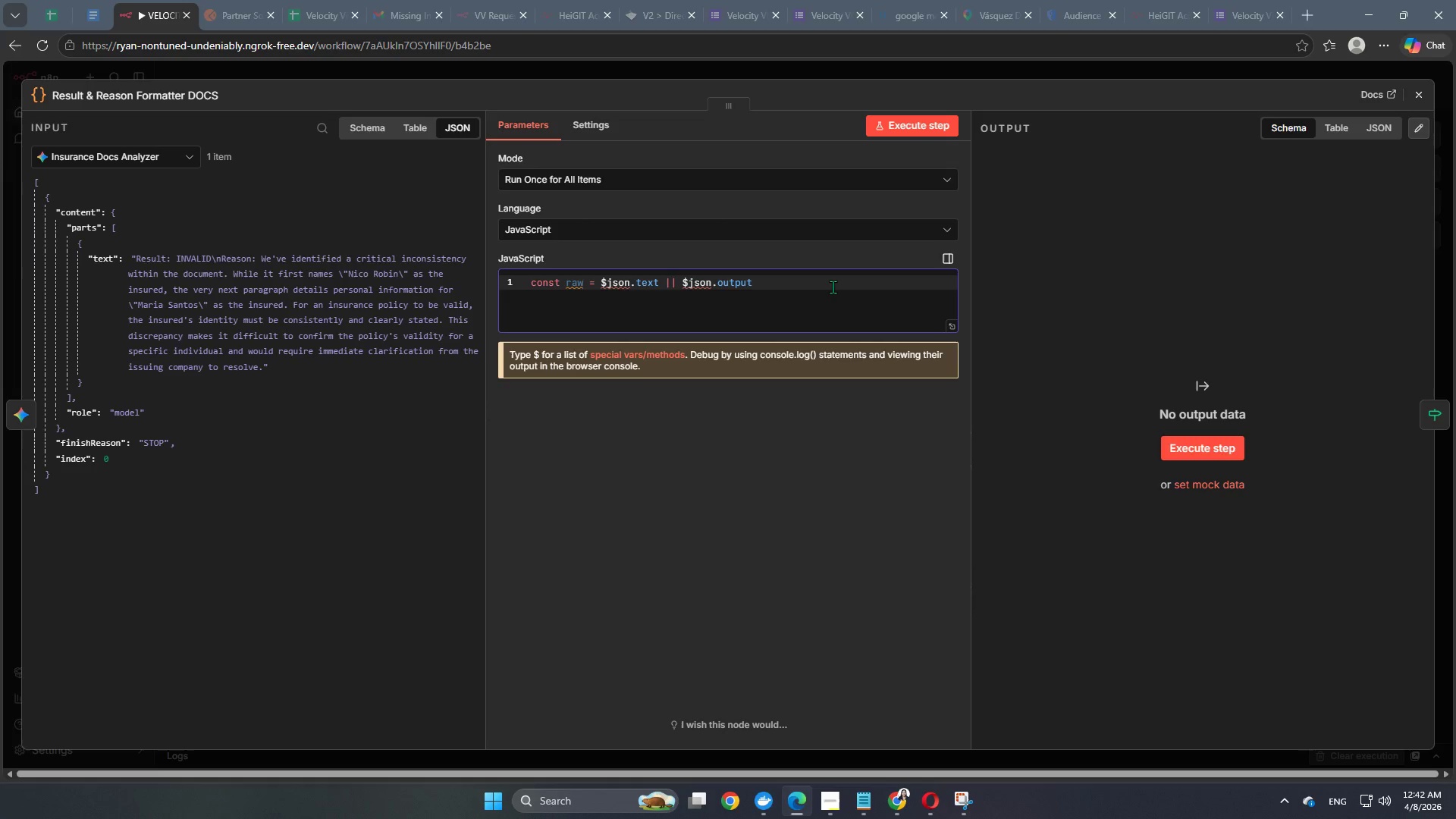 
key(Space)
 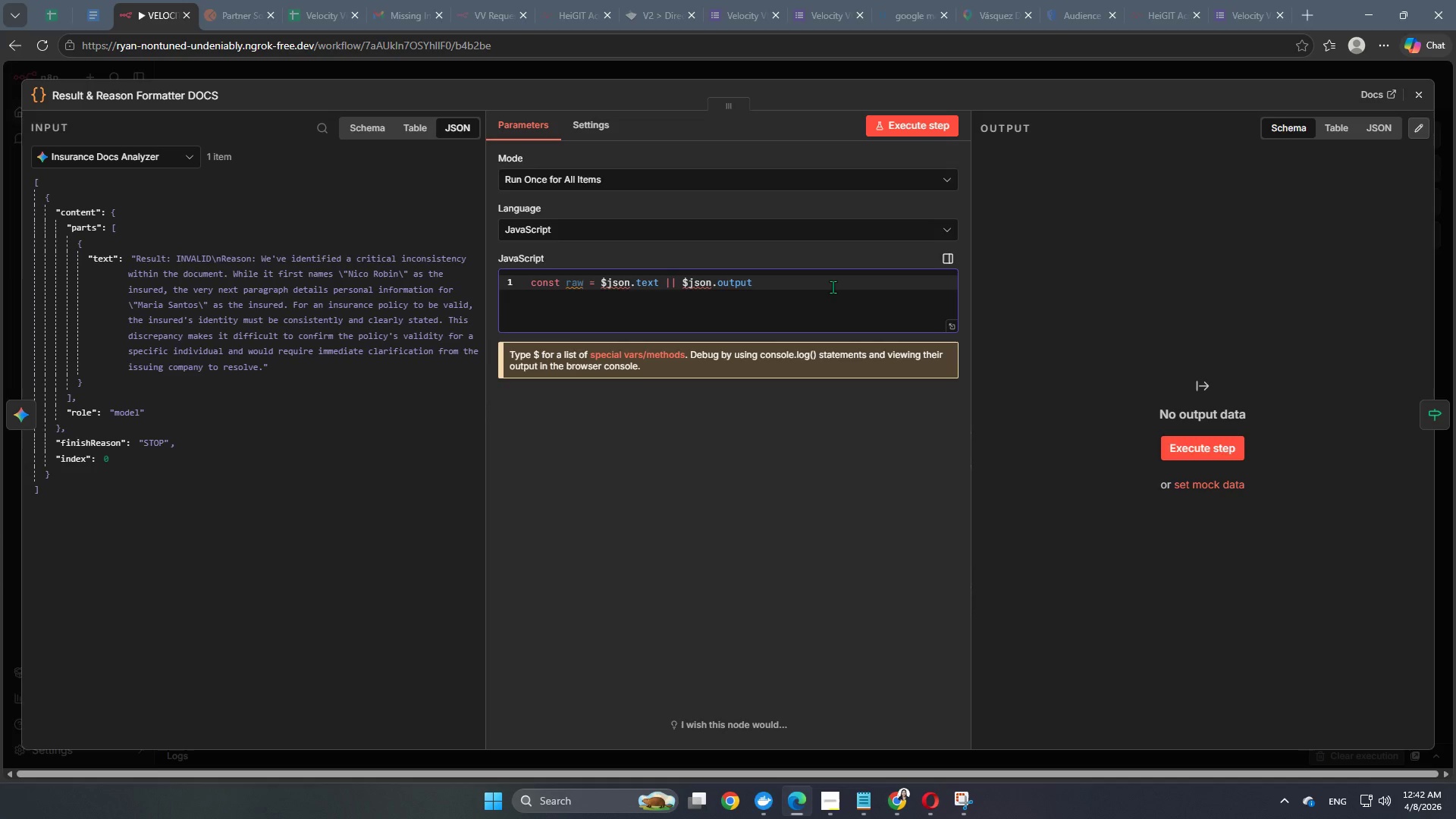 
hold_key(key=ShiftRight, duration=1.5)
 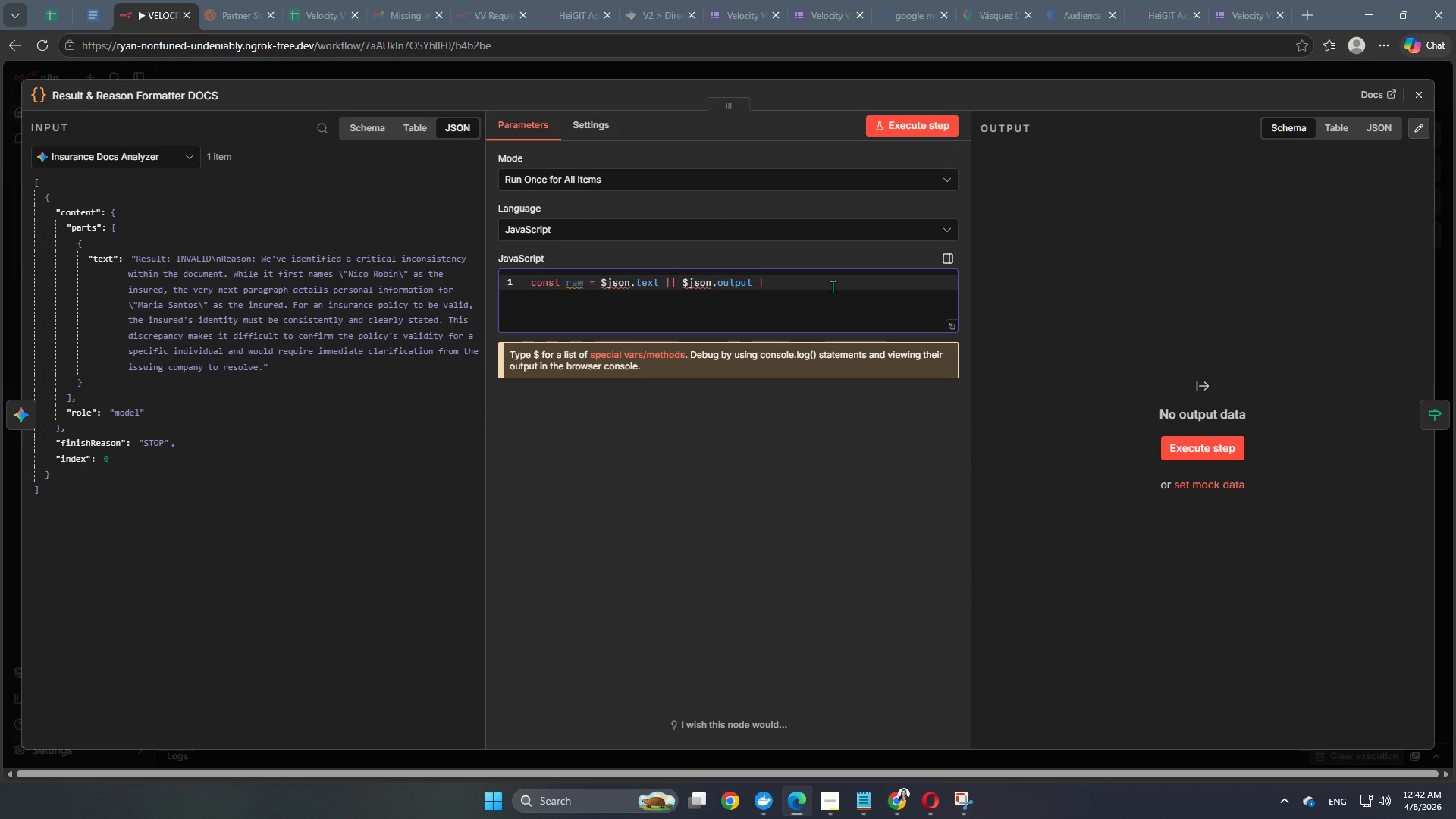 
type(|| %)
key(Backspace)
type($json.response,)
 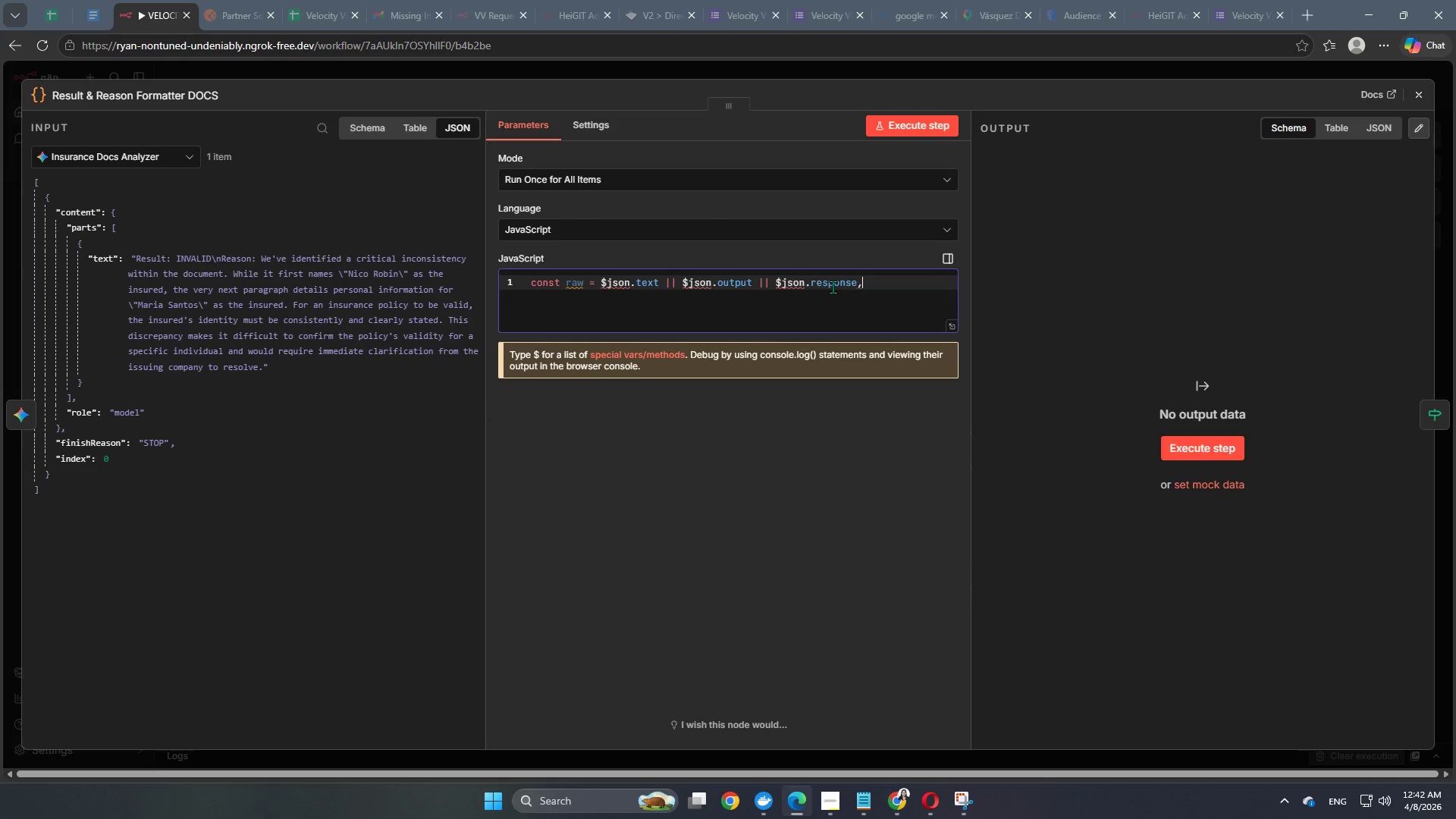 
key(Enter)
 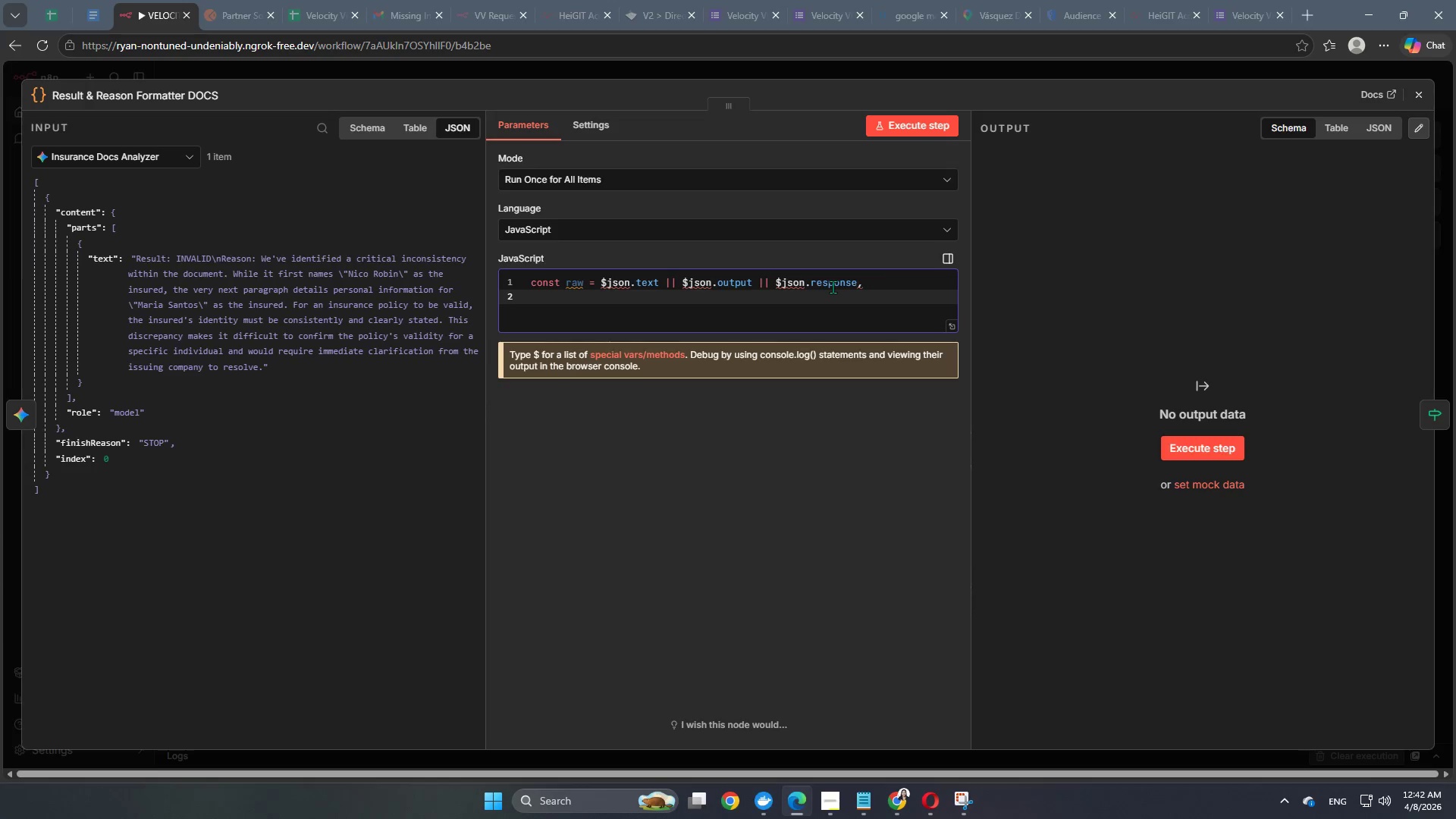 
key(Backspace)
 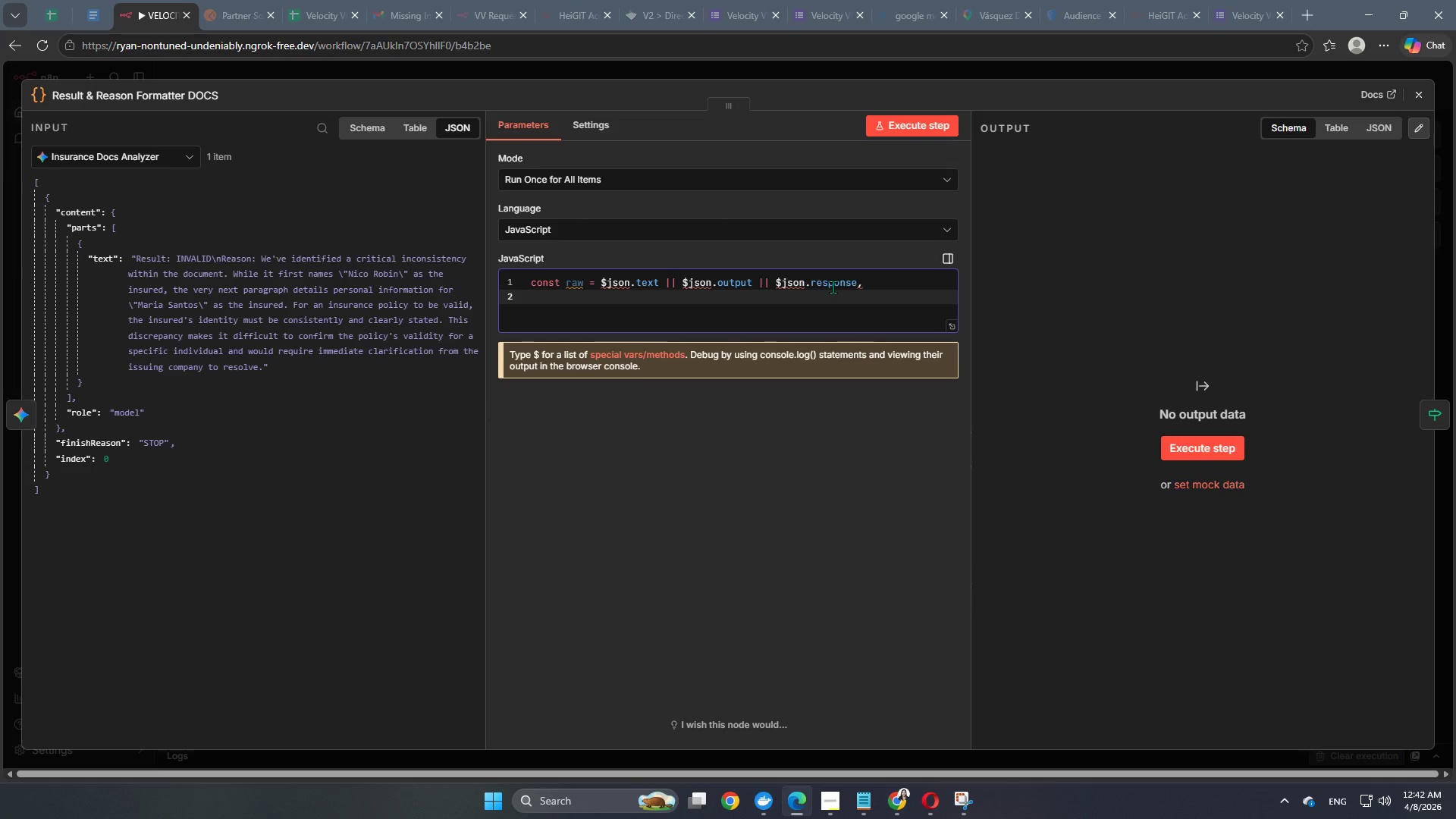 
key(Enter)
 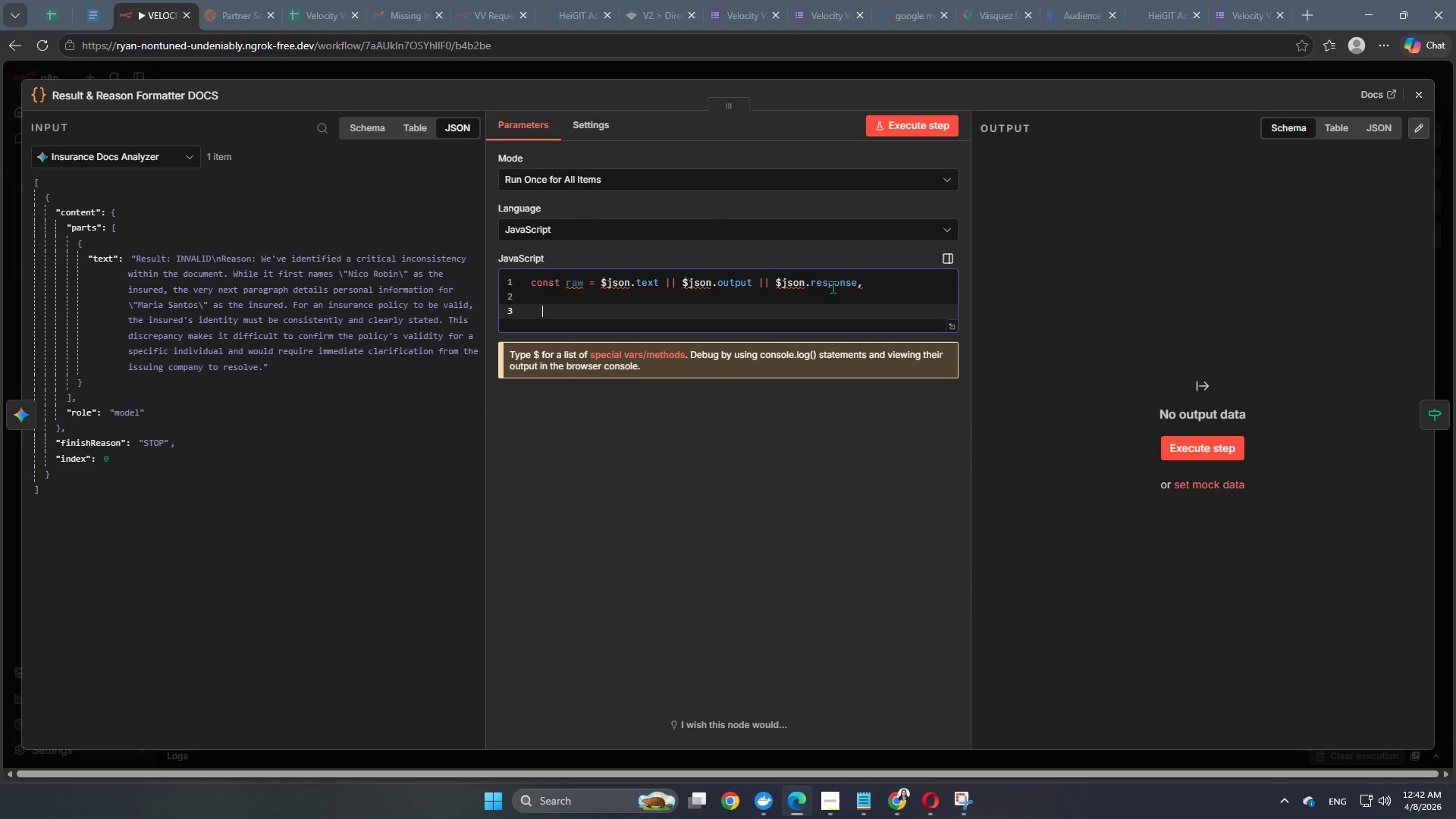 
type(cons)
key(Backspace)
key(Backspace)
key(Backspace)
key(Backspace)
key(Backspace)
type(const parts = raw)
 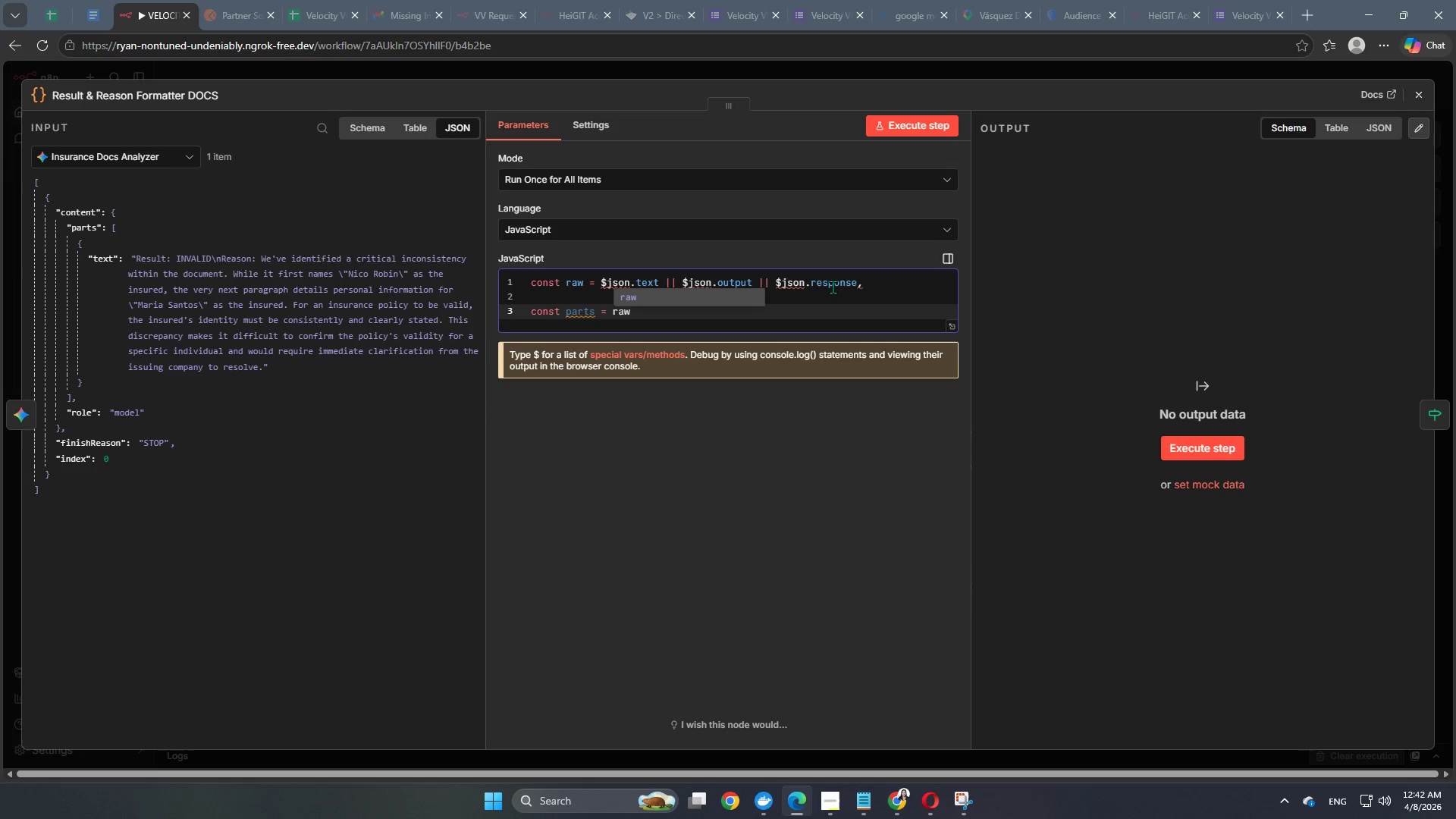 
key(Enter)
 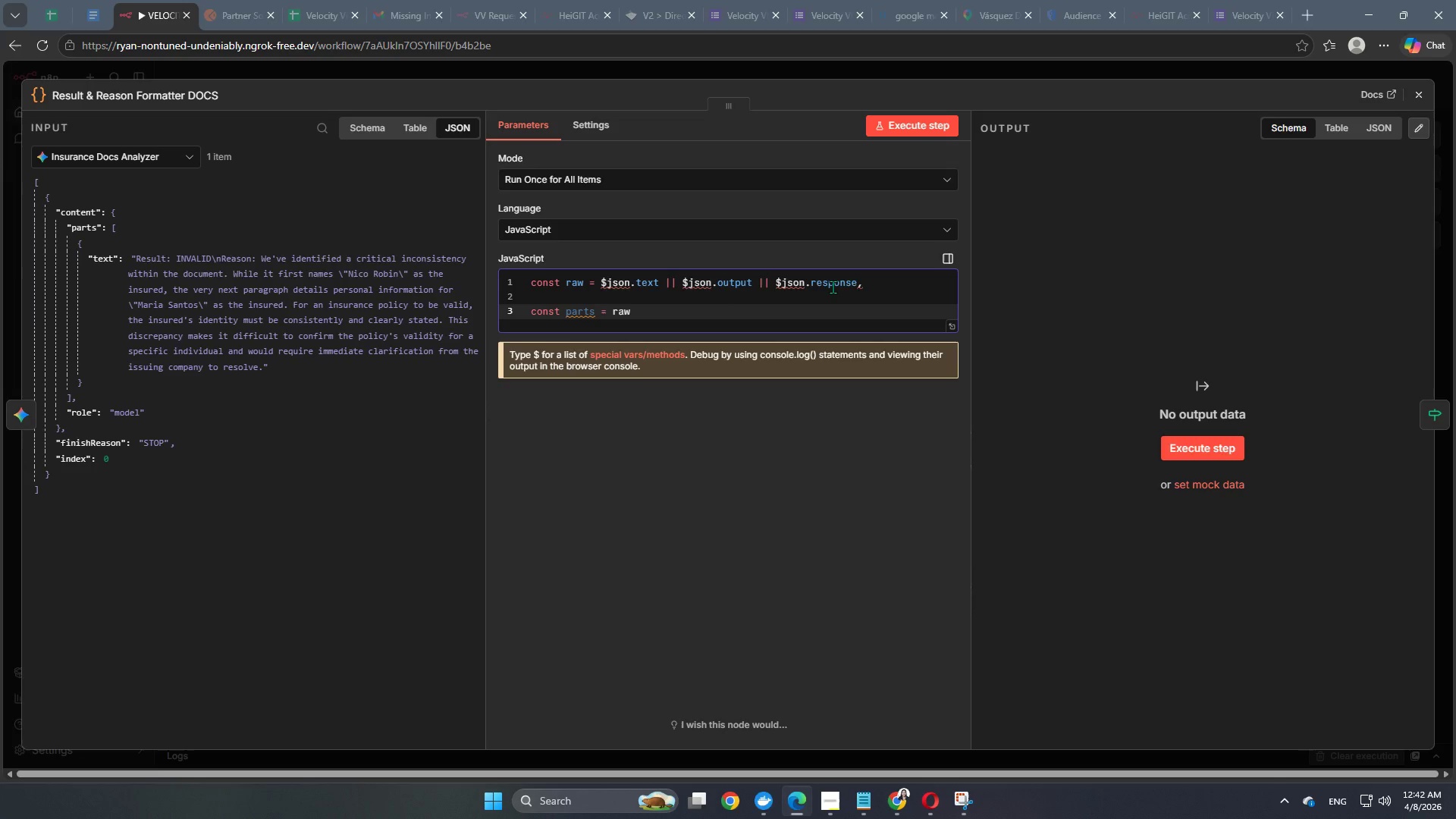 
type(.sp;l)
key(Backspace)
type(it )
key(Backspace)
type(()
 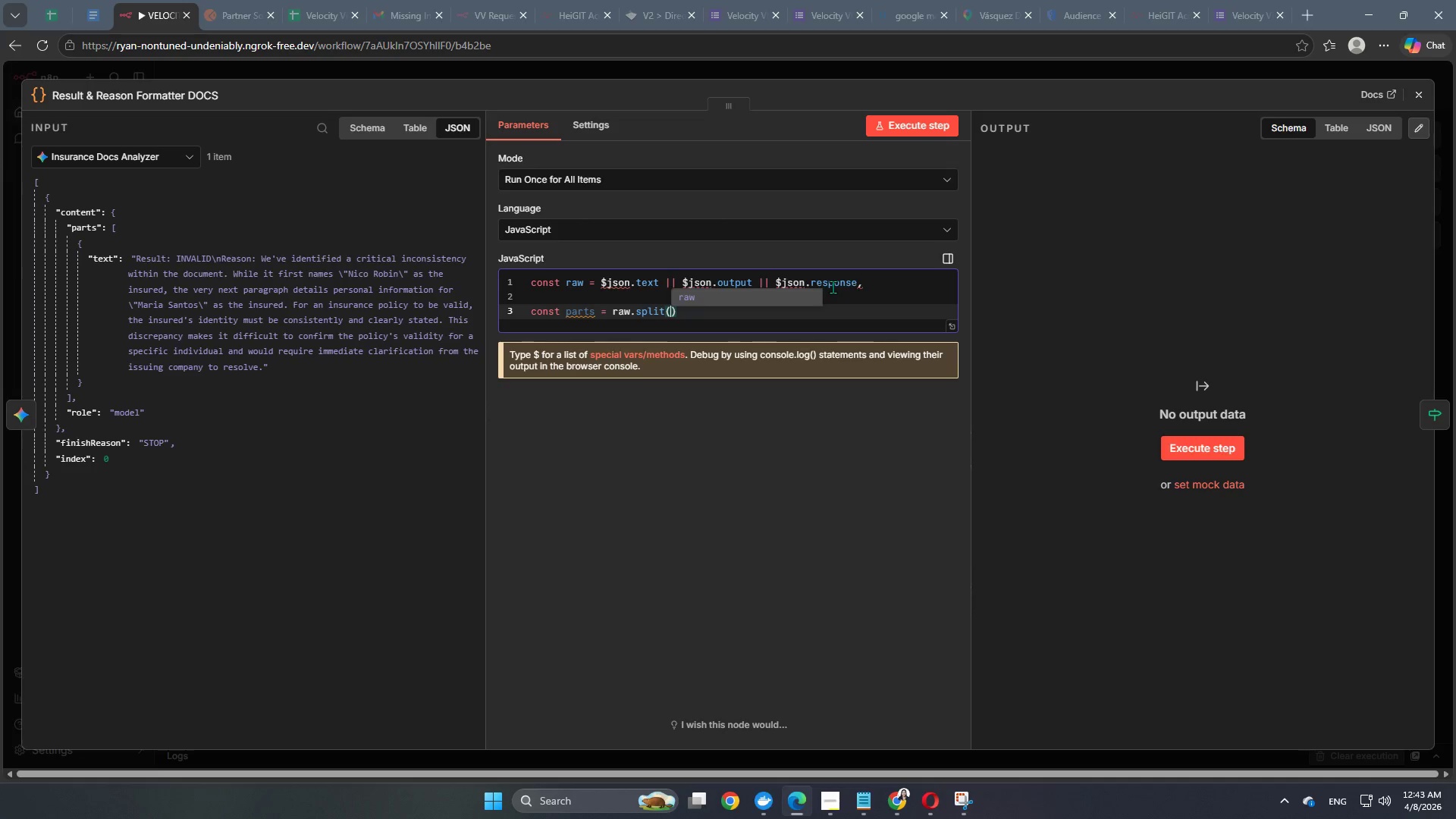 
key(Quote)
 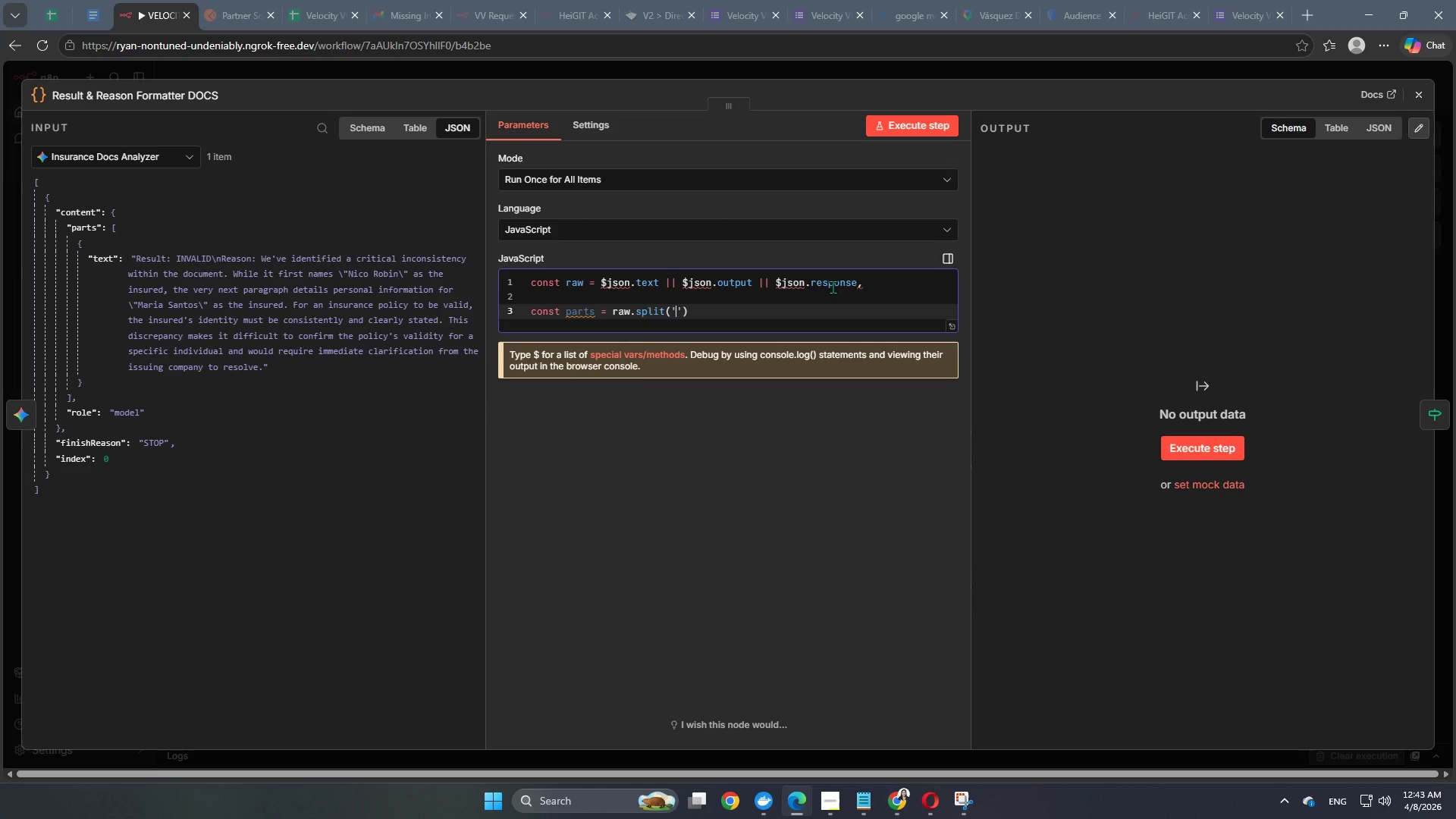 
key(Backslash)
 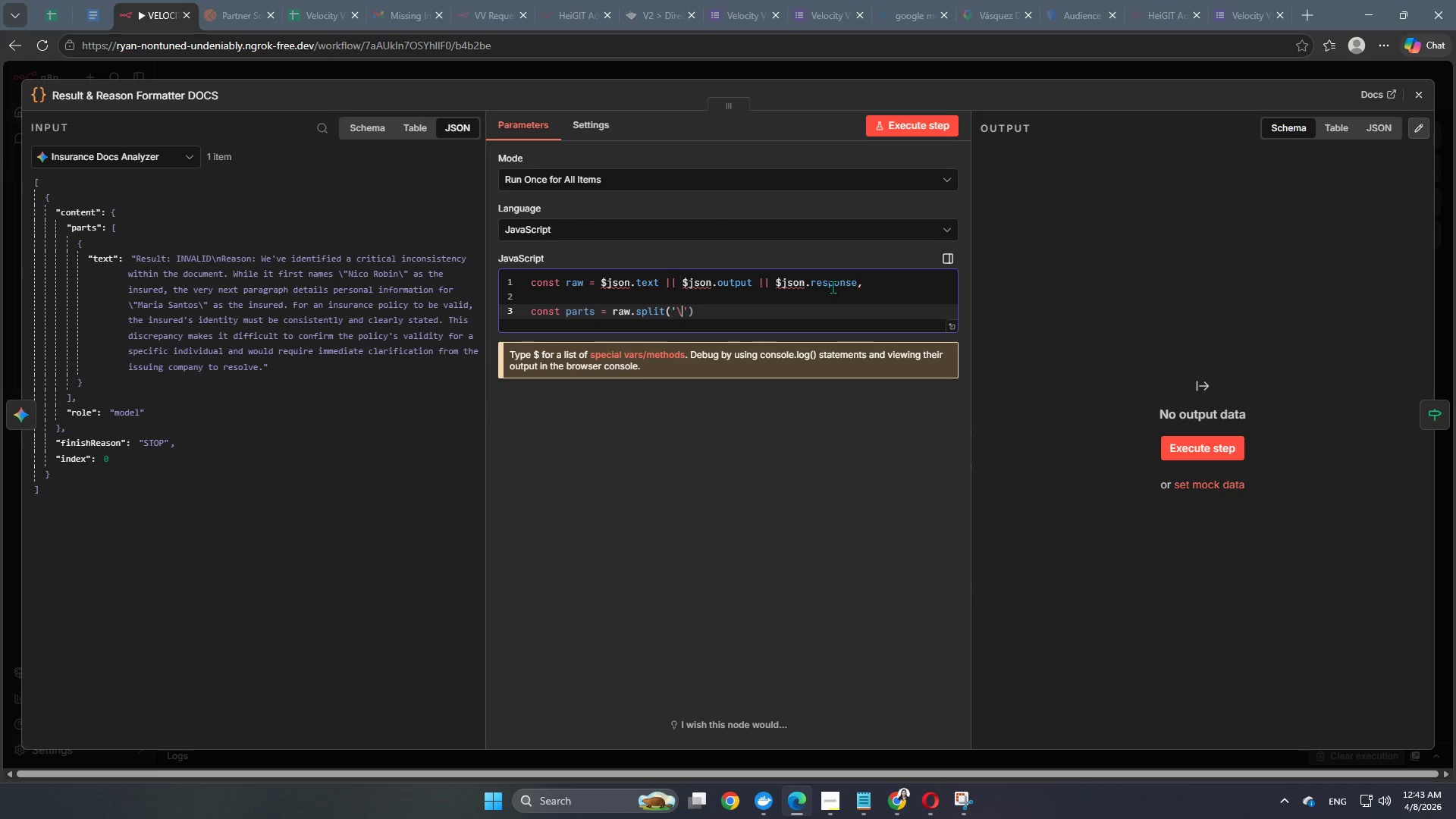 
key(N)
 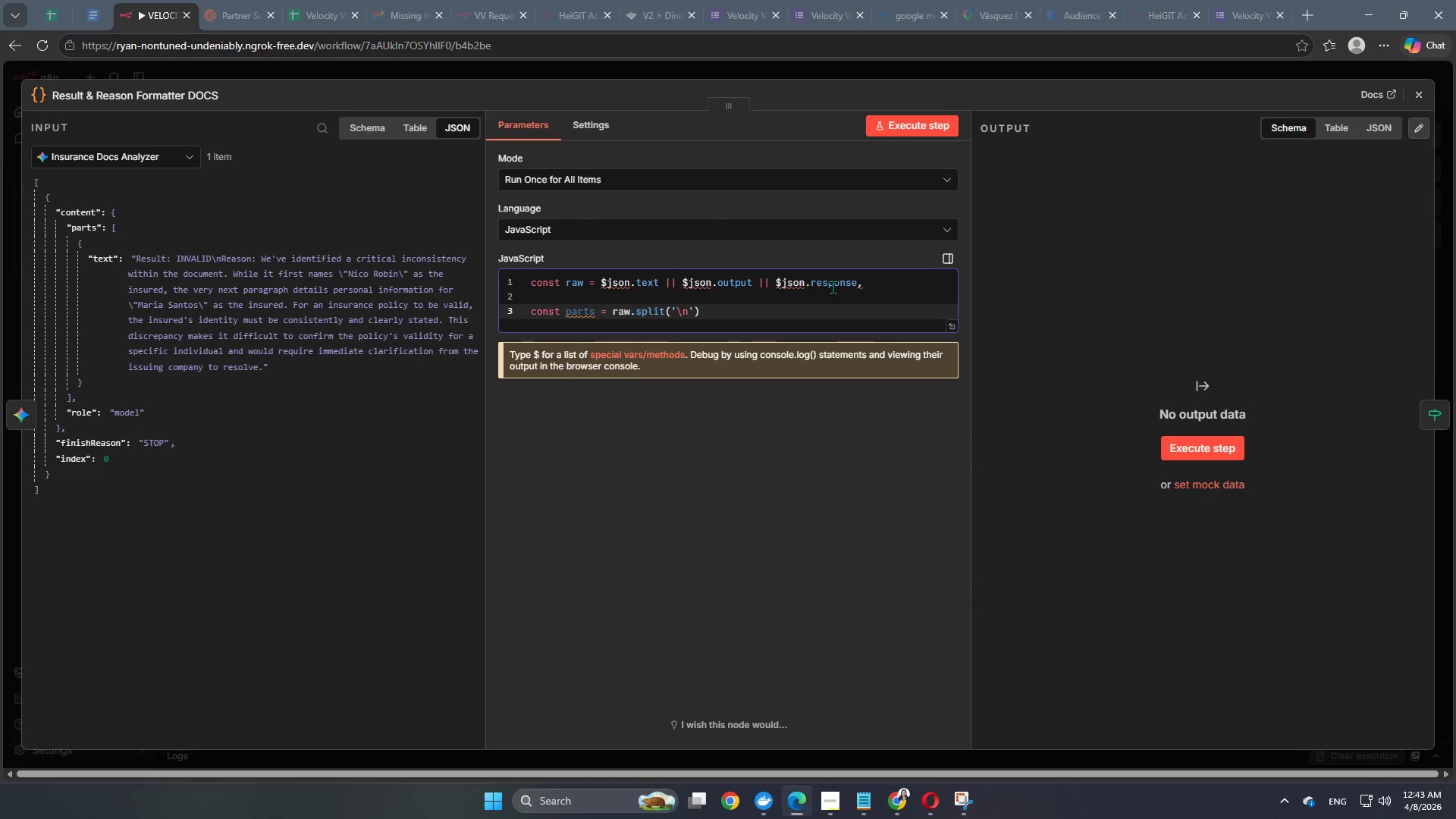 
key(ArrowRight)
 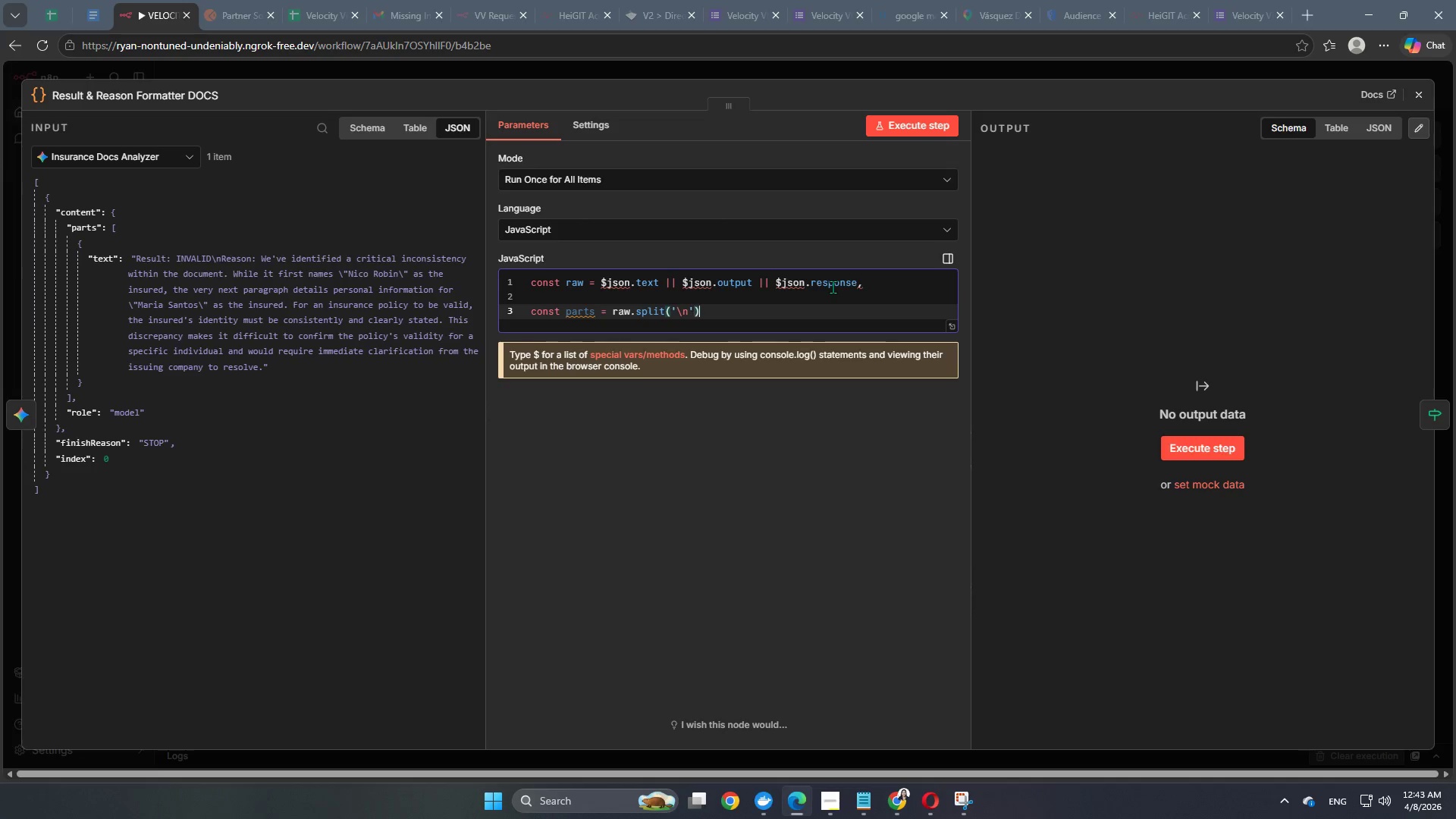 
key(ArrowRight)
 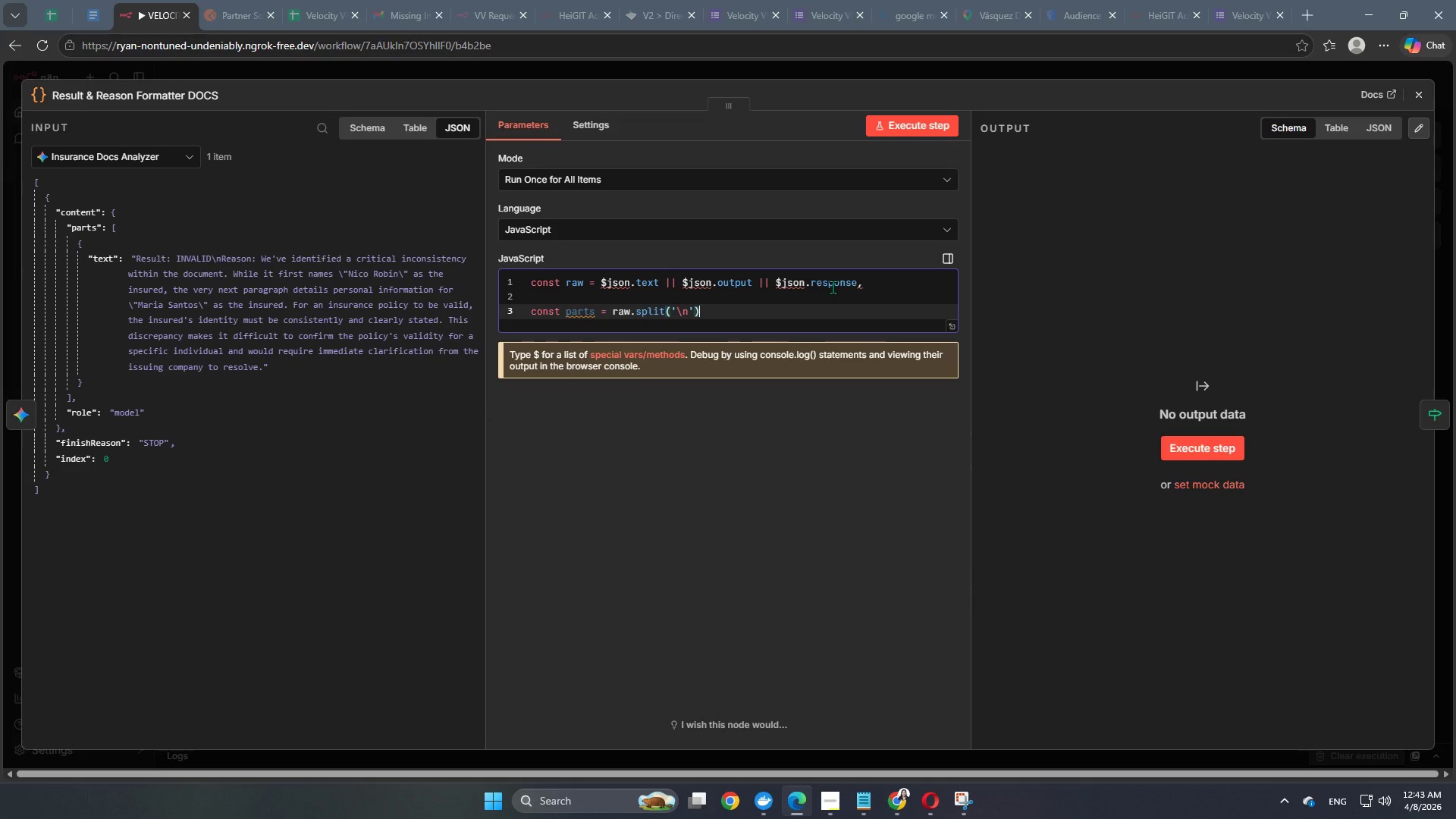 
key(ArrowRight)
 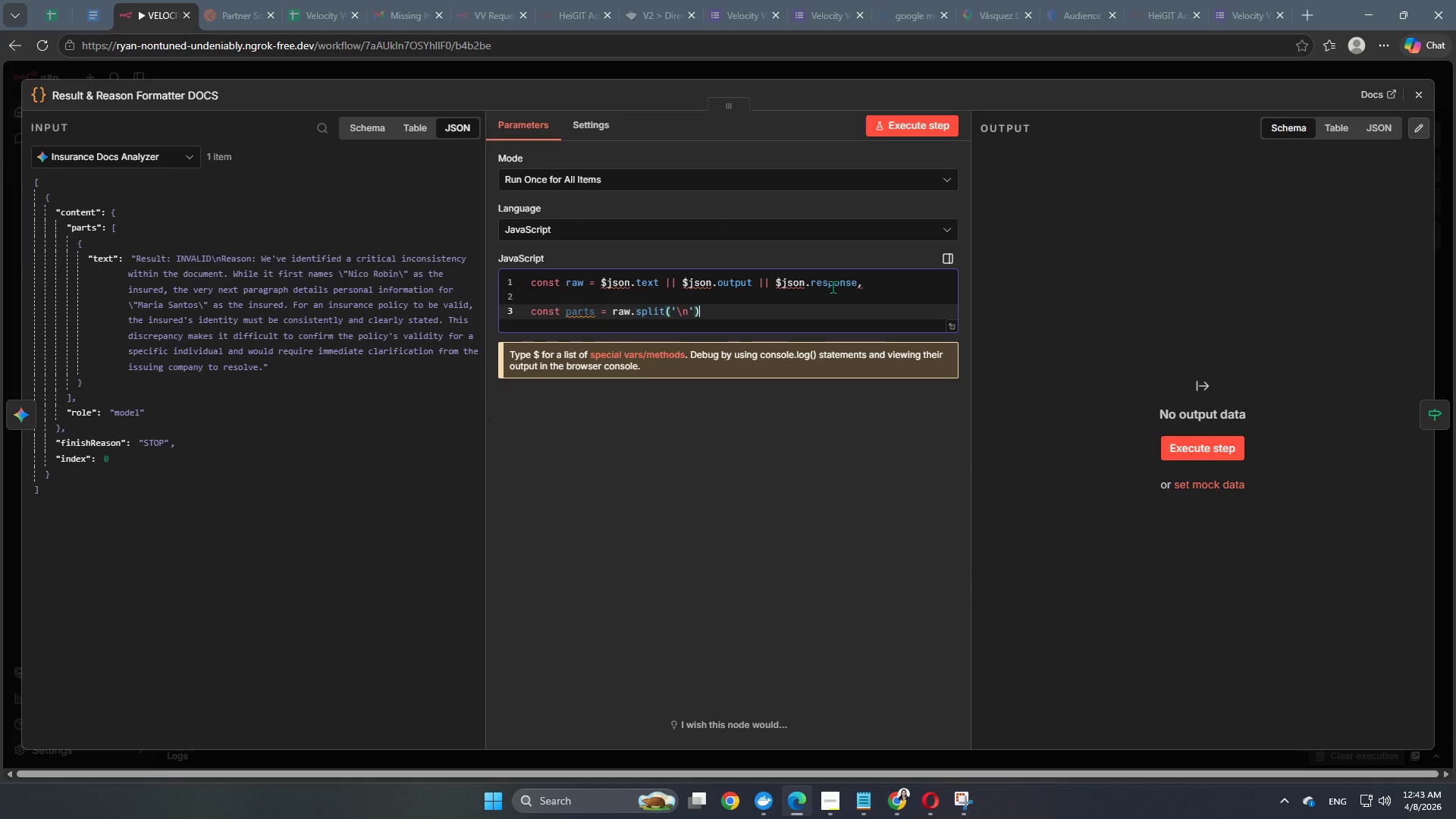 
type(.n)
key(Backspace)
type(map()
 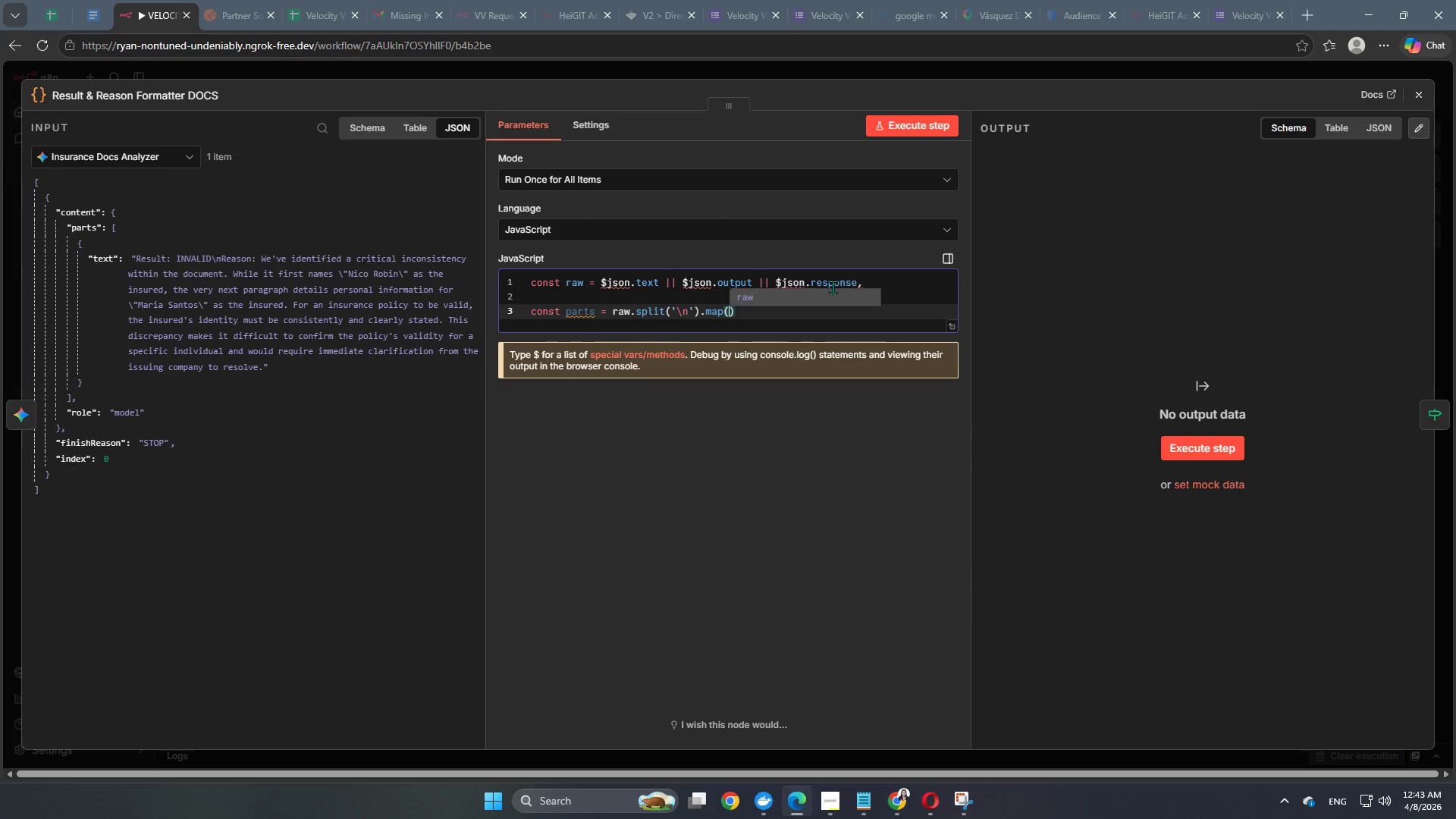 
wait(8.76)
 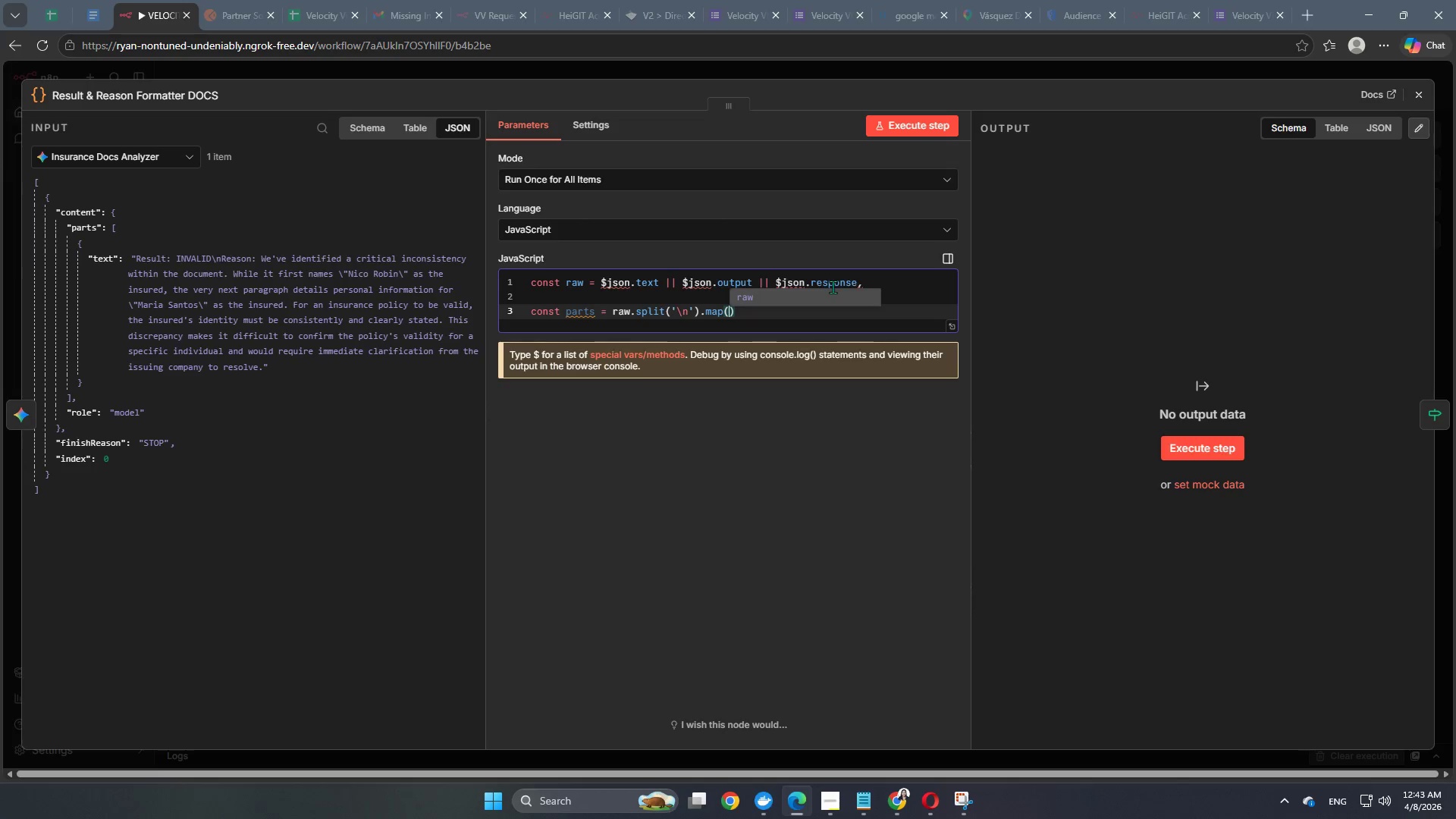 
left_click([755, 315])
 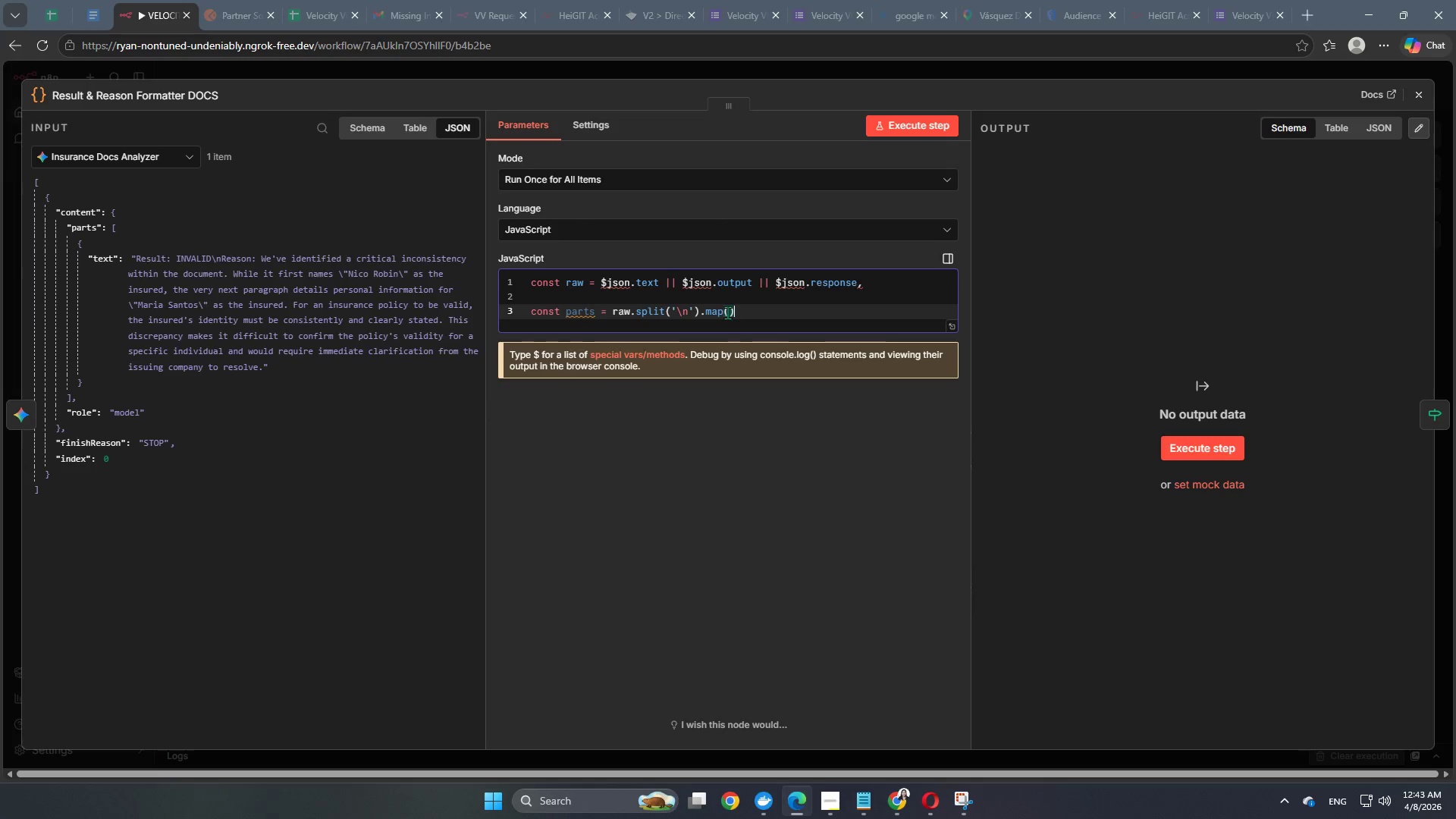 
left_click([727, 312])
 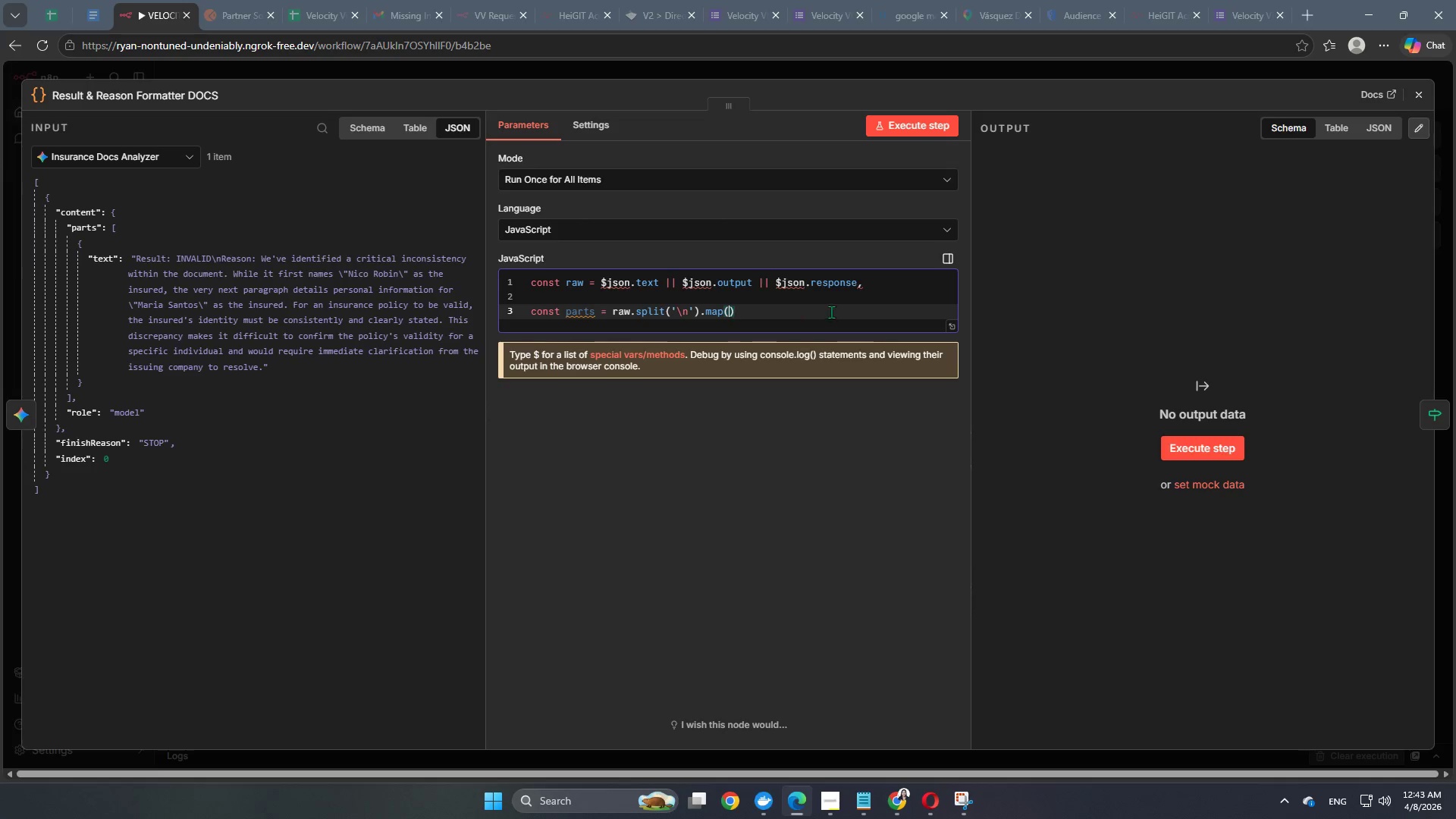 
key(S)
 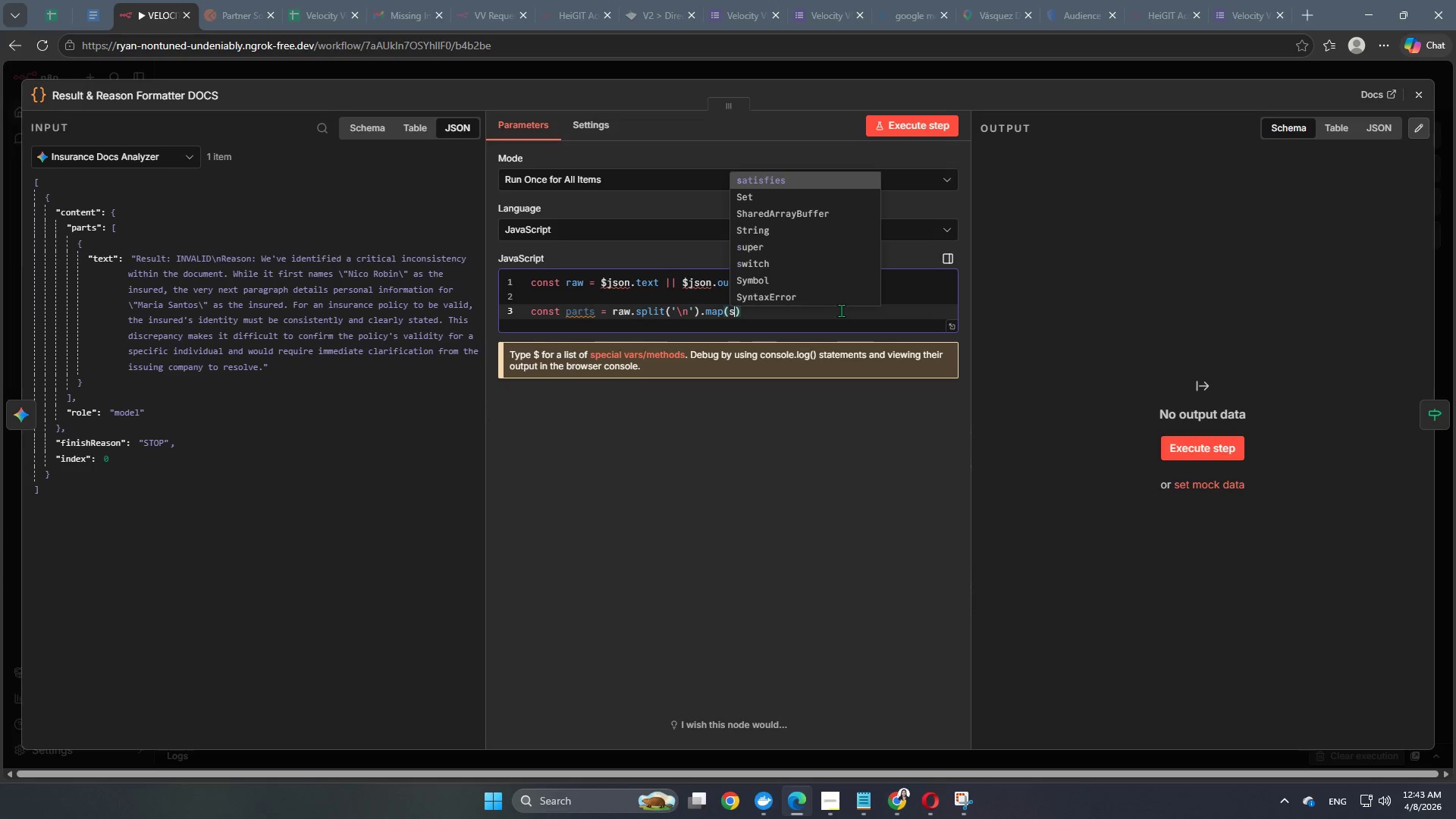 
key(Space)
 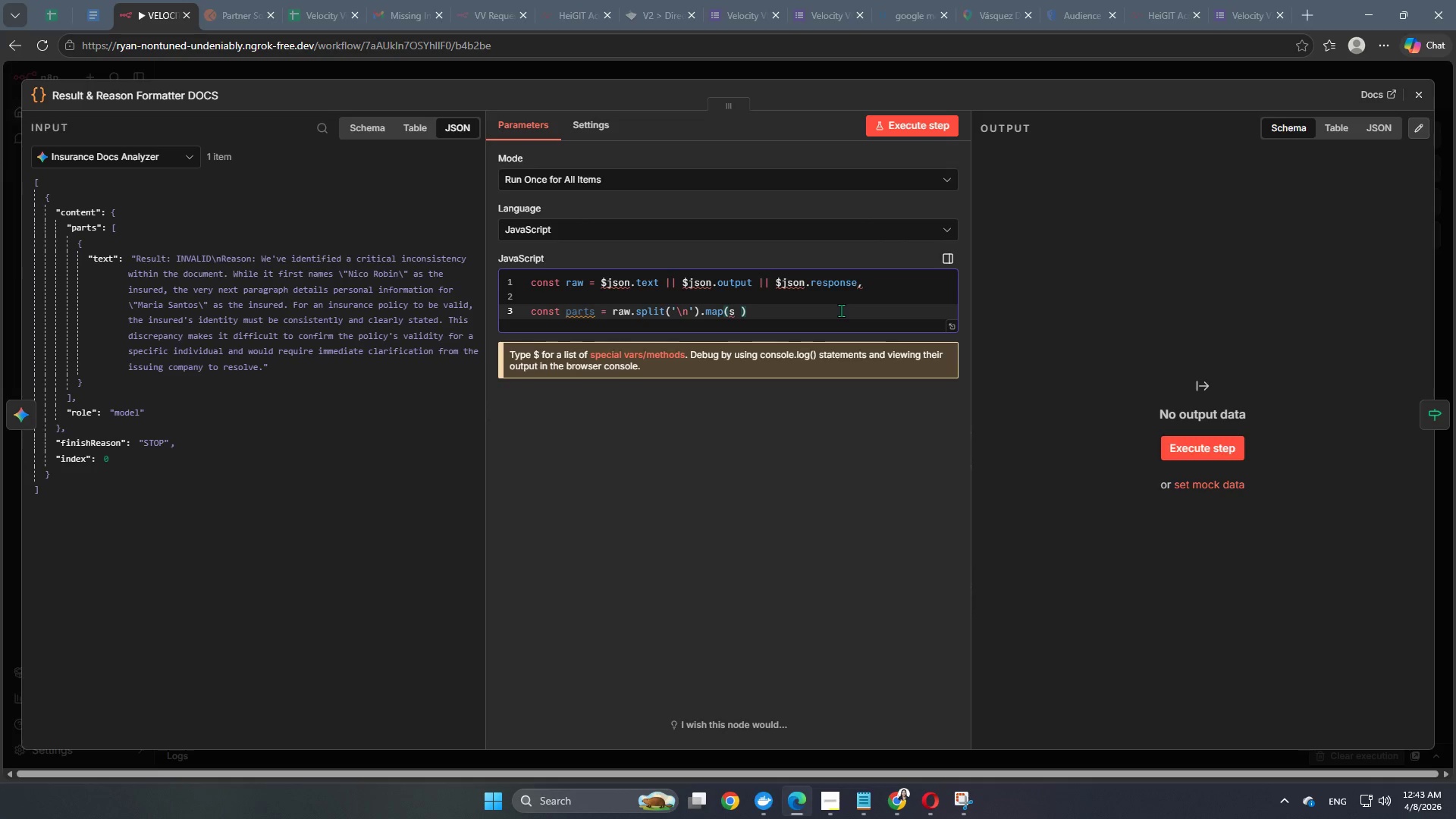 
key(Equal)
 